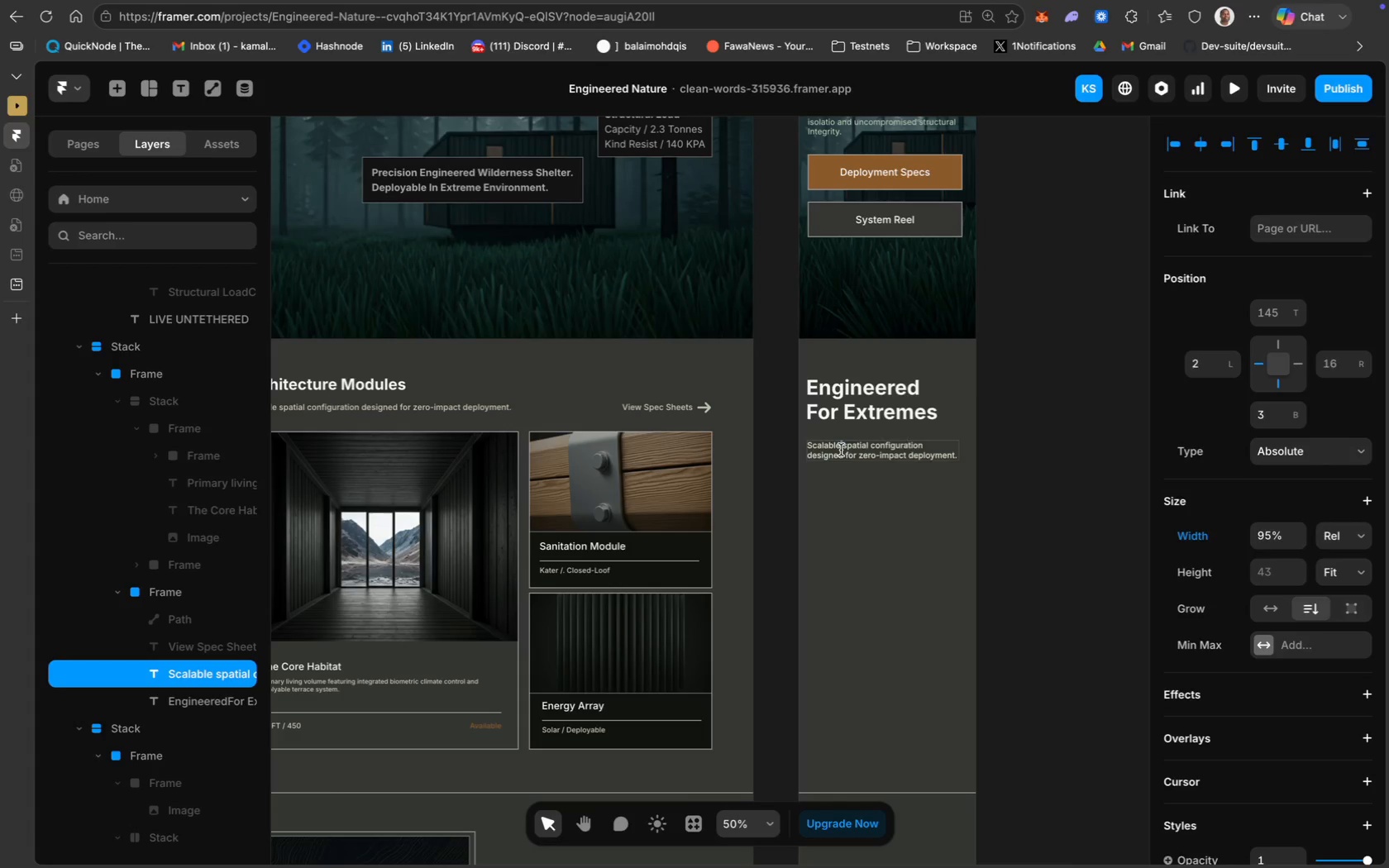 
key(Meta+A)
 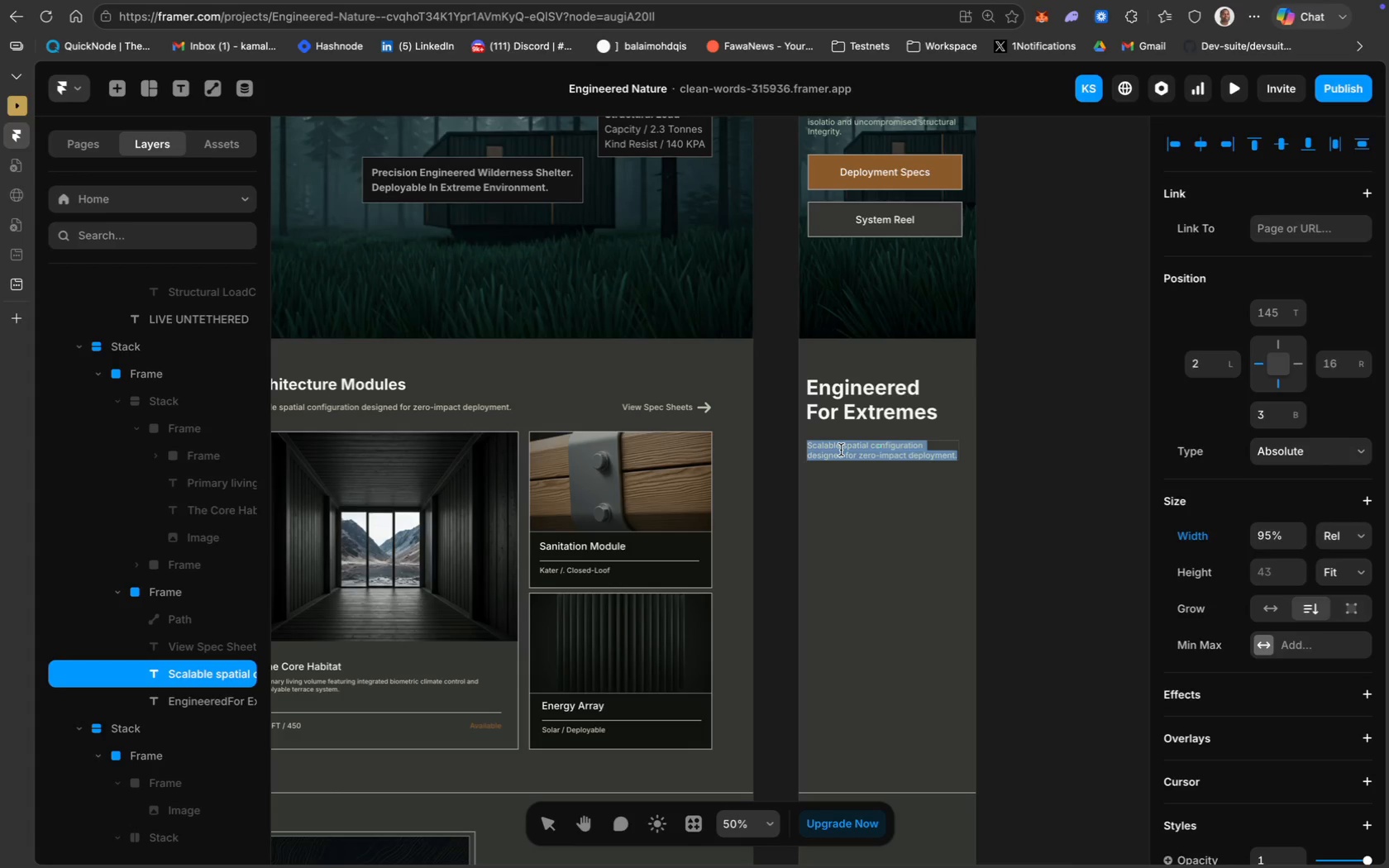 
type(Our habitats utilize aerospace-f)
key(Backspace)
type(grade anodized)
 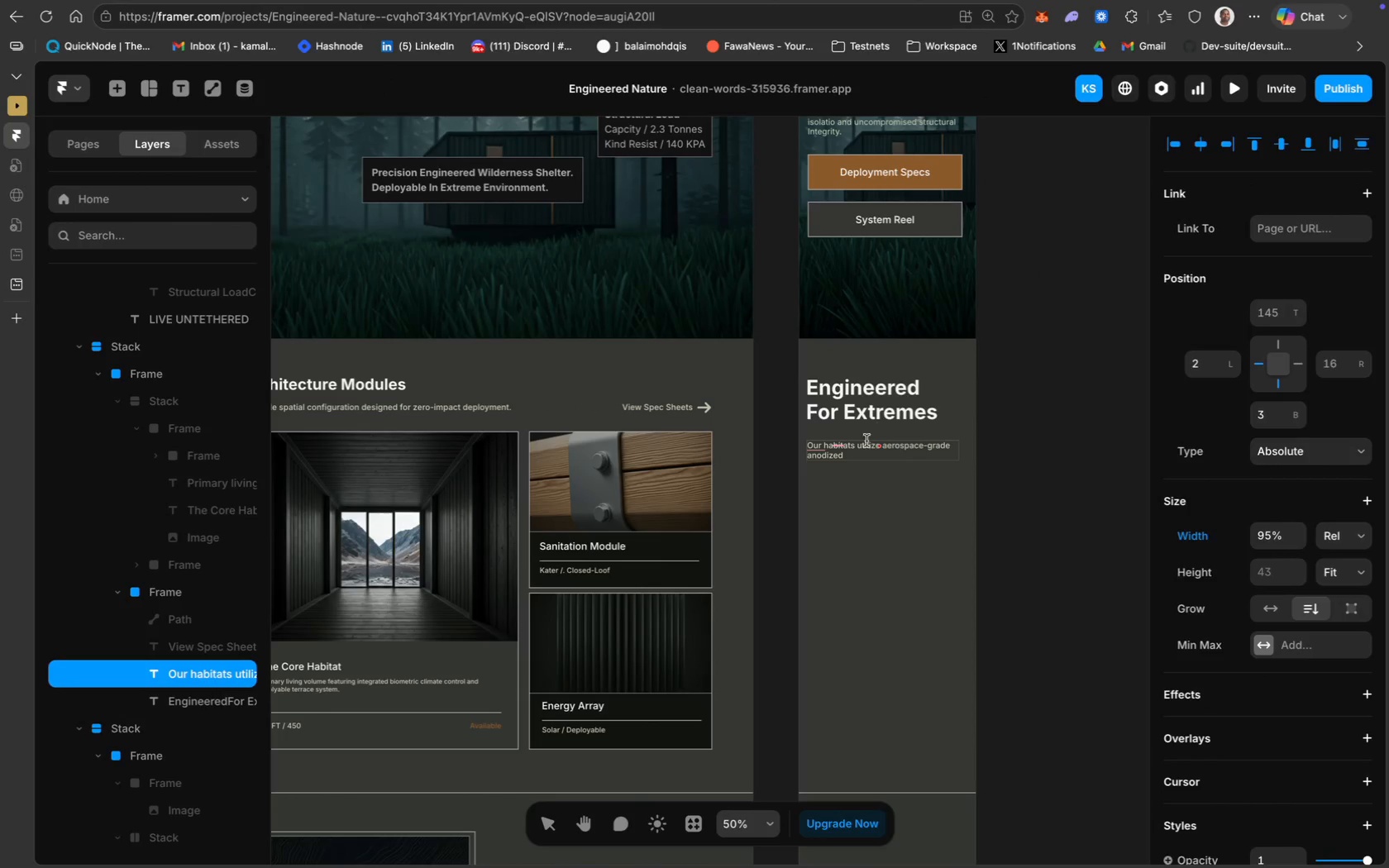 
wait(9.58)
 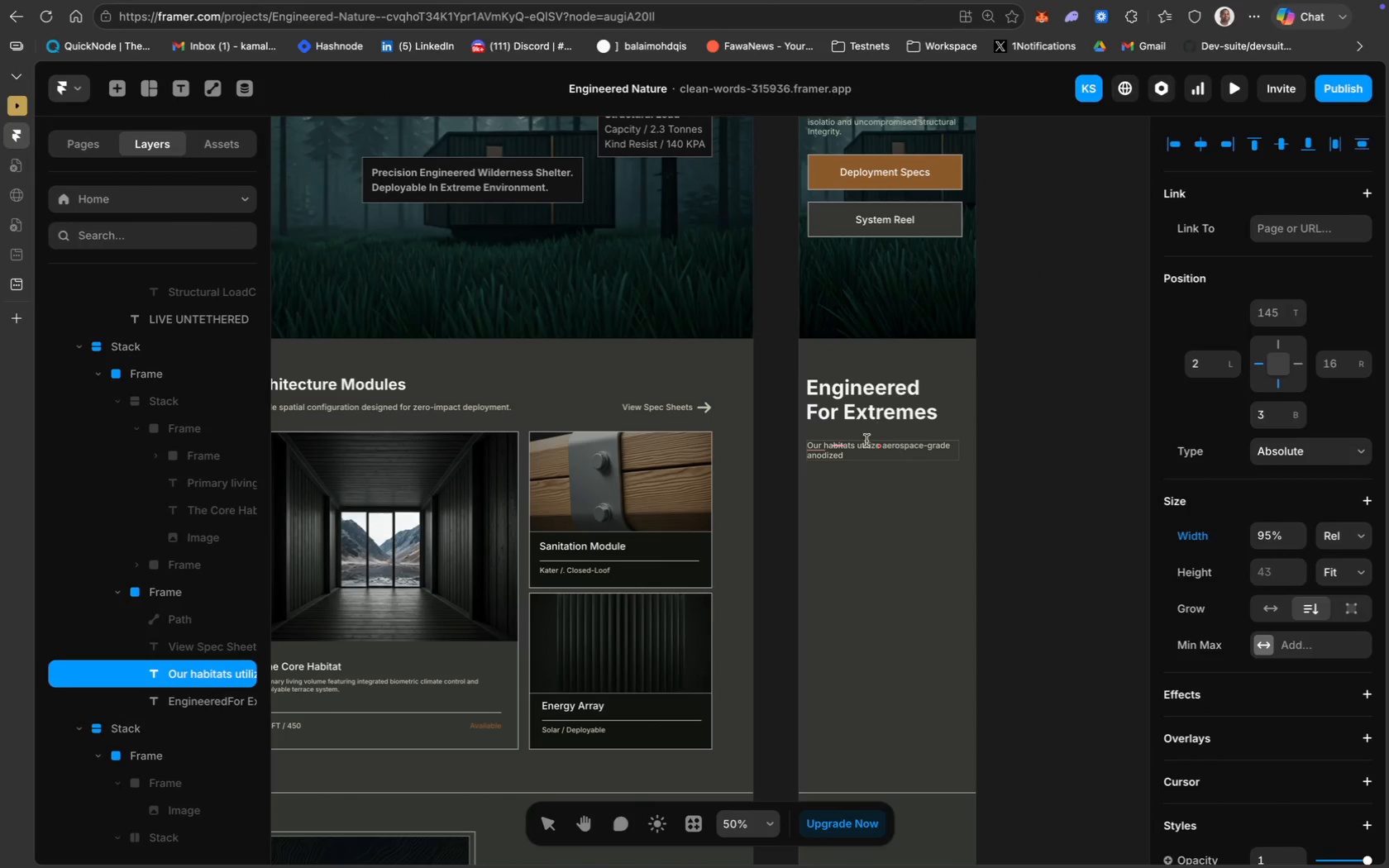 
left_click([870, 453])
 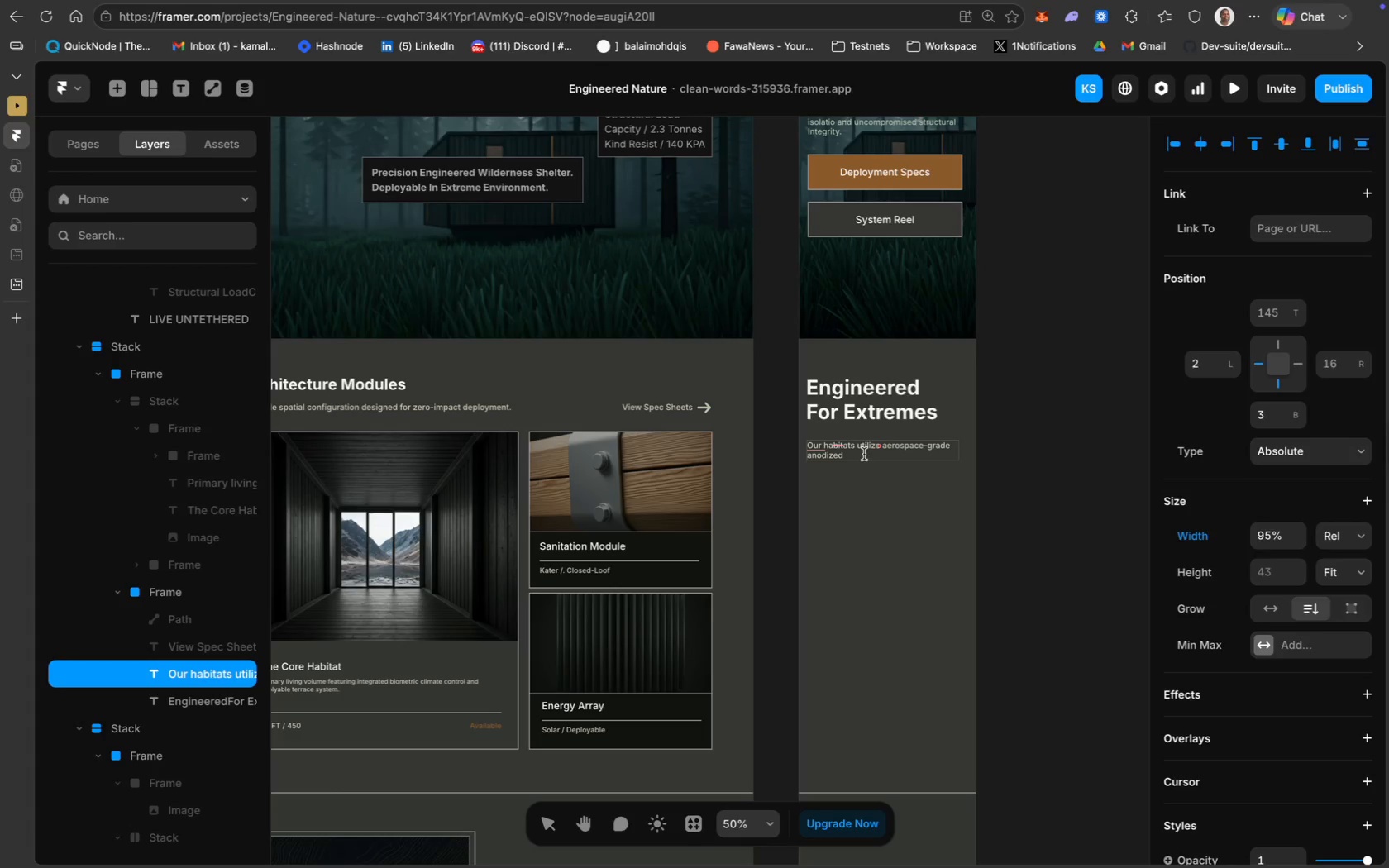 
left_click([862, 453])
 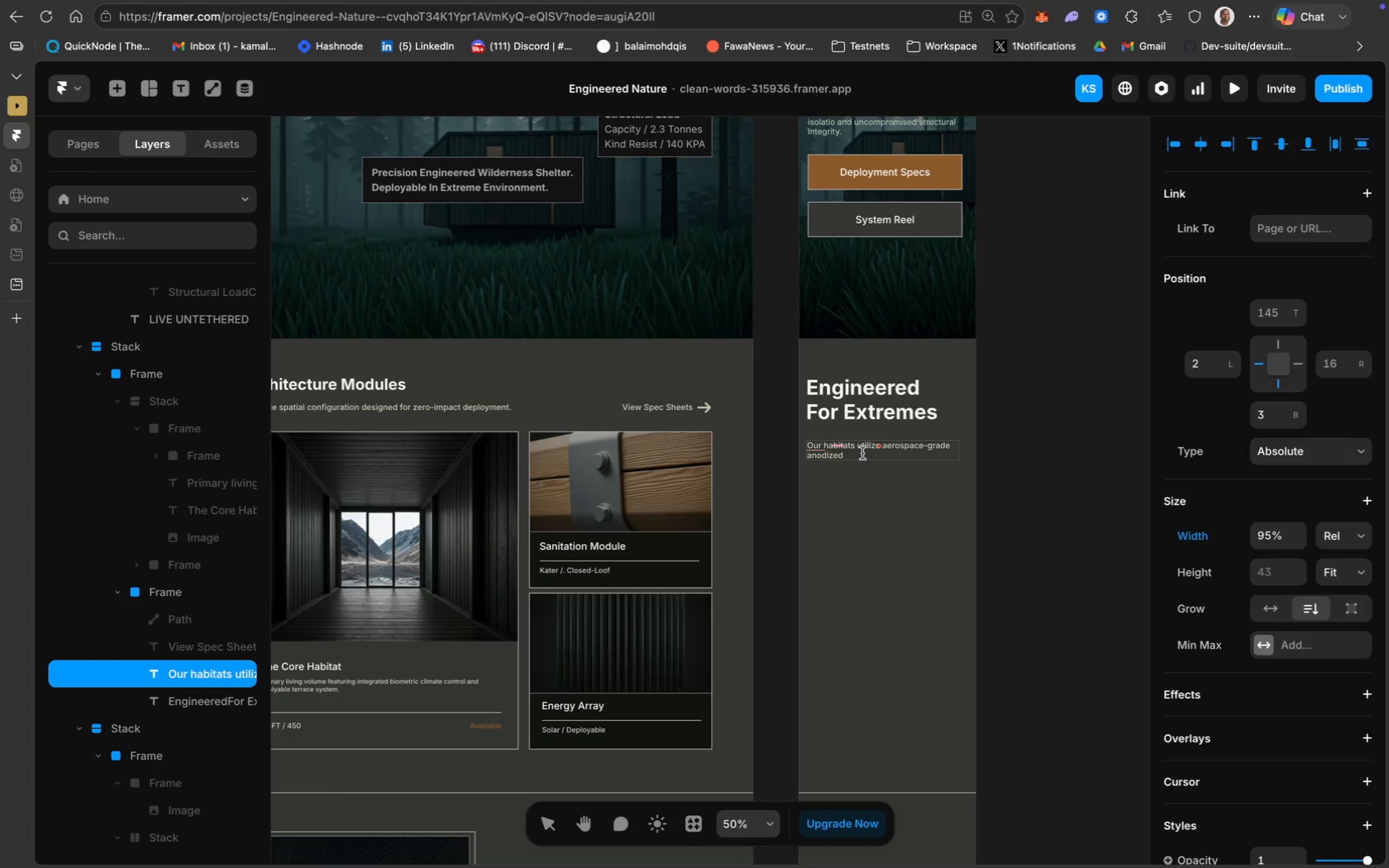 
type( alumin)
 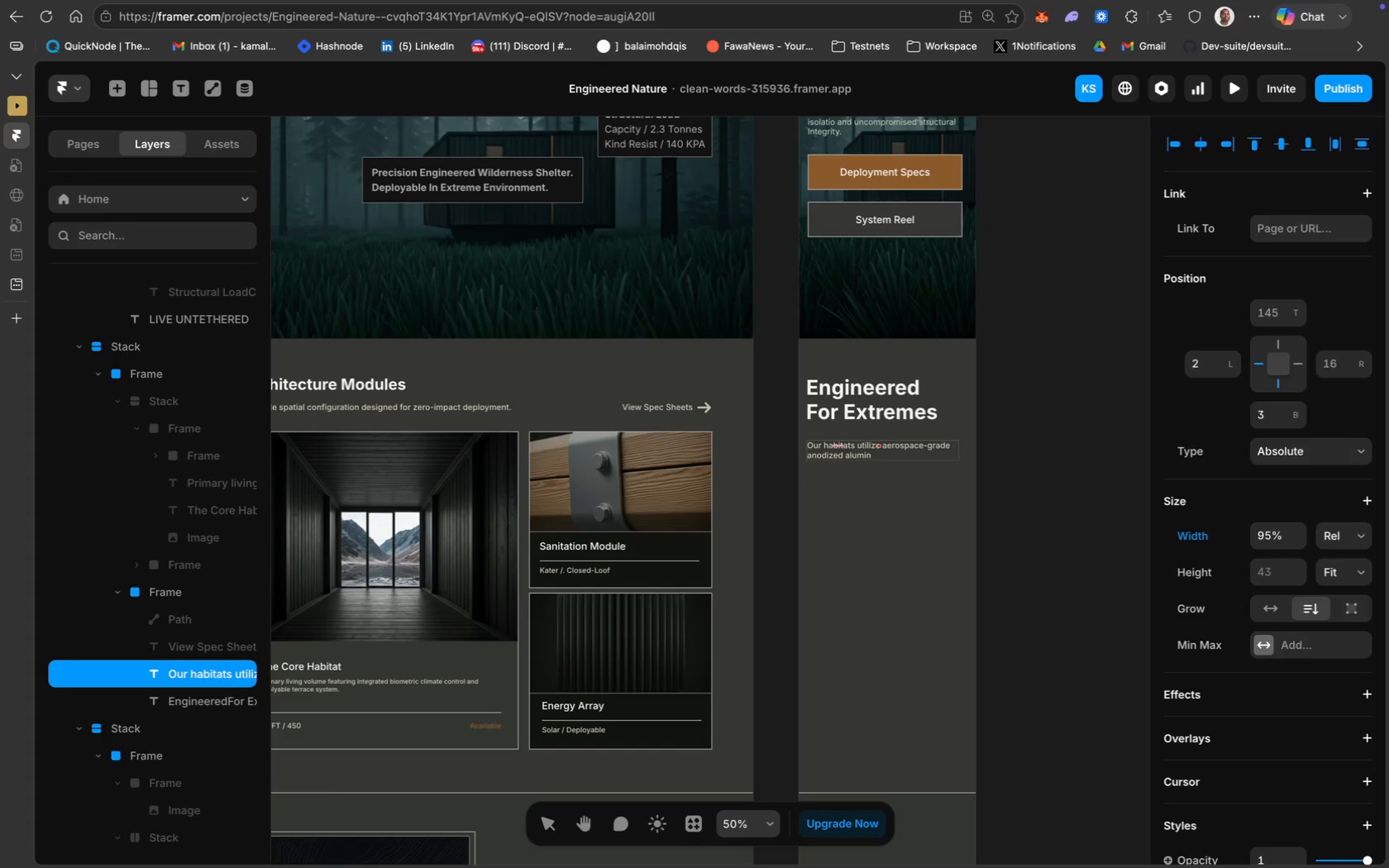 
type(um exo-skeletons paired with high-thermal retension composite paneling, s)
key(Backspace)
type(es)
key(Backspace)
type(nsuring sirvival and comfort in Class-5 wilderness Zones.)
 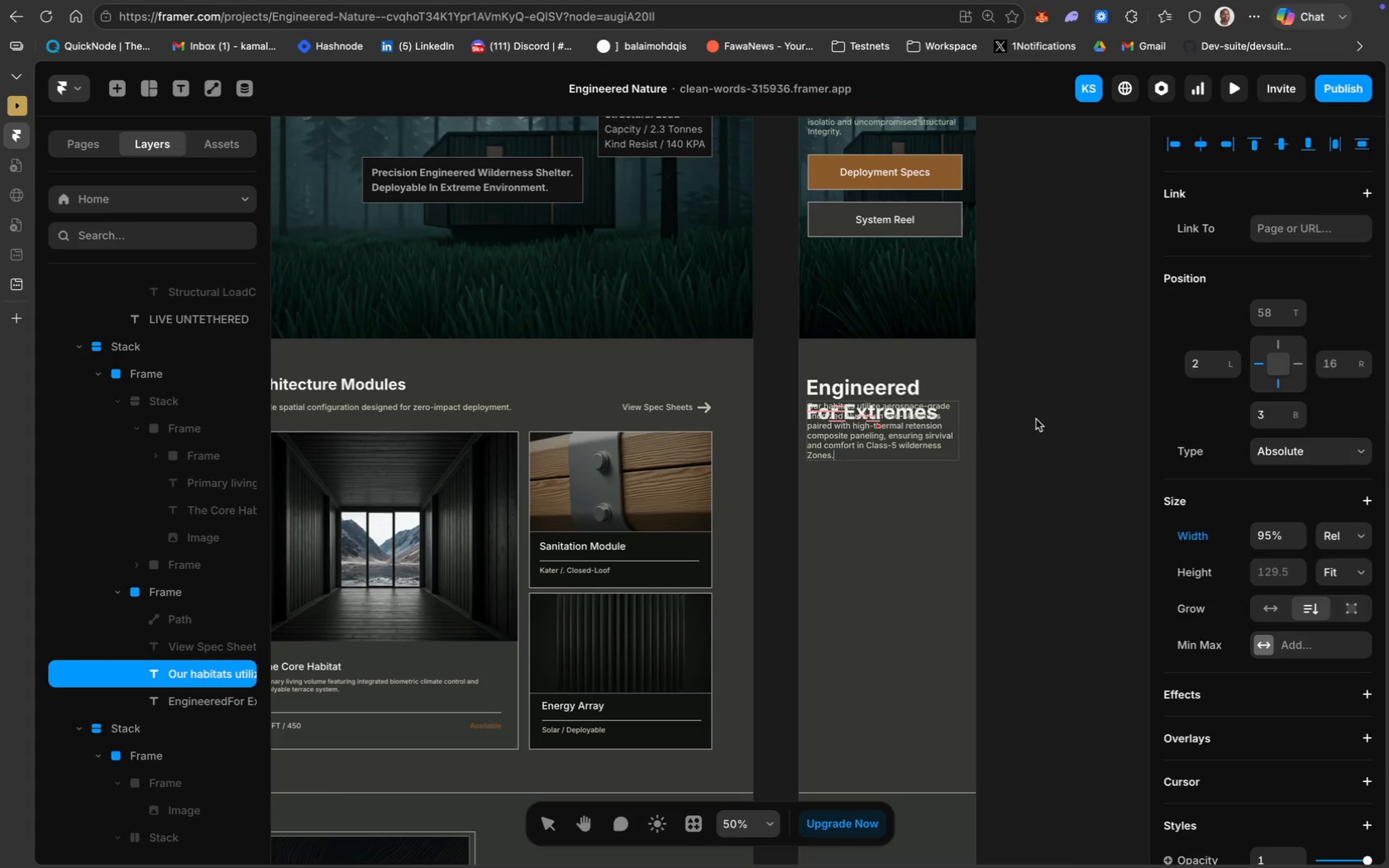 
left_click([1032, 421])
 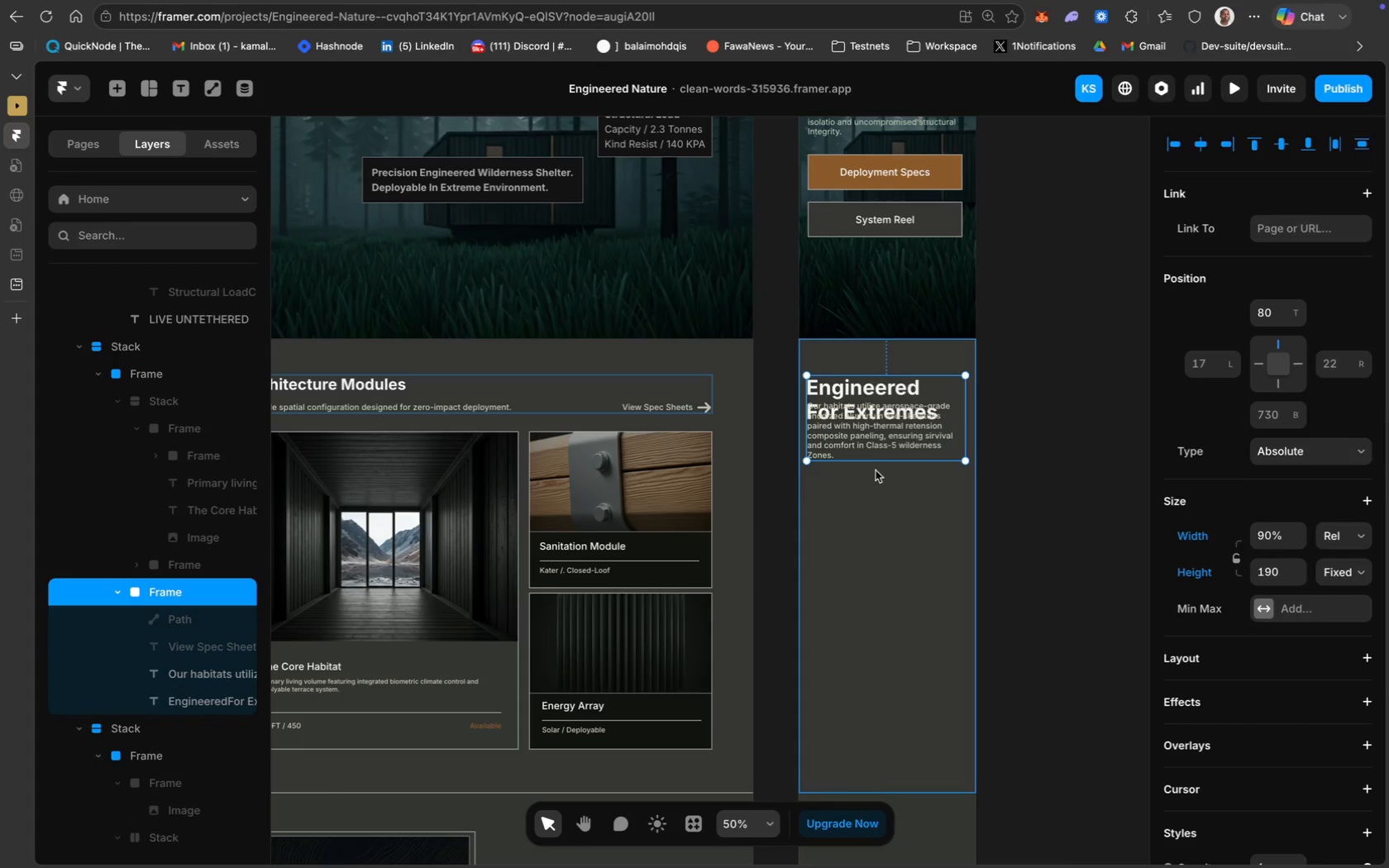 
left_click_drag(start_coordinate=[874, 459], to_coordinate=[875, 496])
 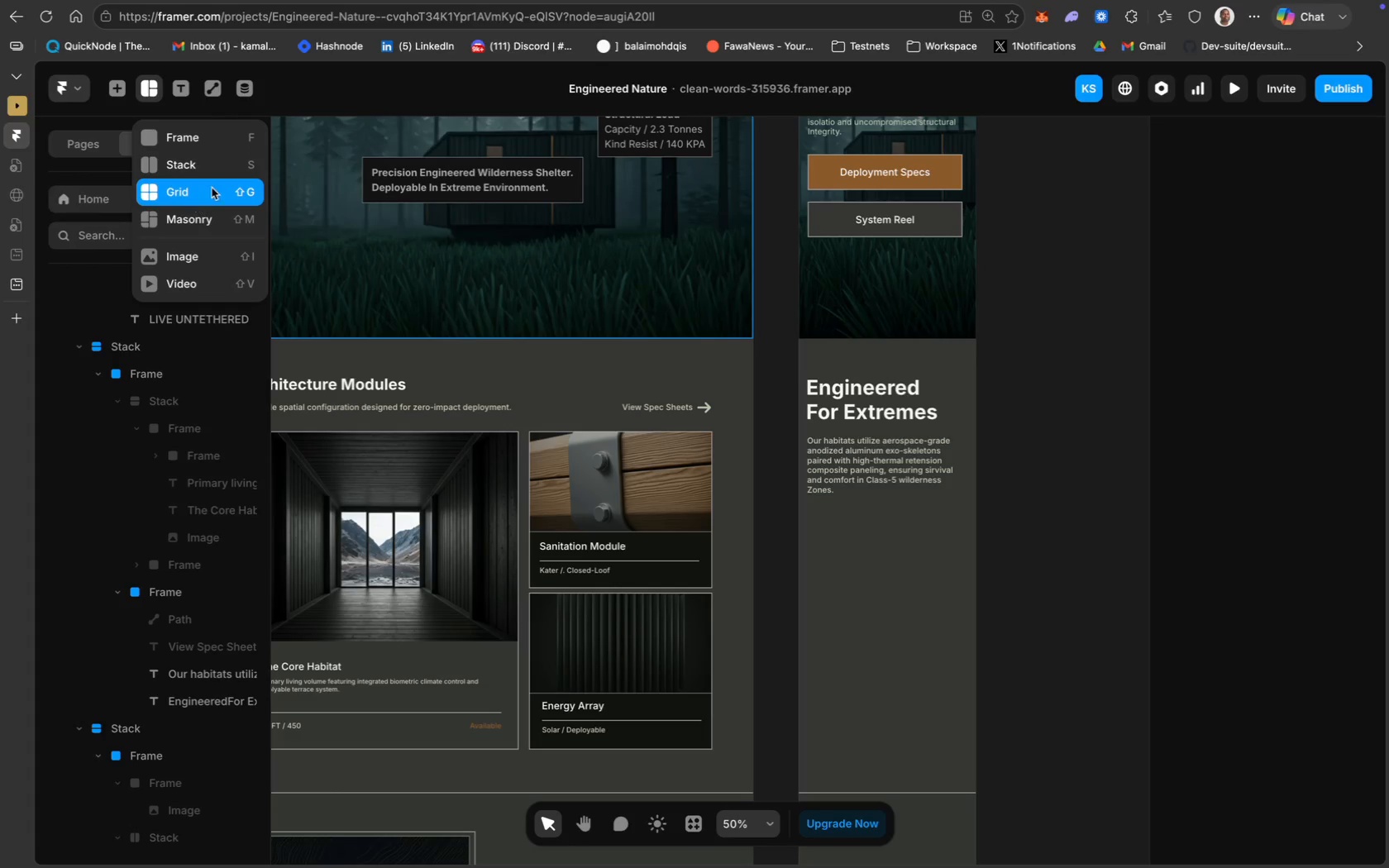 
wait(24.48)
 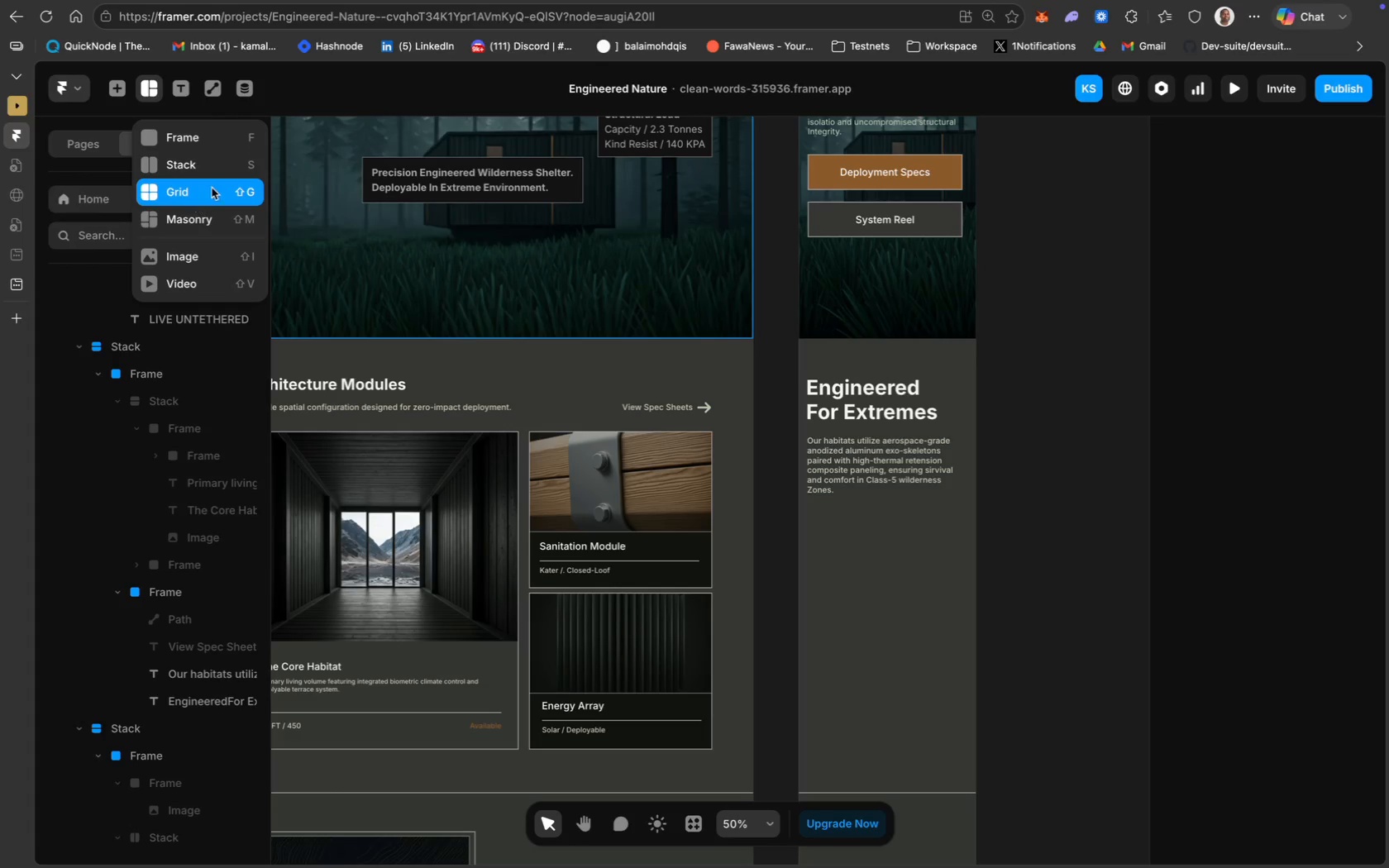 
scroll: coordinate [830, 544], scroll_direction: down, amount: 18.0
 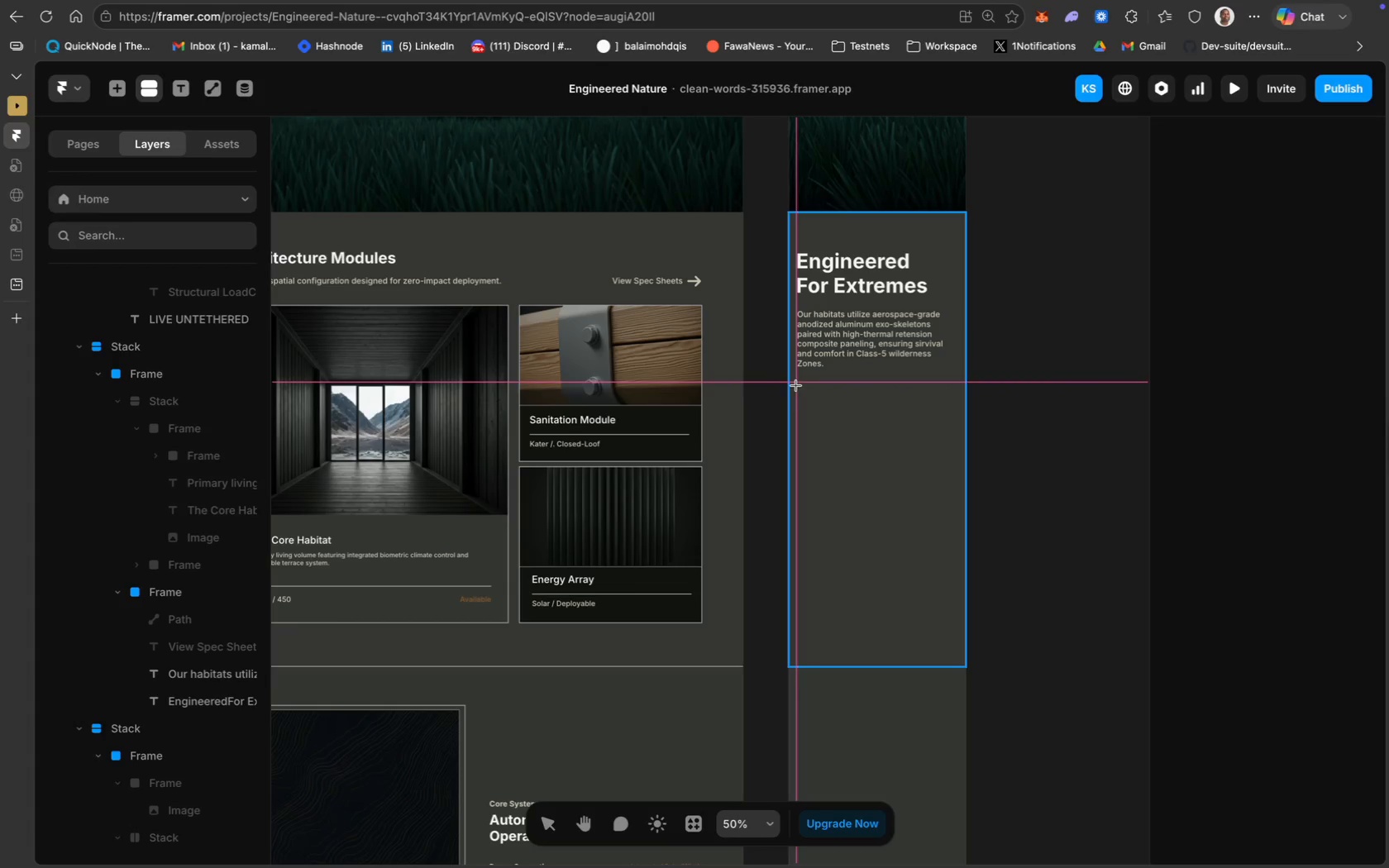 
wait(5.73)
 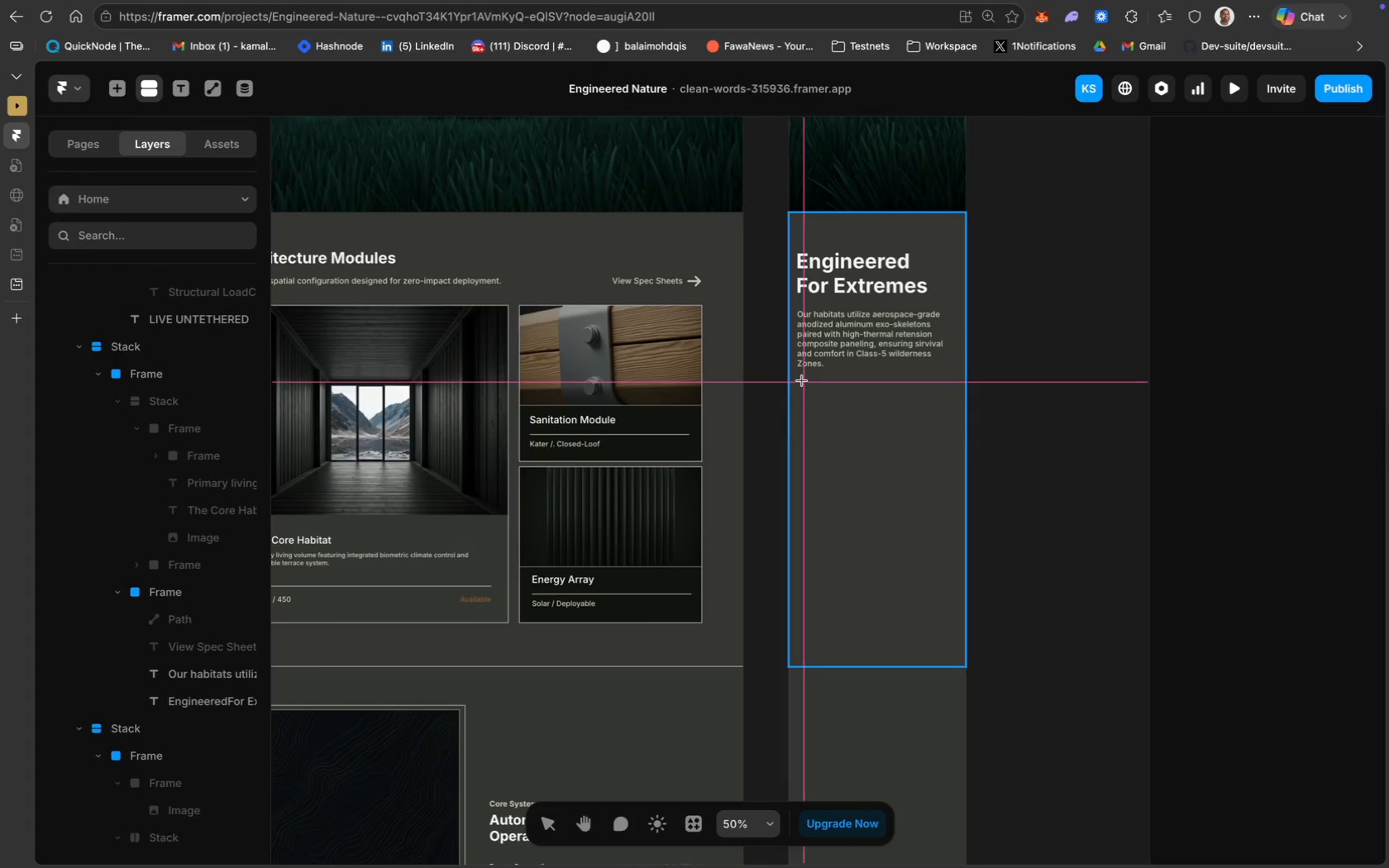 
left_click_drag(start_coordinate=[795, 384], to_coordinate=[958, 839])
 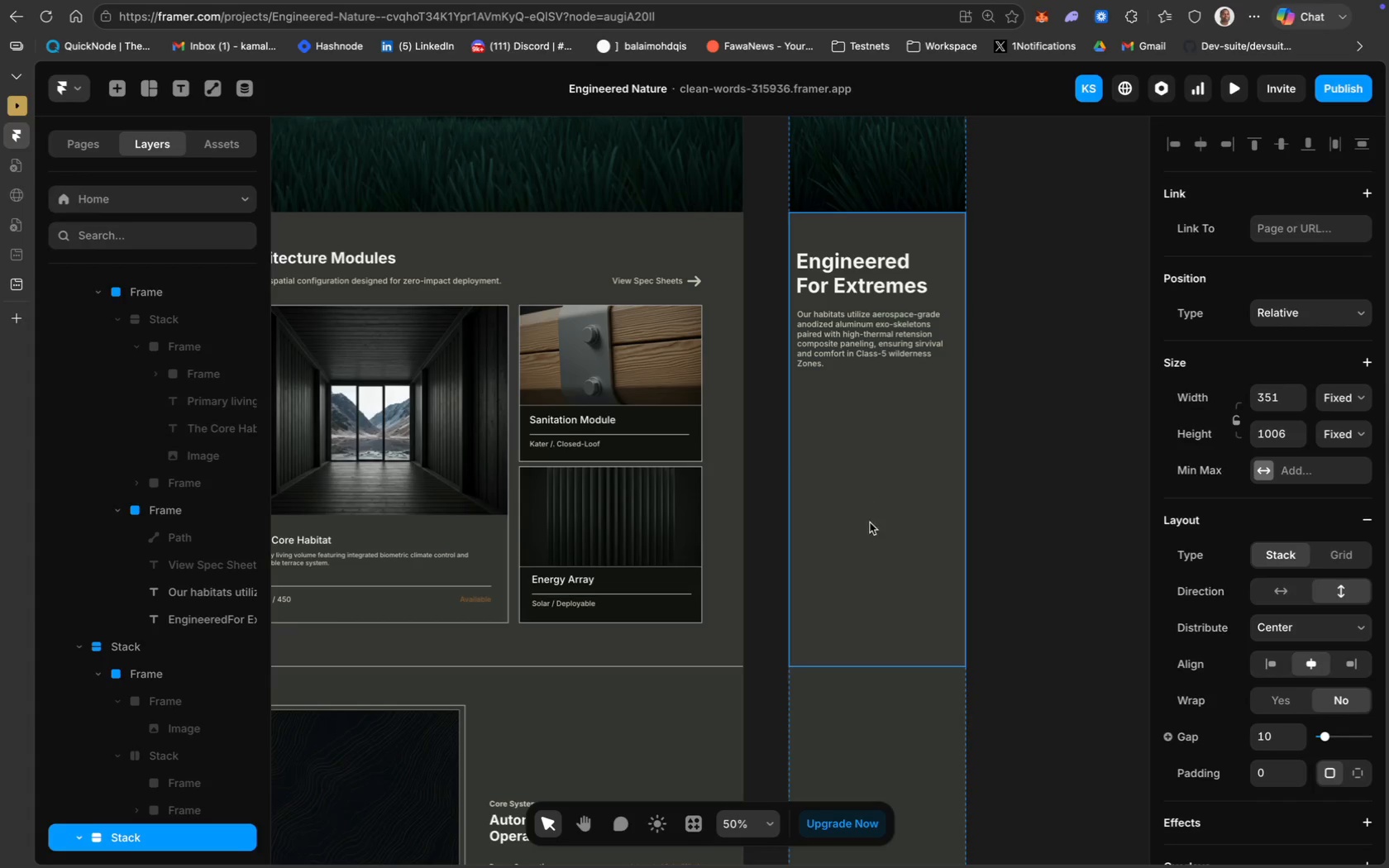 
scroll: coordinate [875, 600], scroll_direction: down, amount: 15.0
 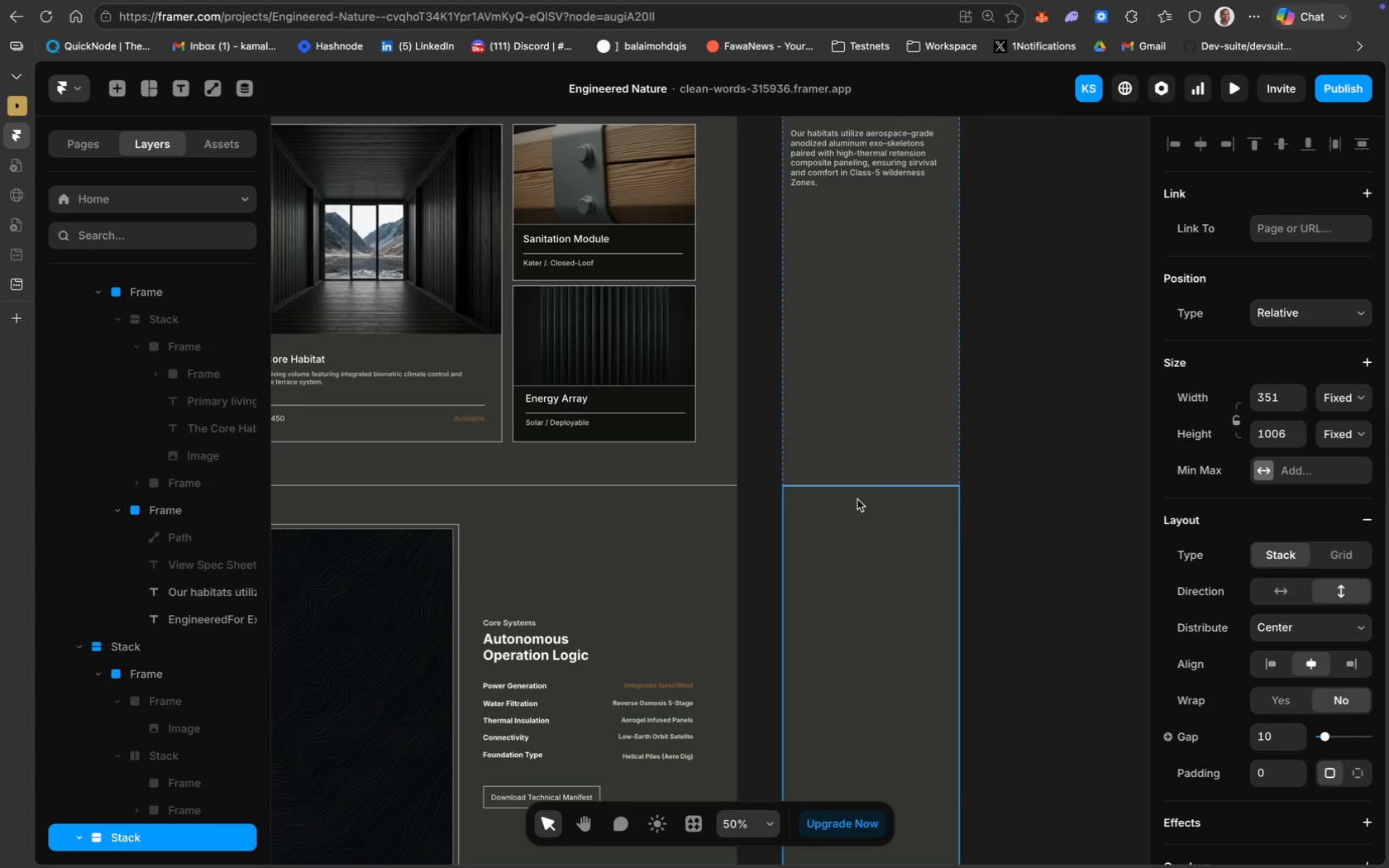 
left_click([862, 529])
 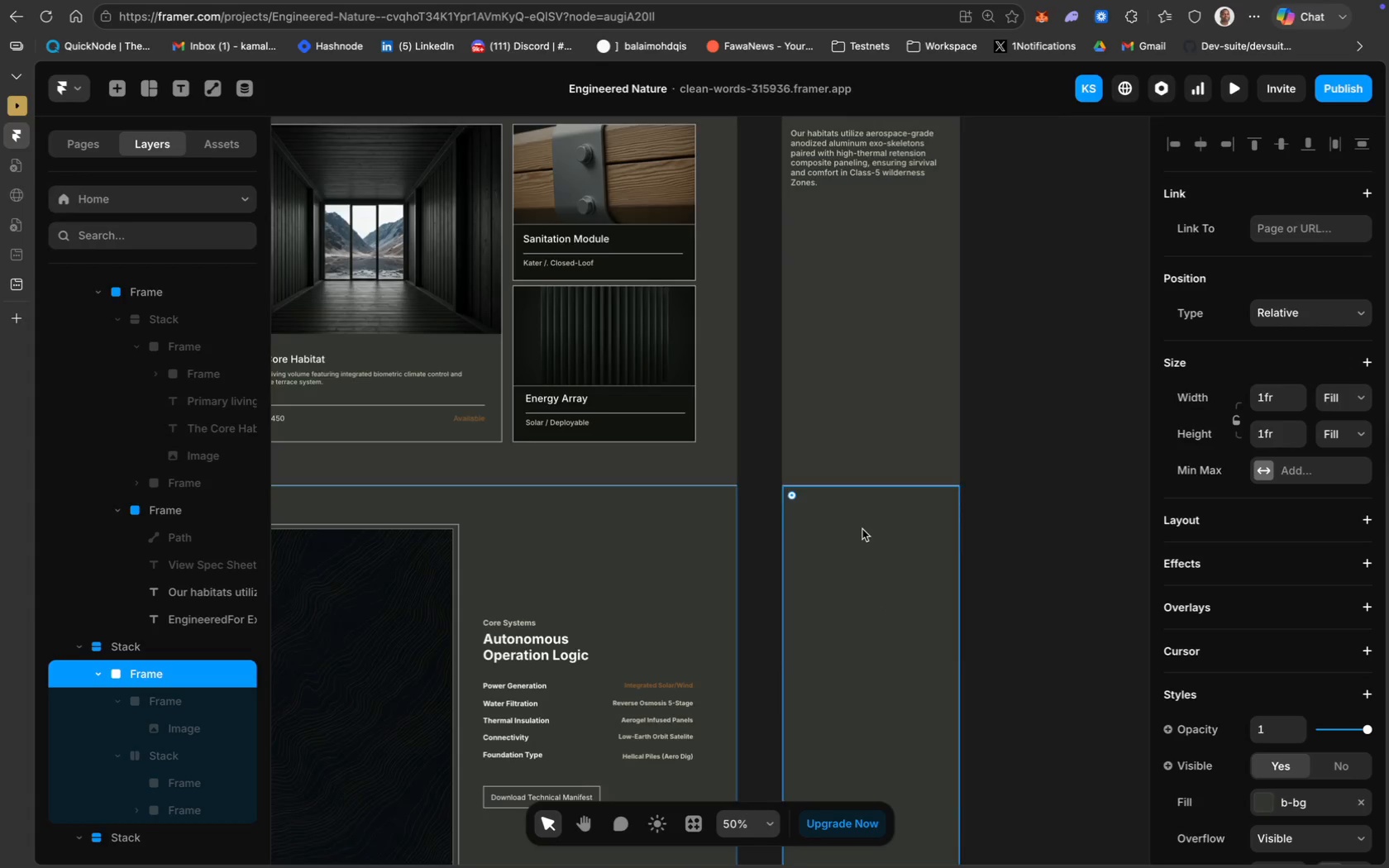 
left_click([870, 565])
 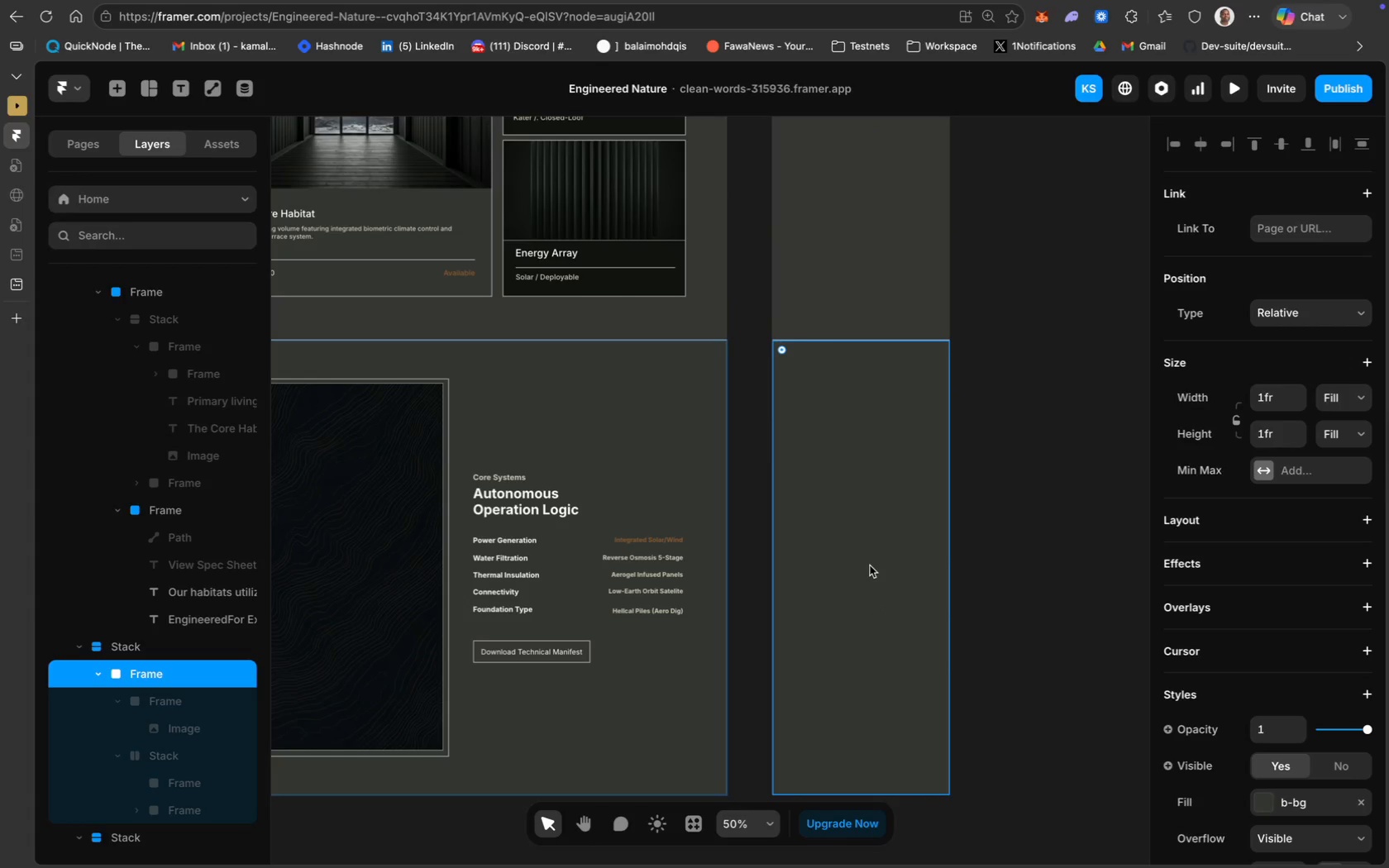 
scroll: coordinate [862, 529], scroll_direction: down, amount: 10.0
 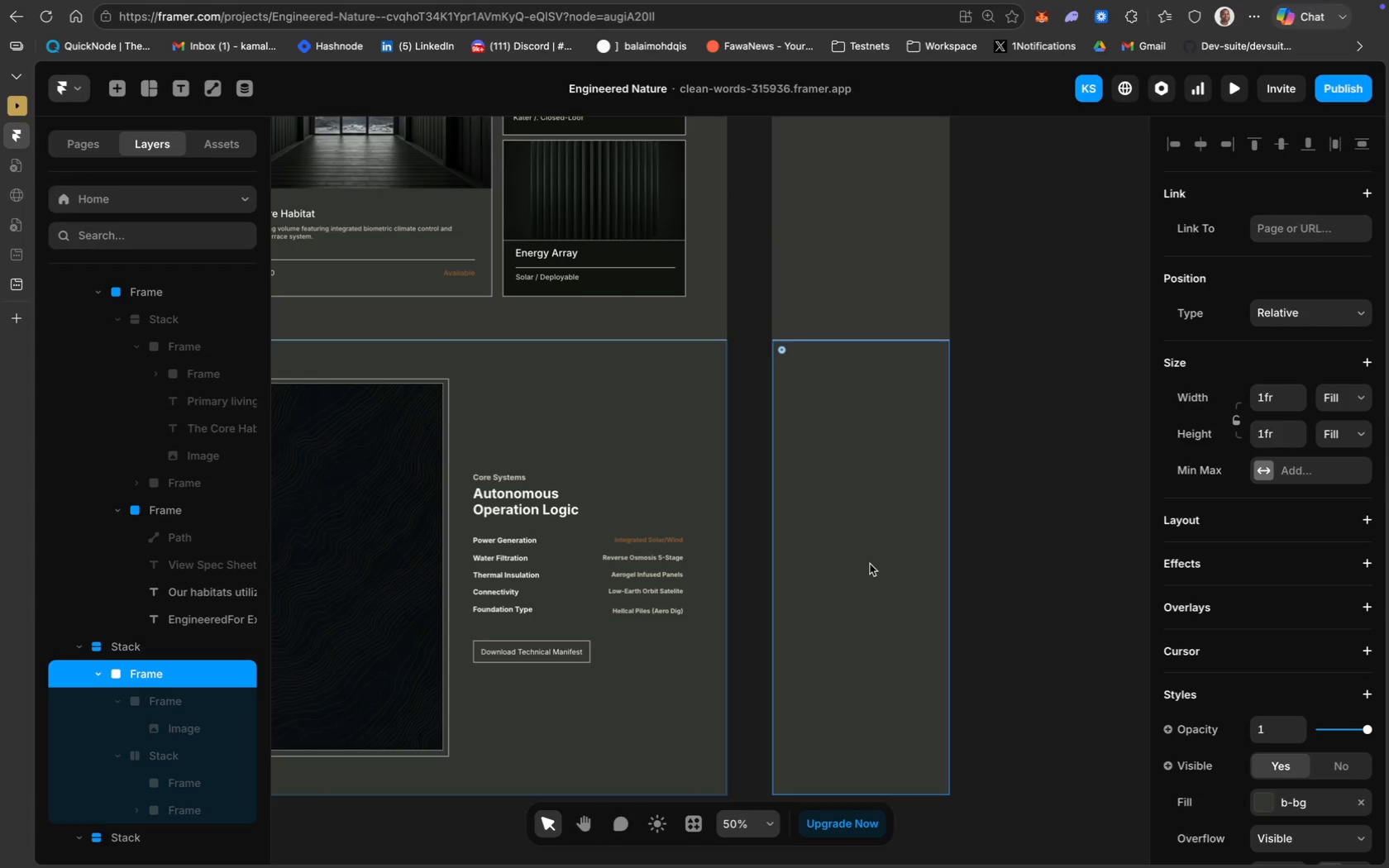 
key(Meta+Z)
 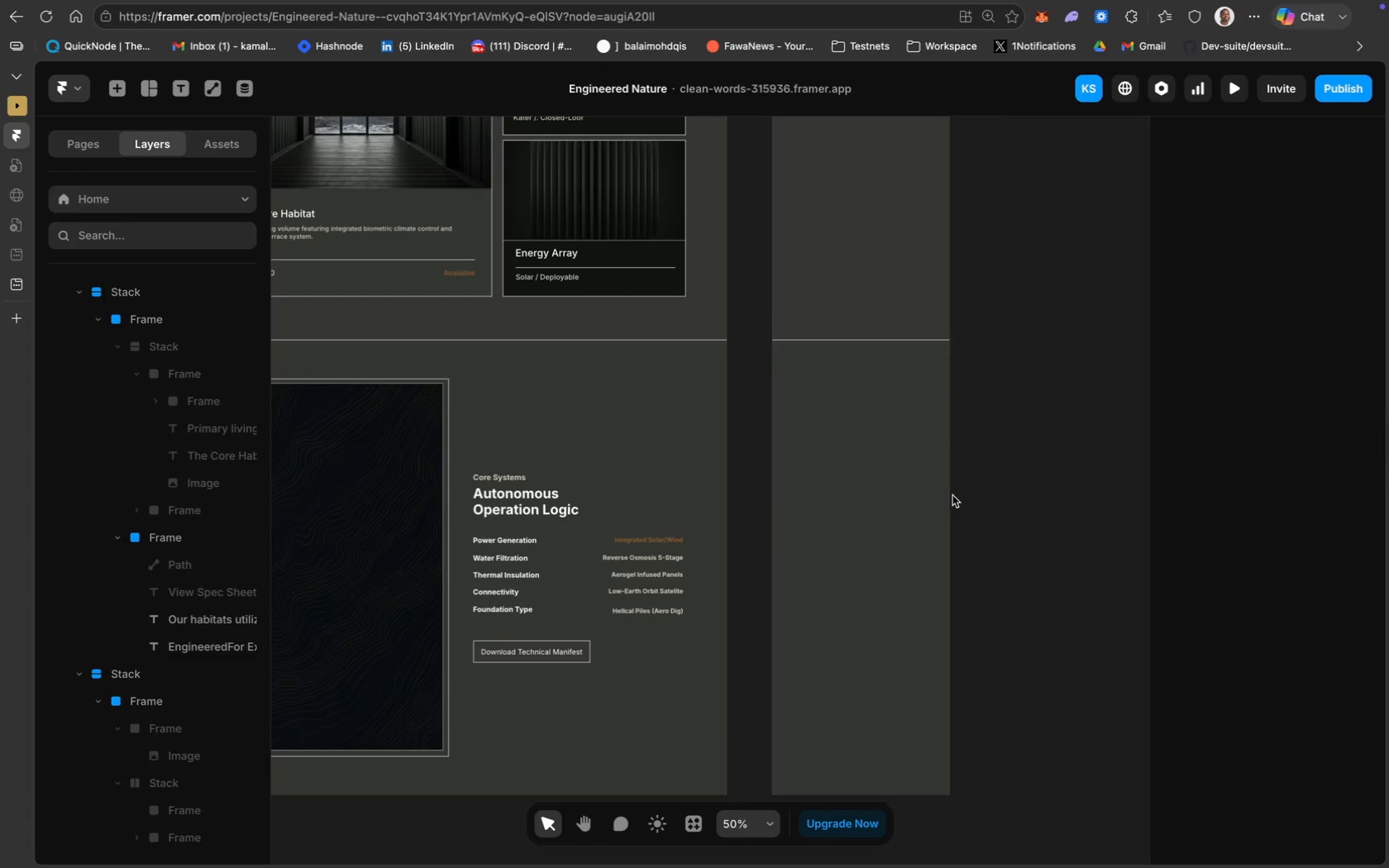 
scroll: coordinate [952, 495], scroll_direction: up, amount: 12.0
 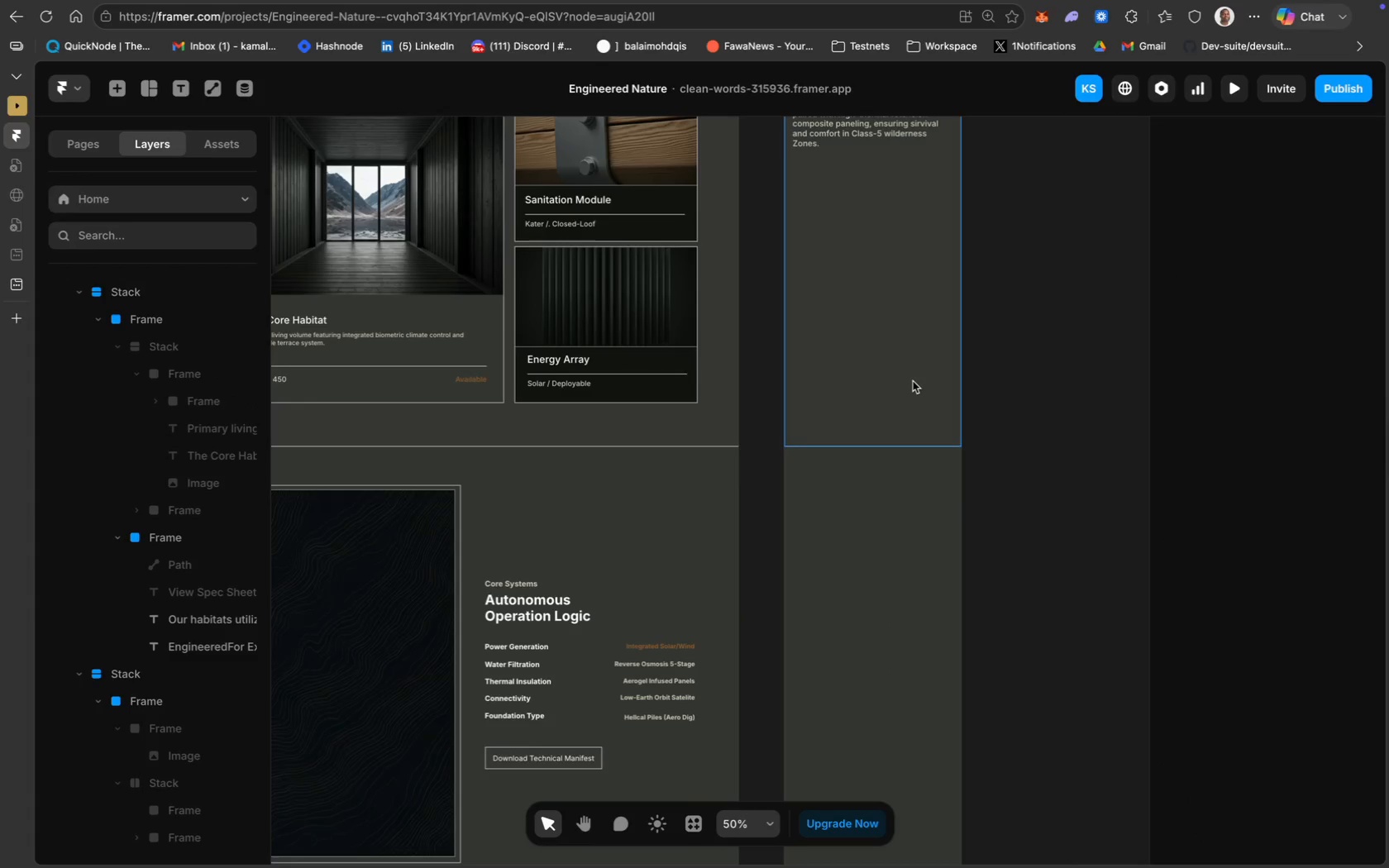 
left_click([876, 450])
 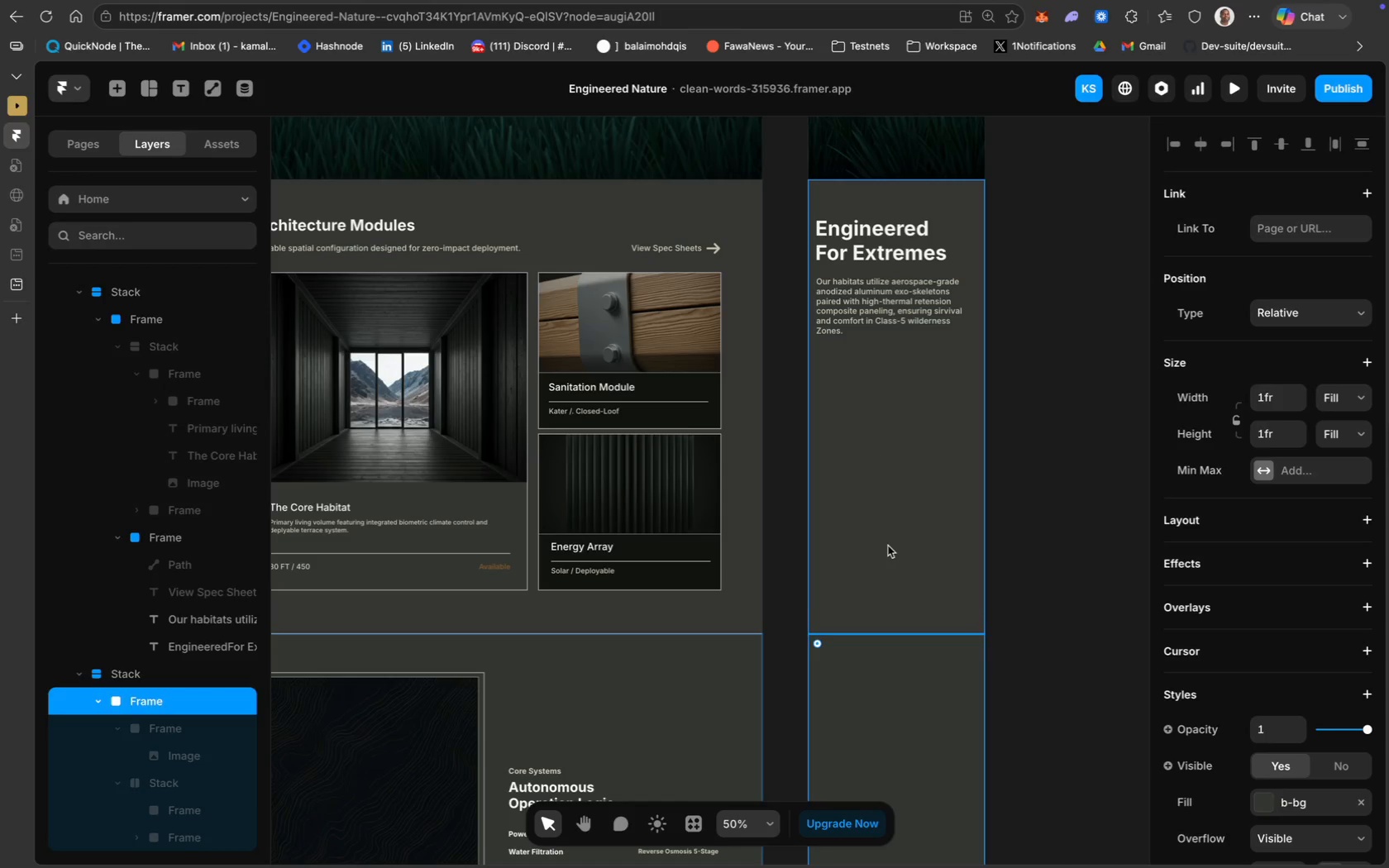 
scroll: coordinate [1284, 252], scroll_direction: up, amount: 65.0
 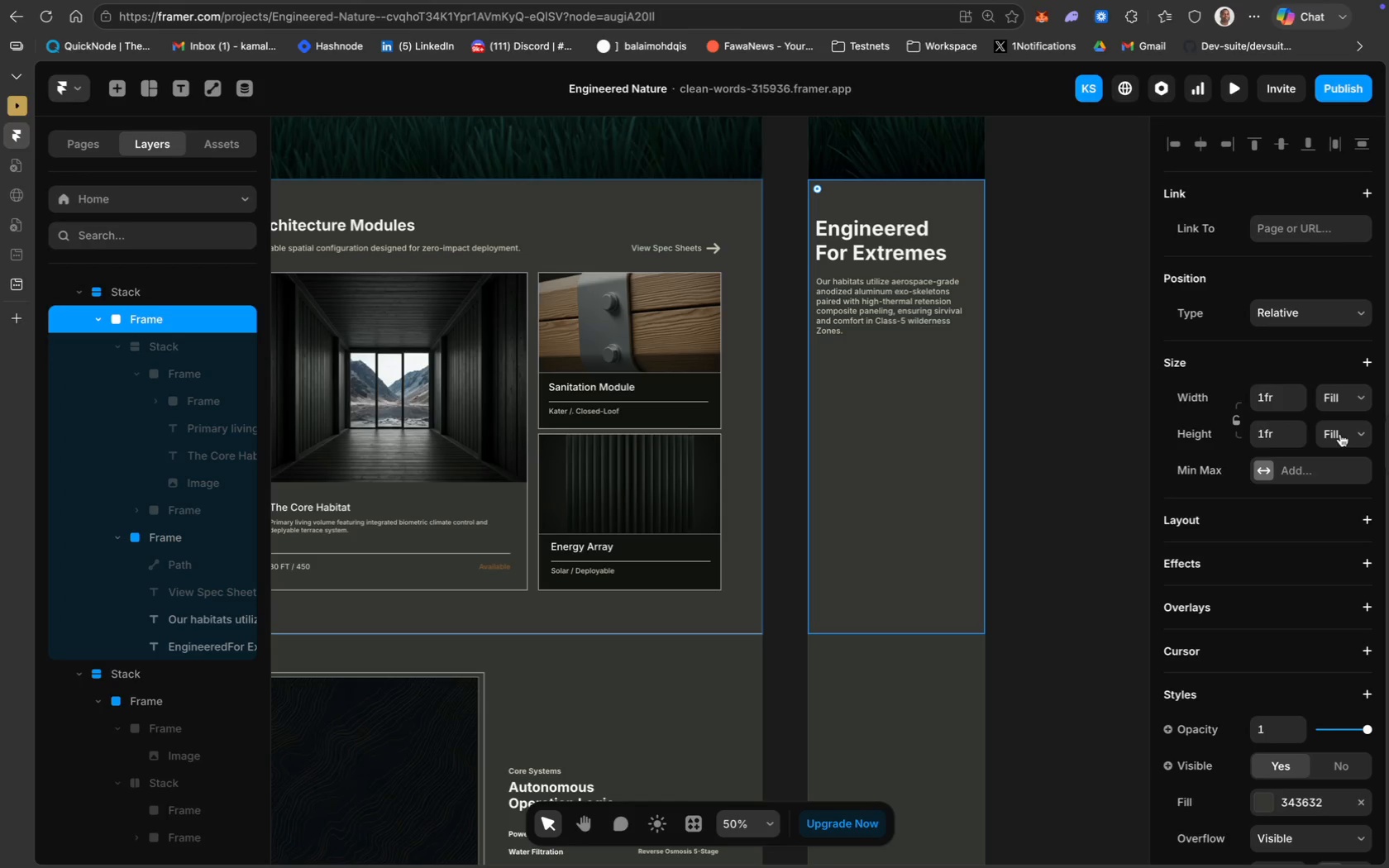 
left_click([1351, 431])
 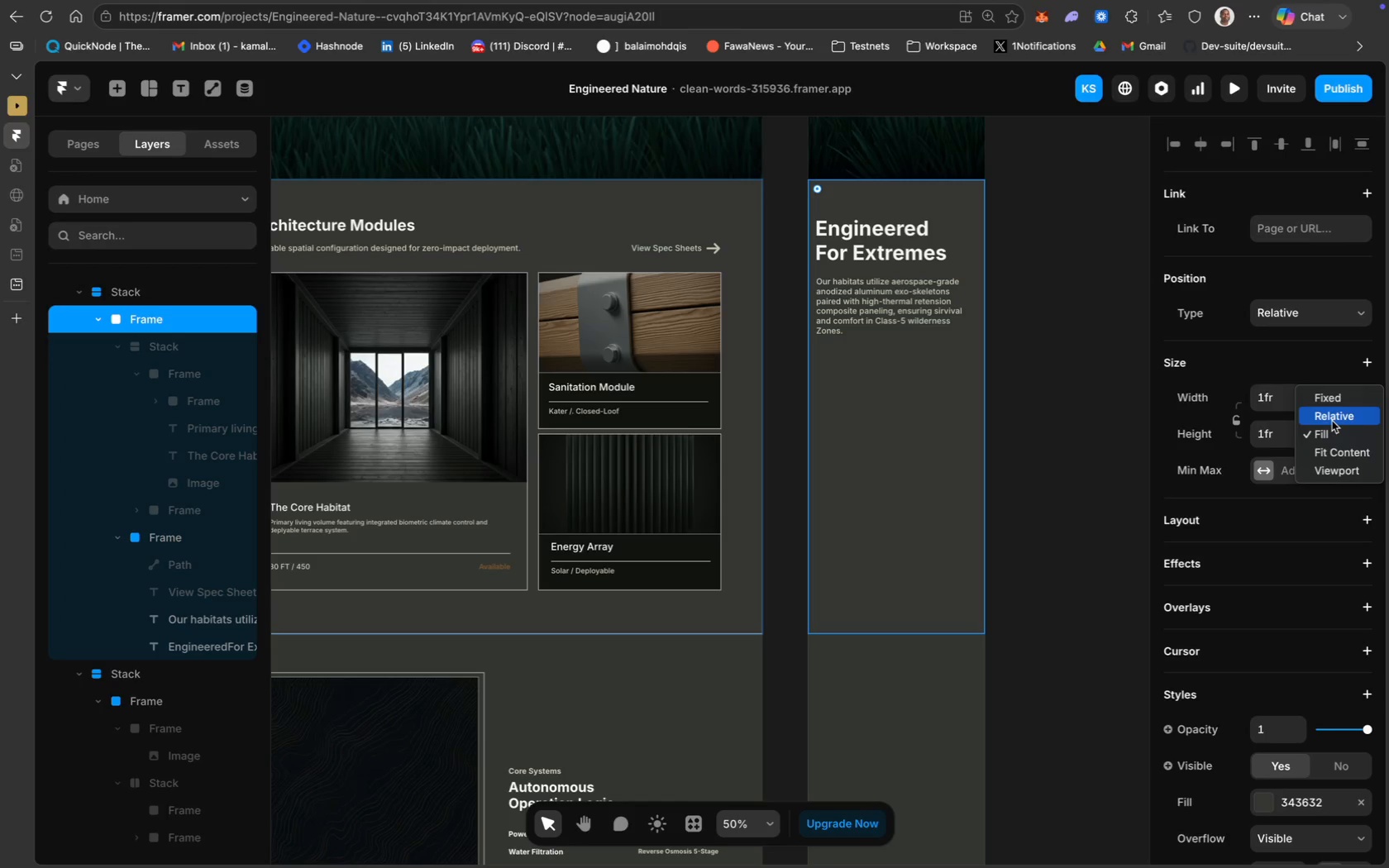 
left_click([1332, 421])
 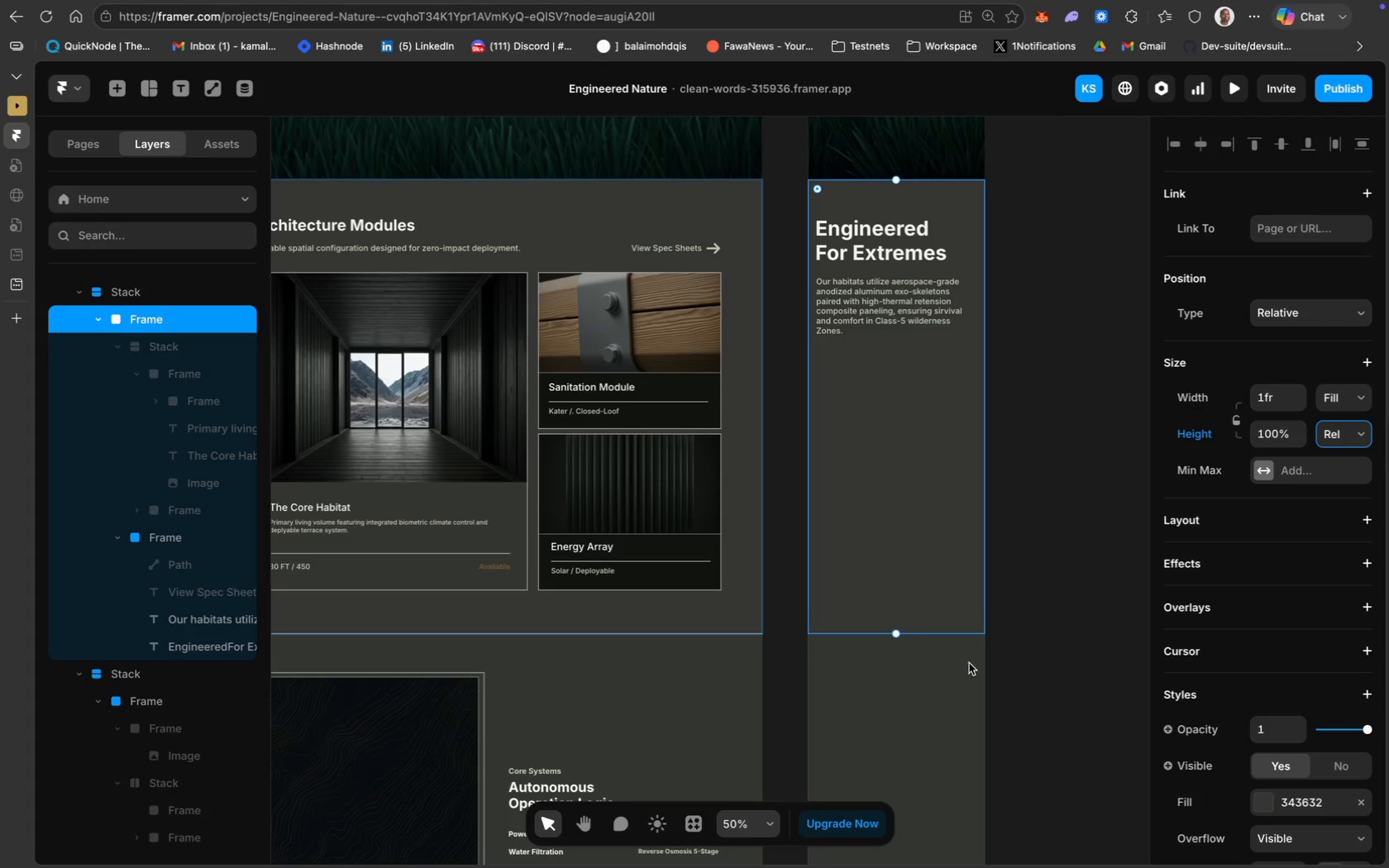 
wait(5.42)
 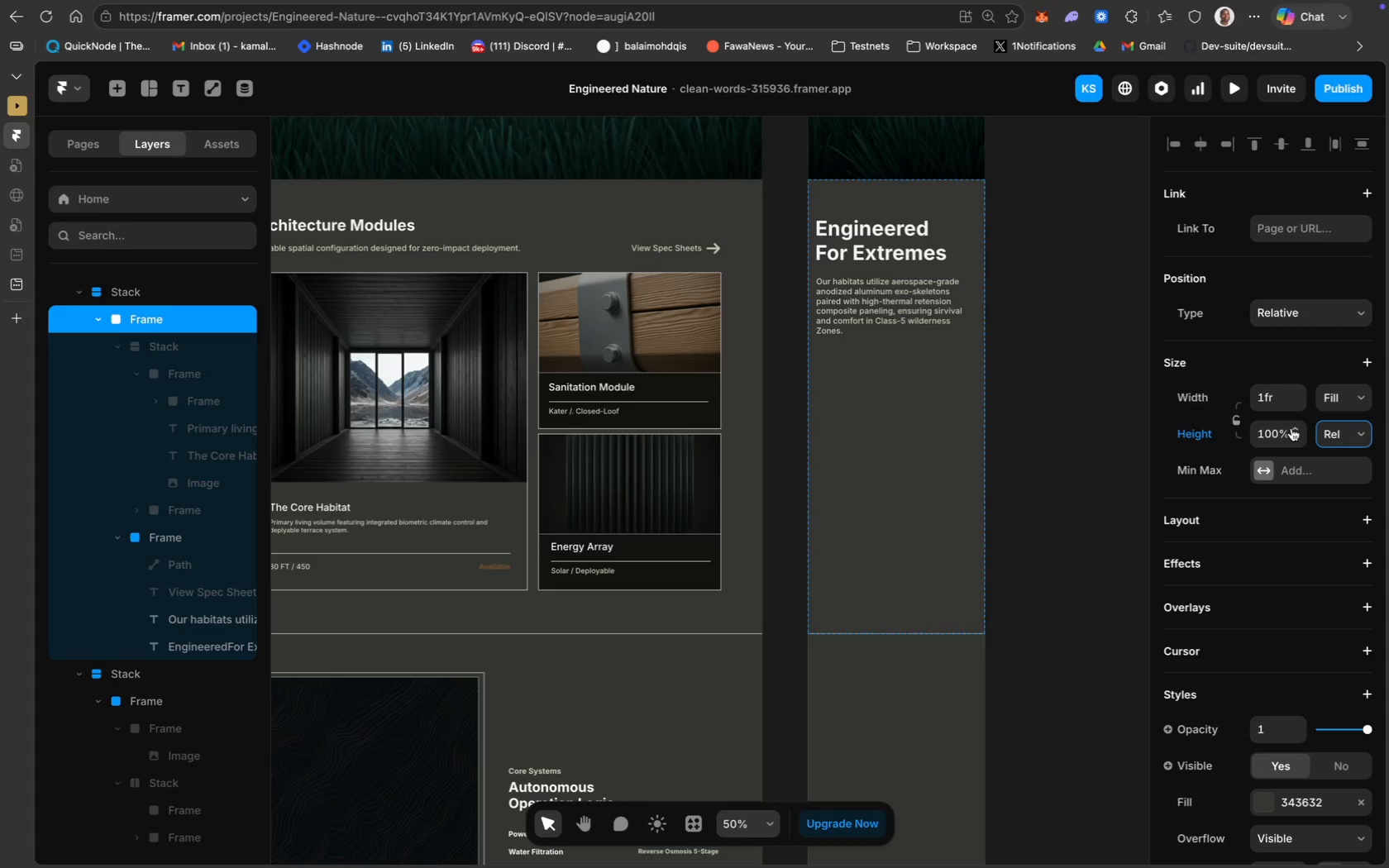 
left_click_drag(start_coordinate=[895, 633], to_coordinate=[890, 633])
 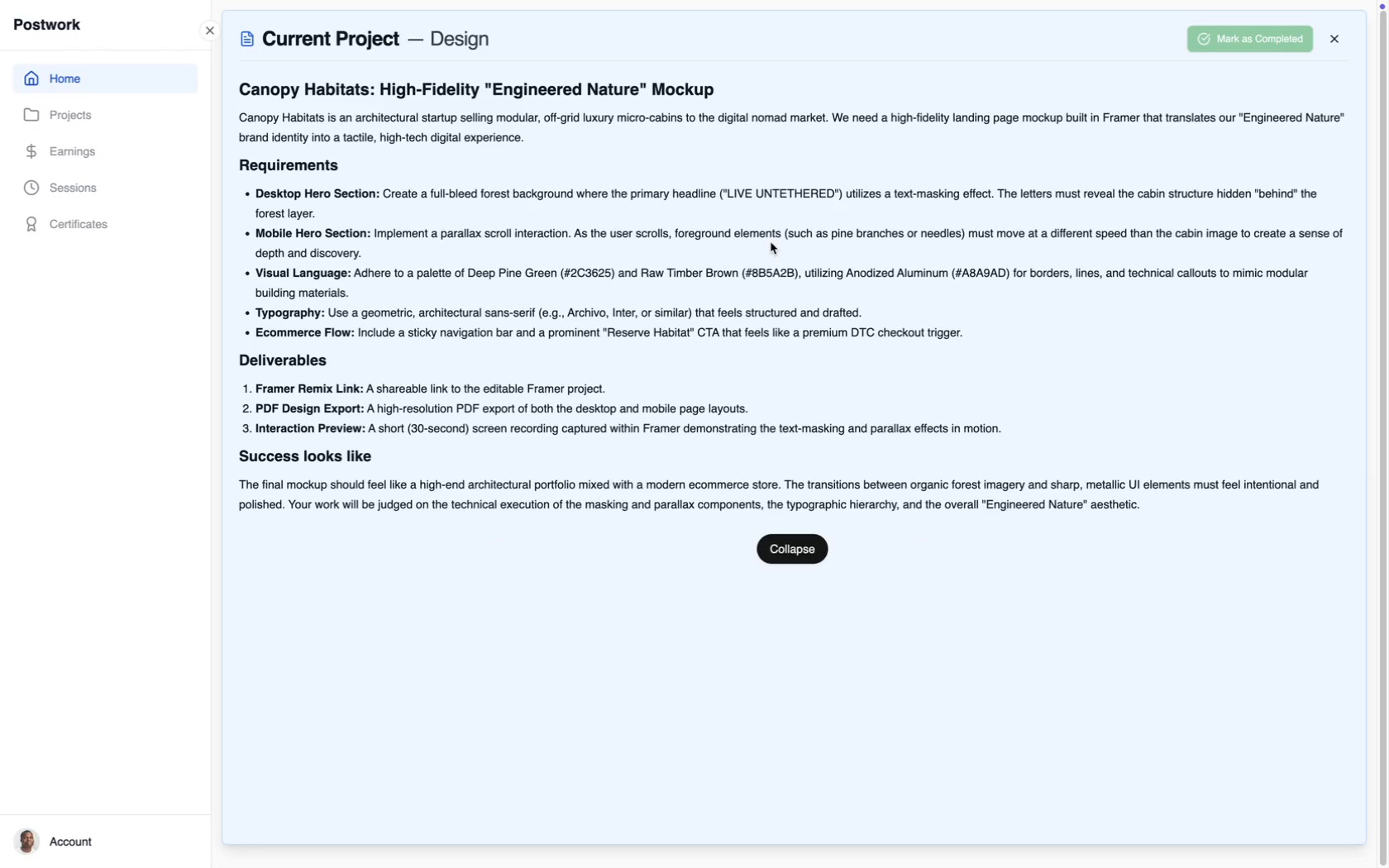 
wait(19.3)
 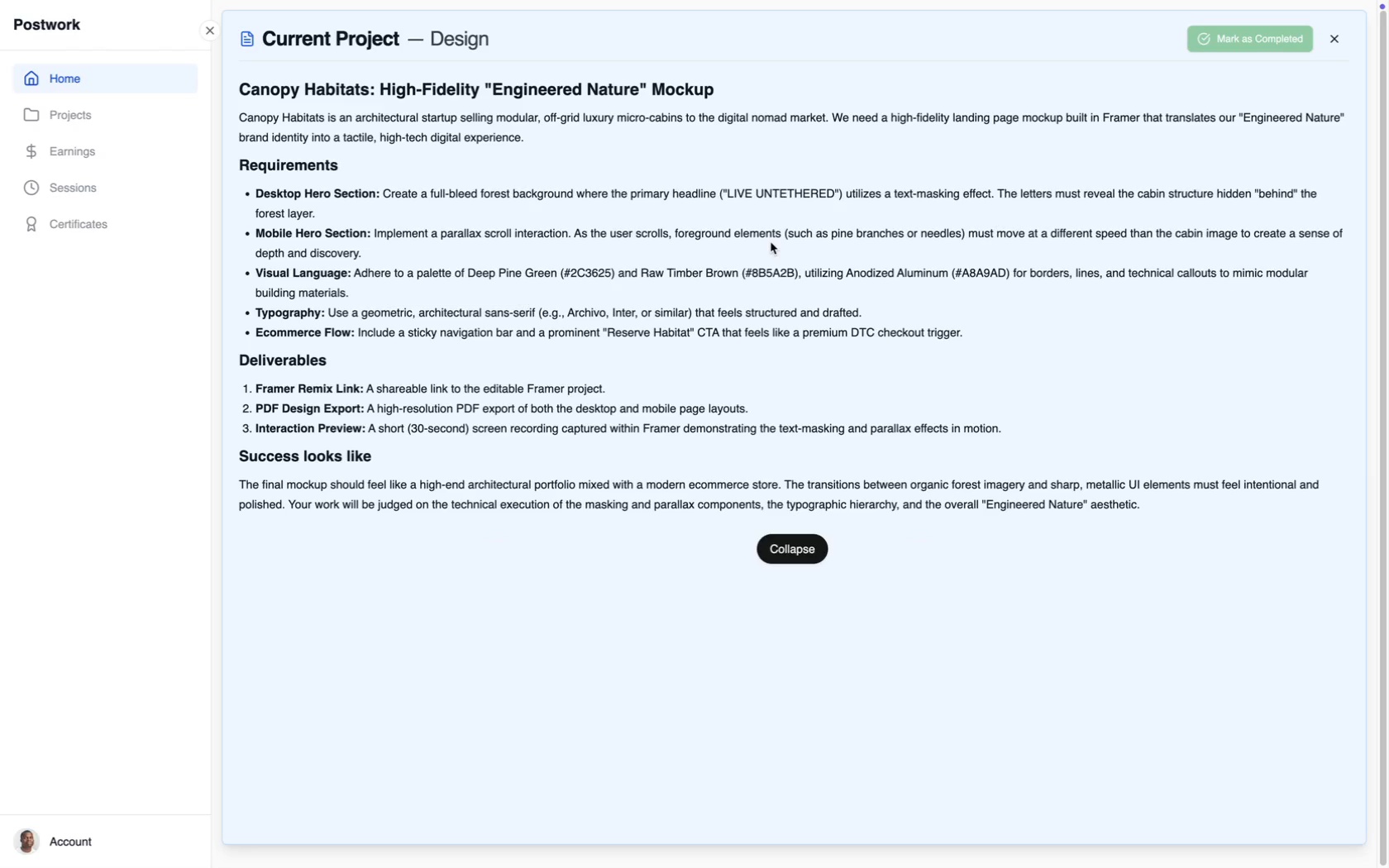 
scroll: coordinate [809, 385], scroll_direction: up, amount: 35.0
 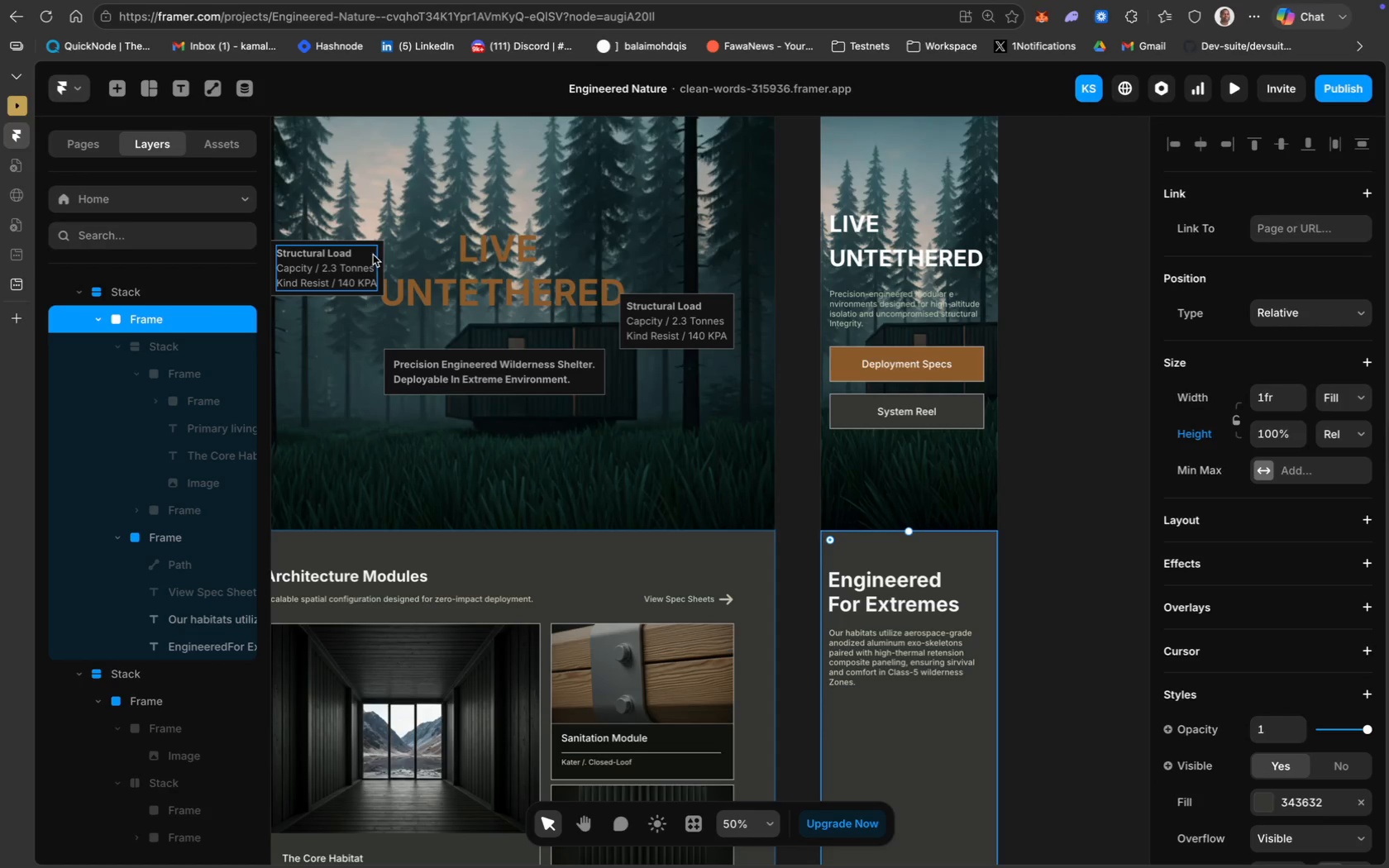 
left_click([382, 255])
 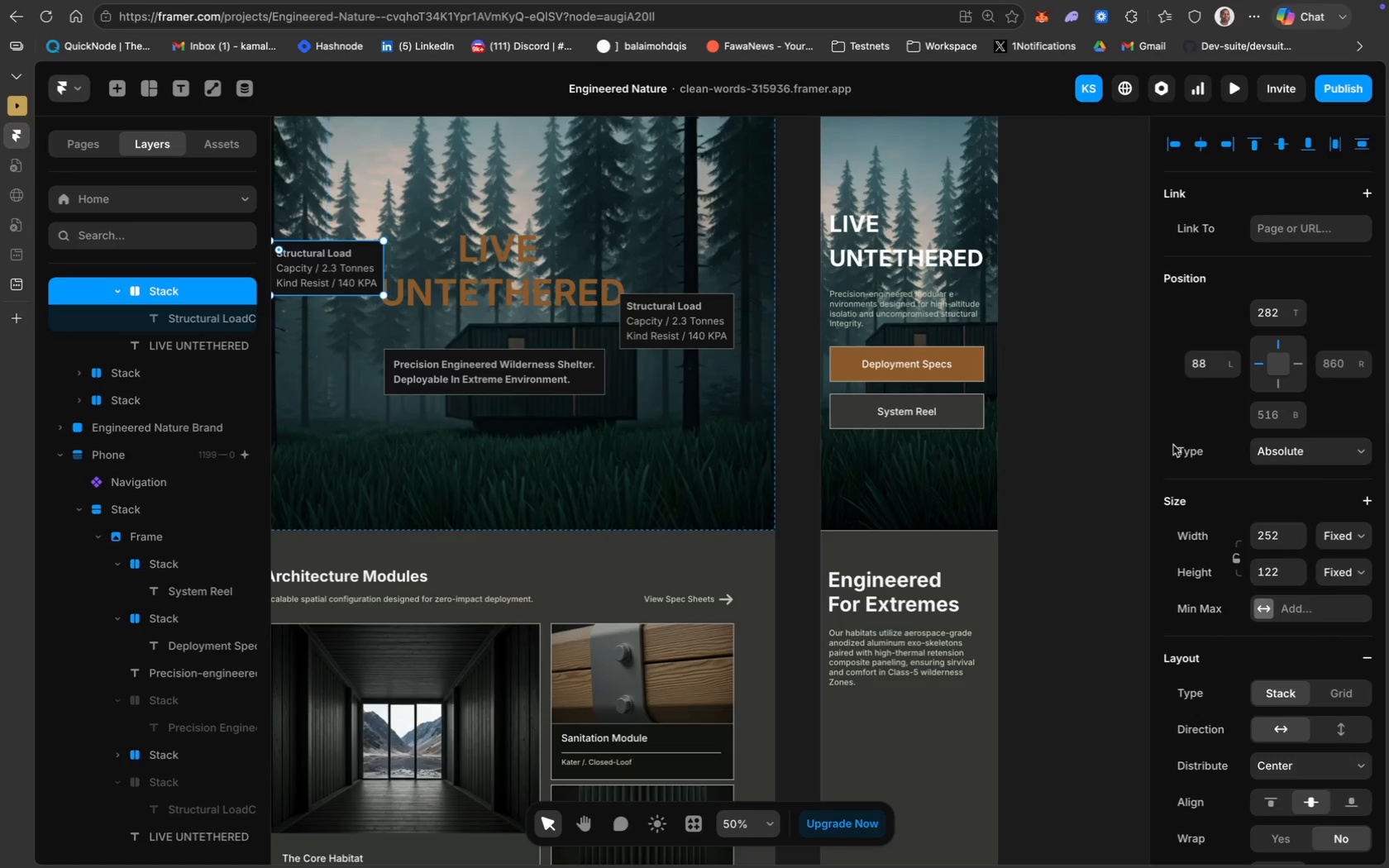 
scroll: coordinate [1321, 567], scroll_direction: down, amount: 60.0
 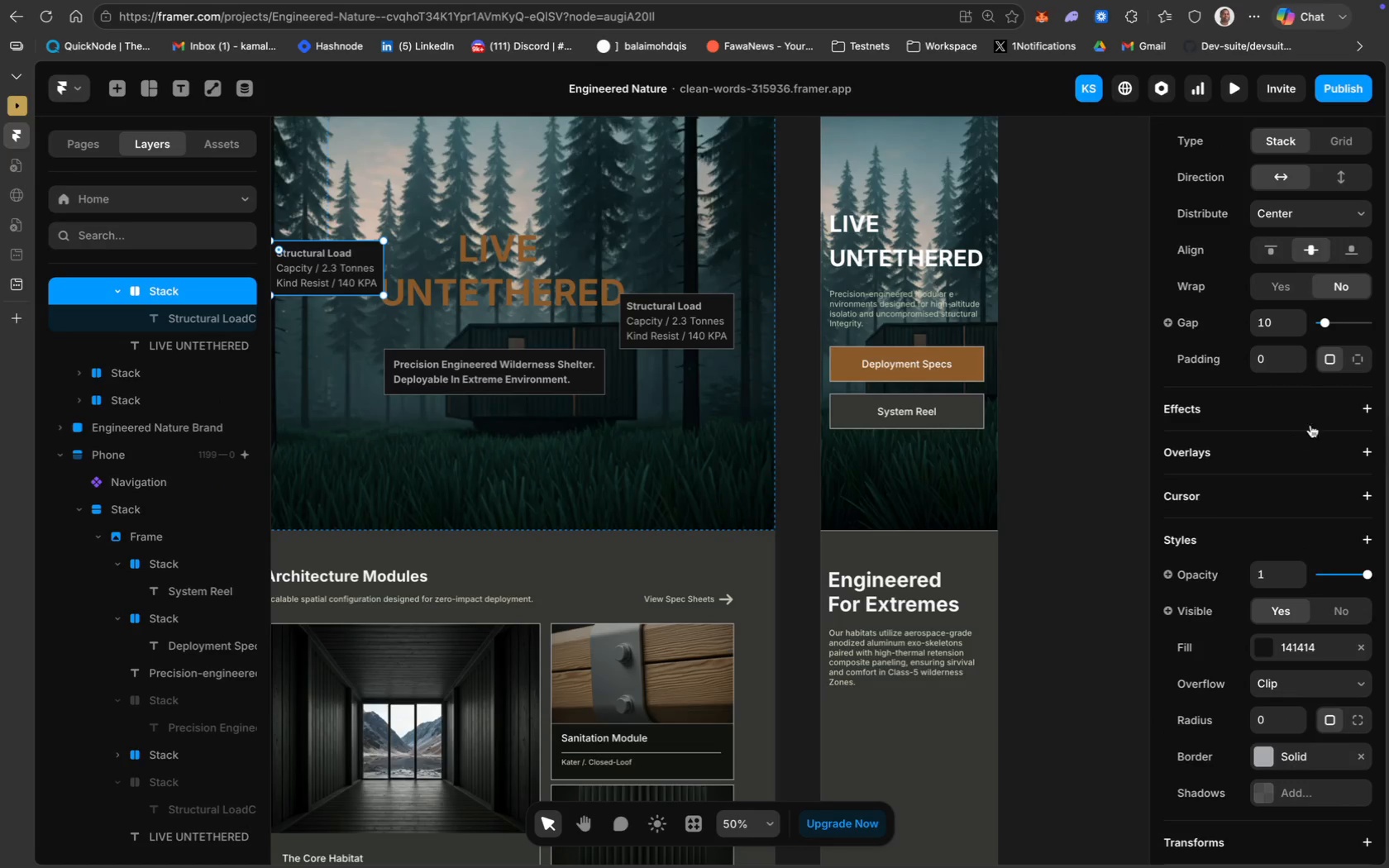 
left_click([1366, 404])
 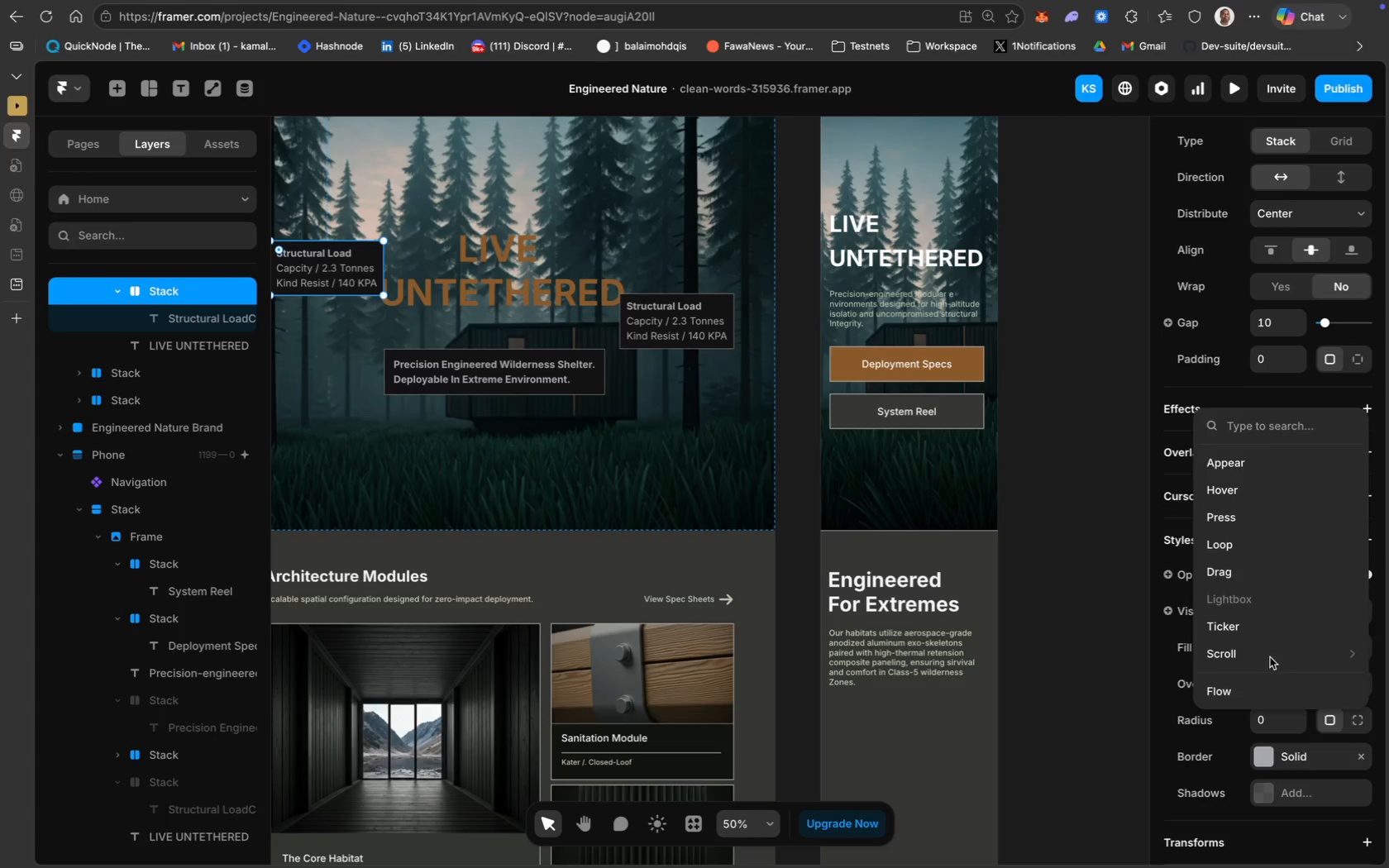 
left_click([1151, 680])
 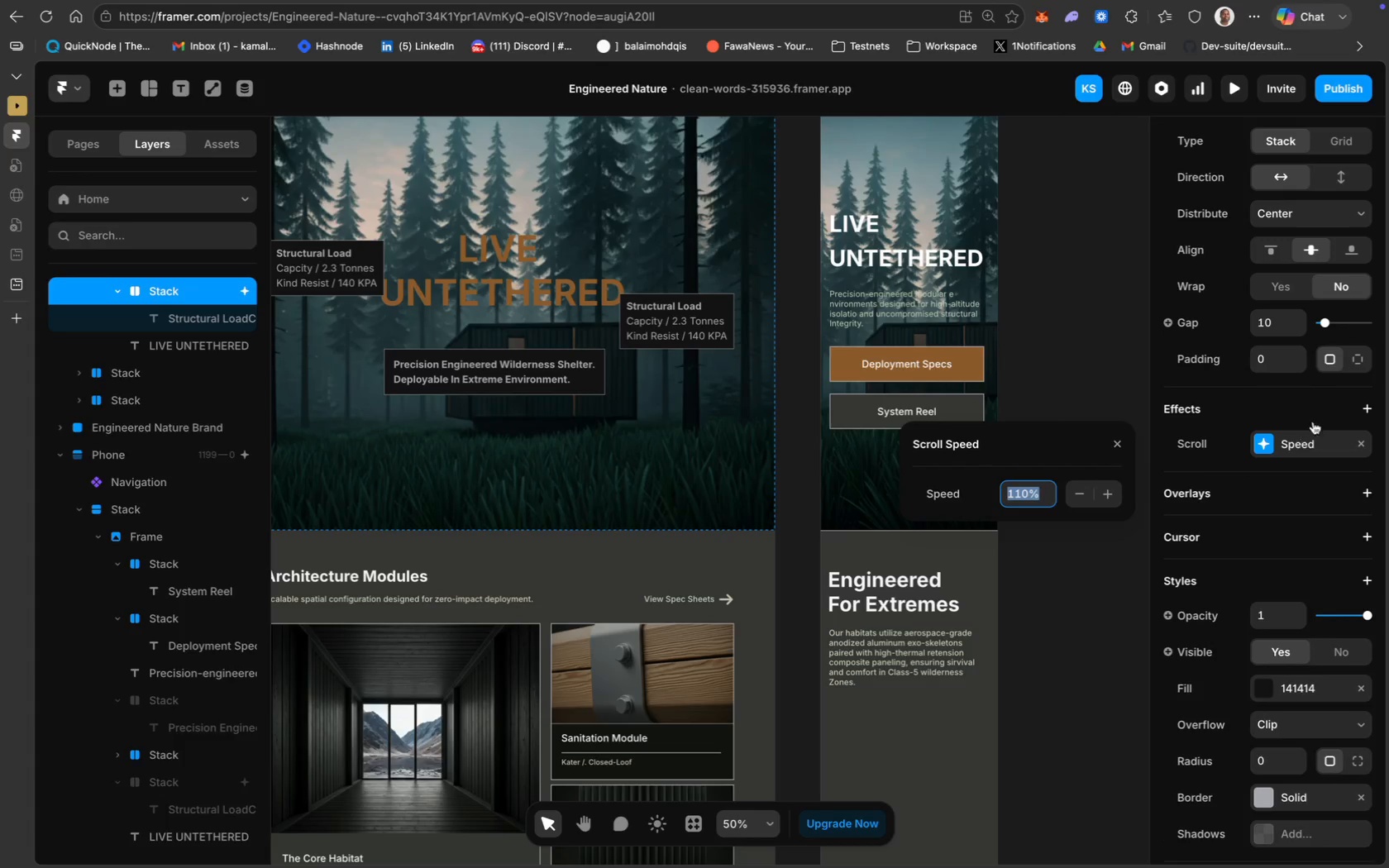 
left_click([1361, 408])
 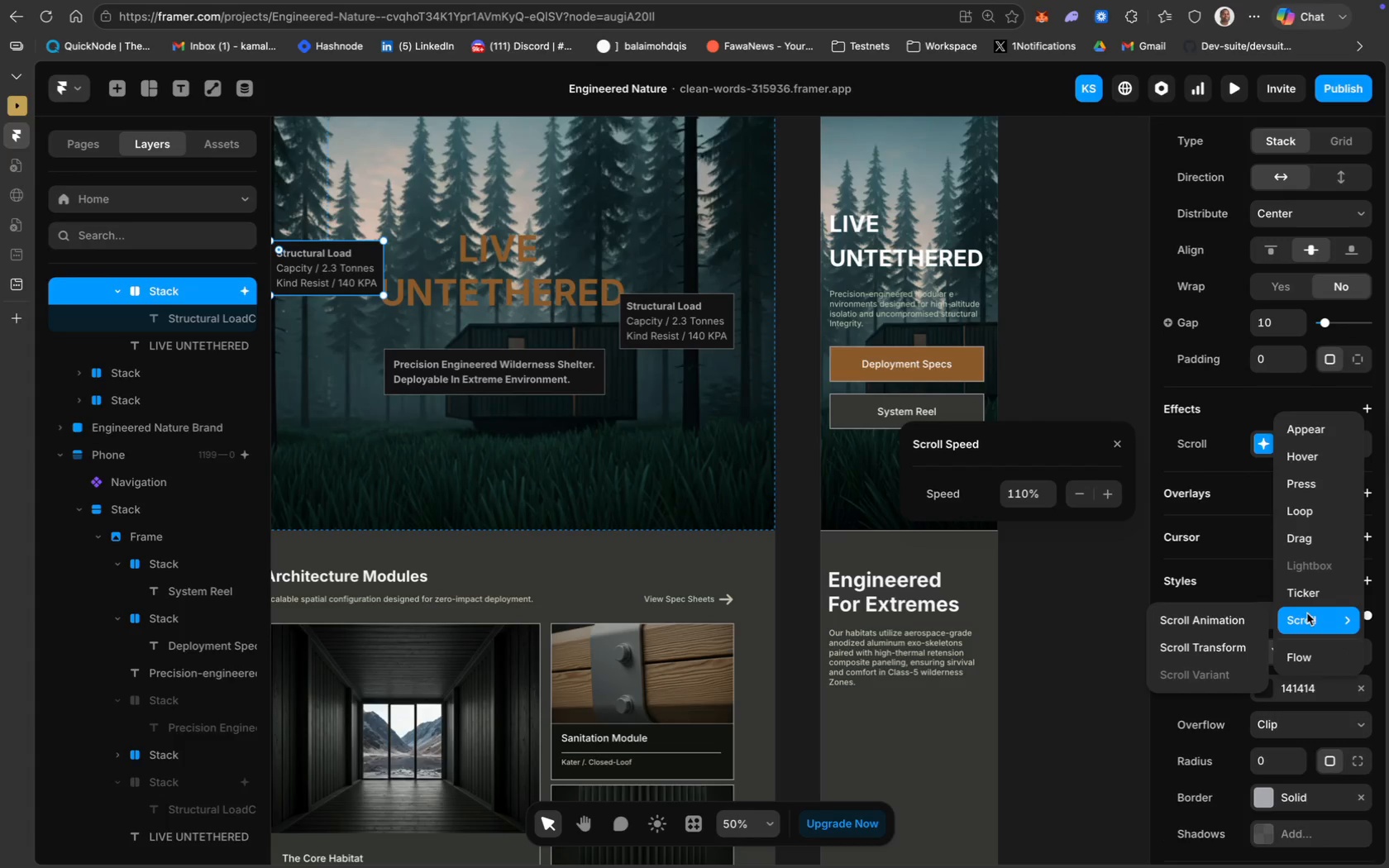 
left_click([1228, 642])
 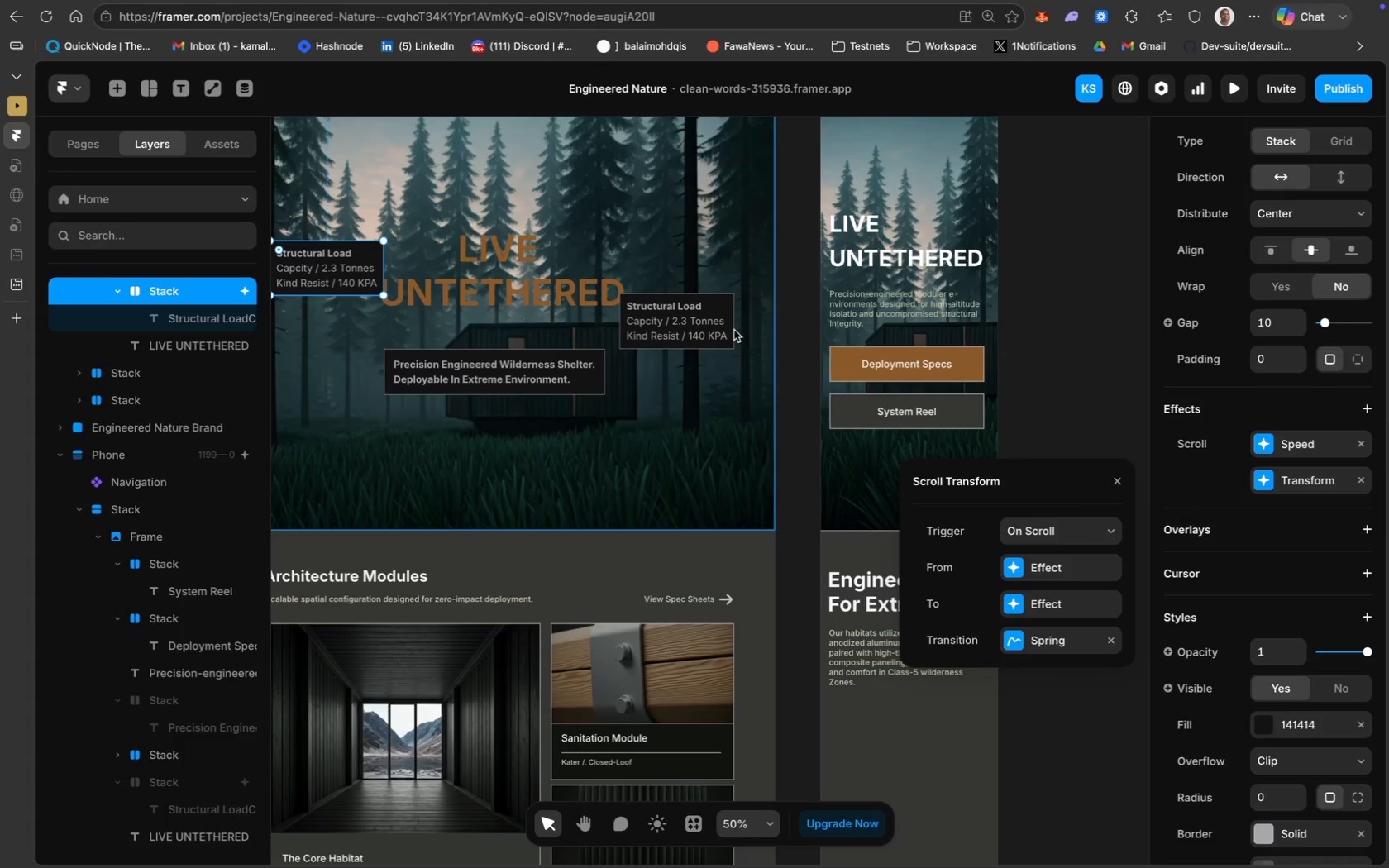 
wait(5.21)
 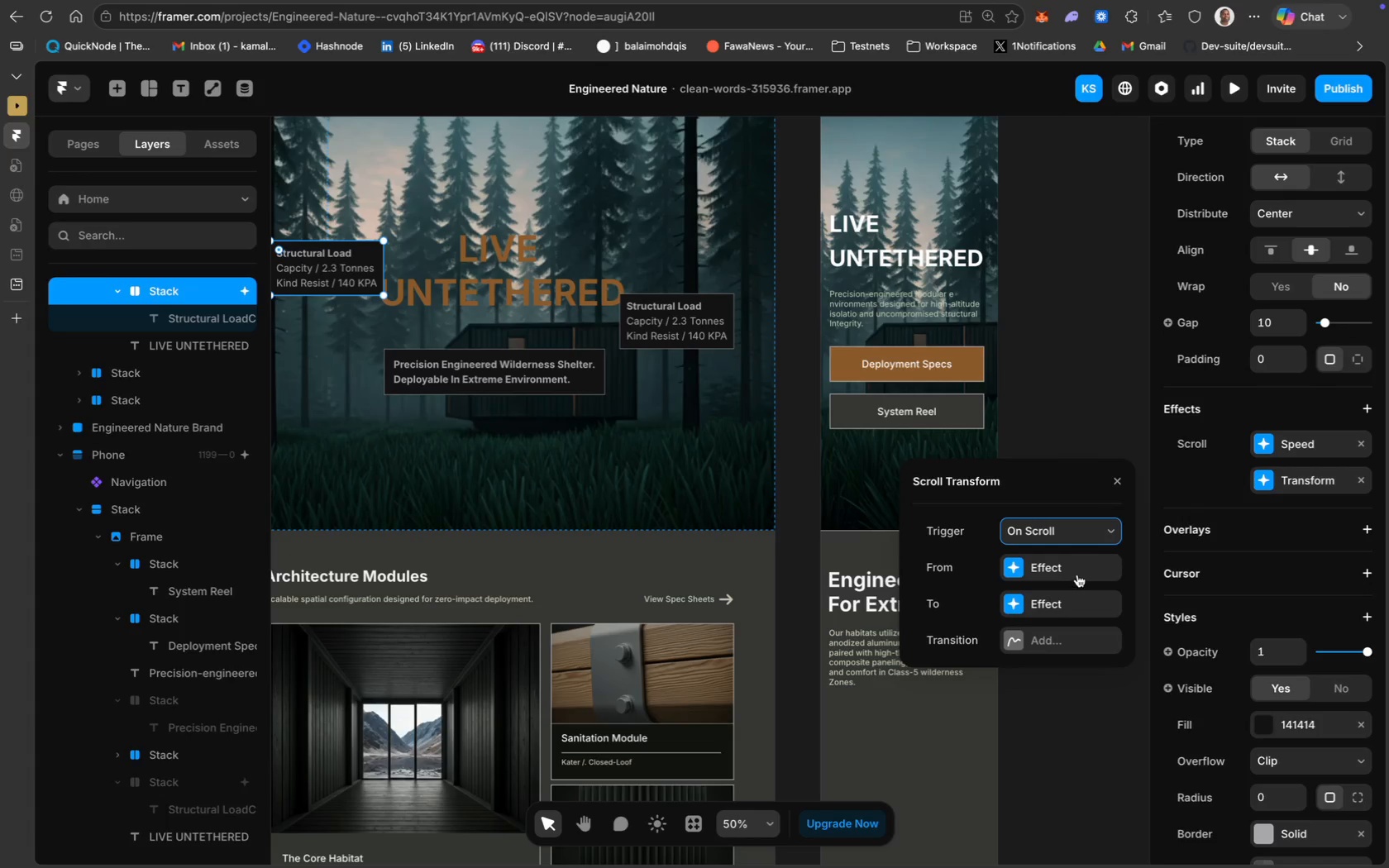 
scroll: coordinate [747, 316], scroll_direction: up, amount: 16.0
 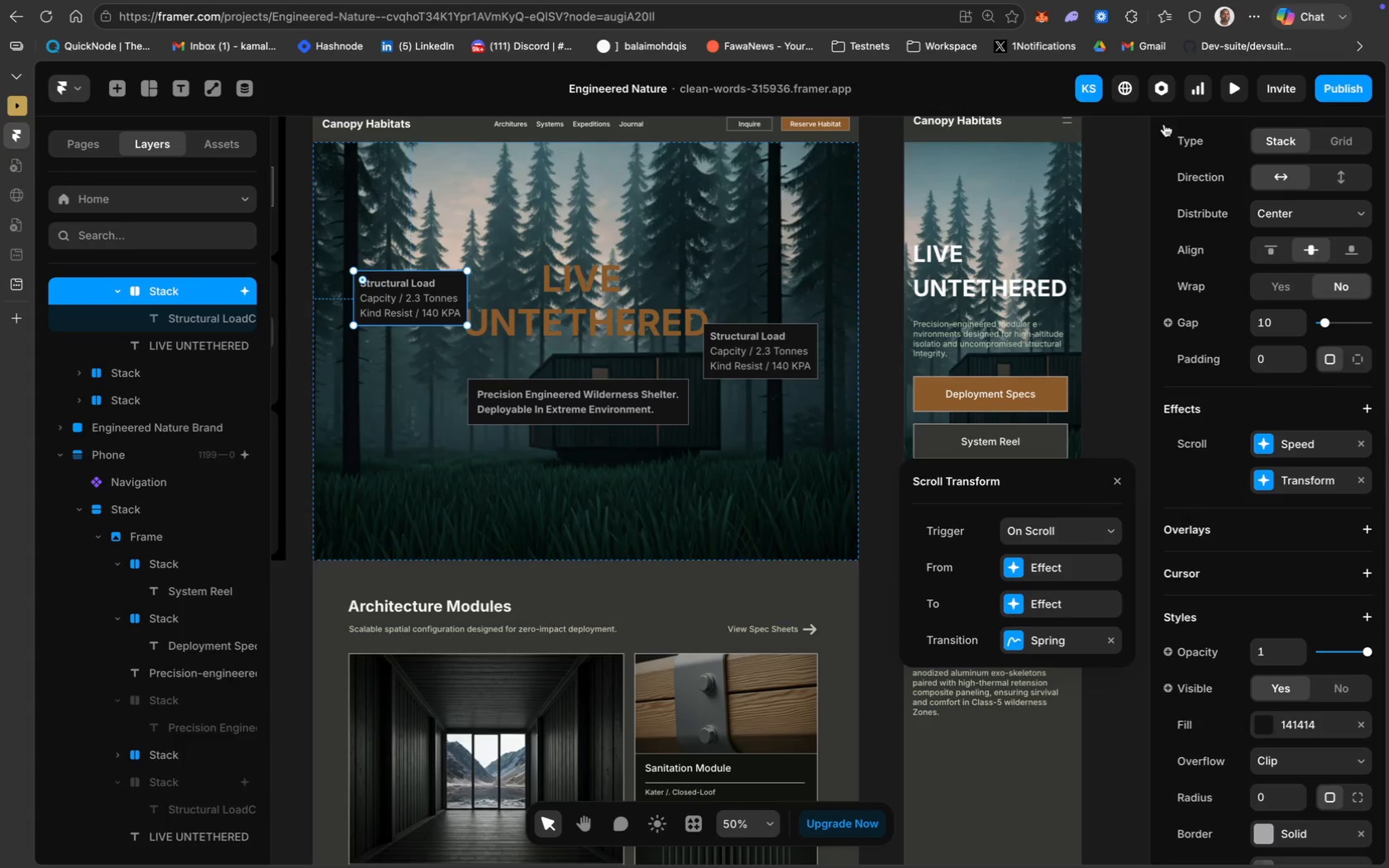 
left_click([711, 217])
 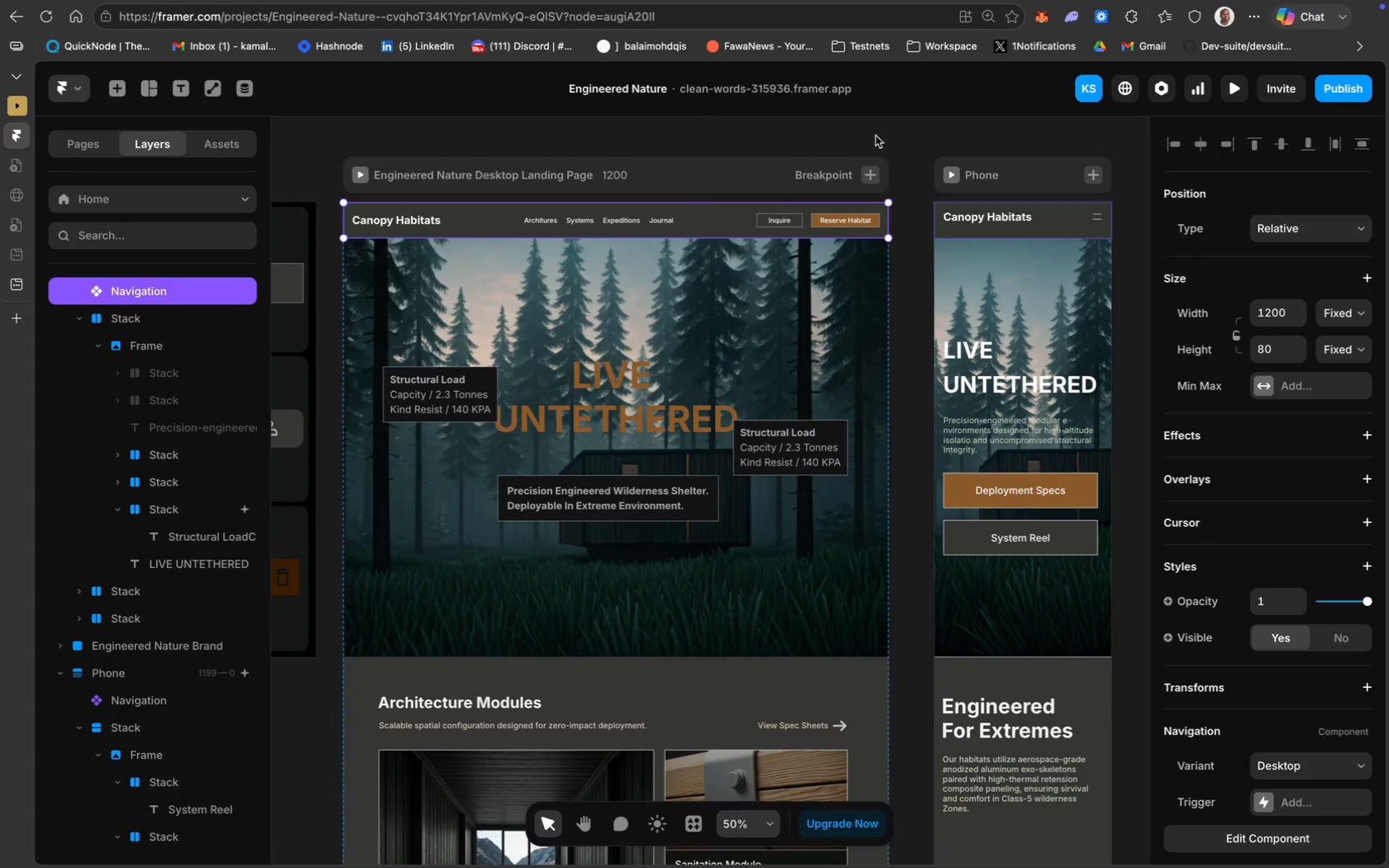 
scroll: coordinate [757, 199], scroll_direction: up, amount: 14.0
 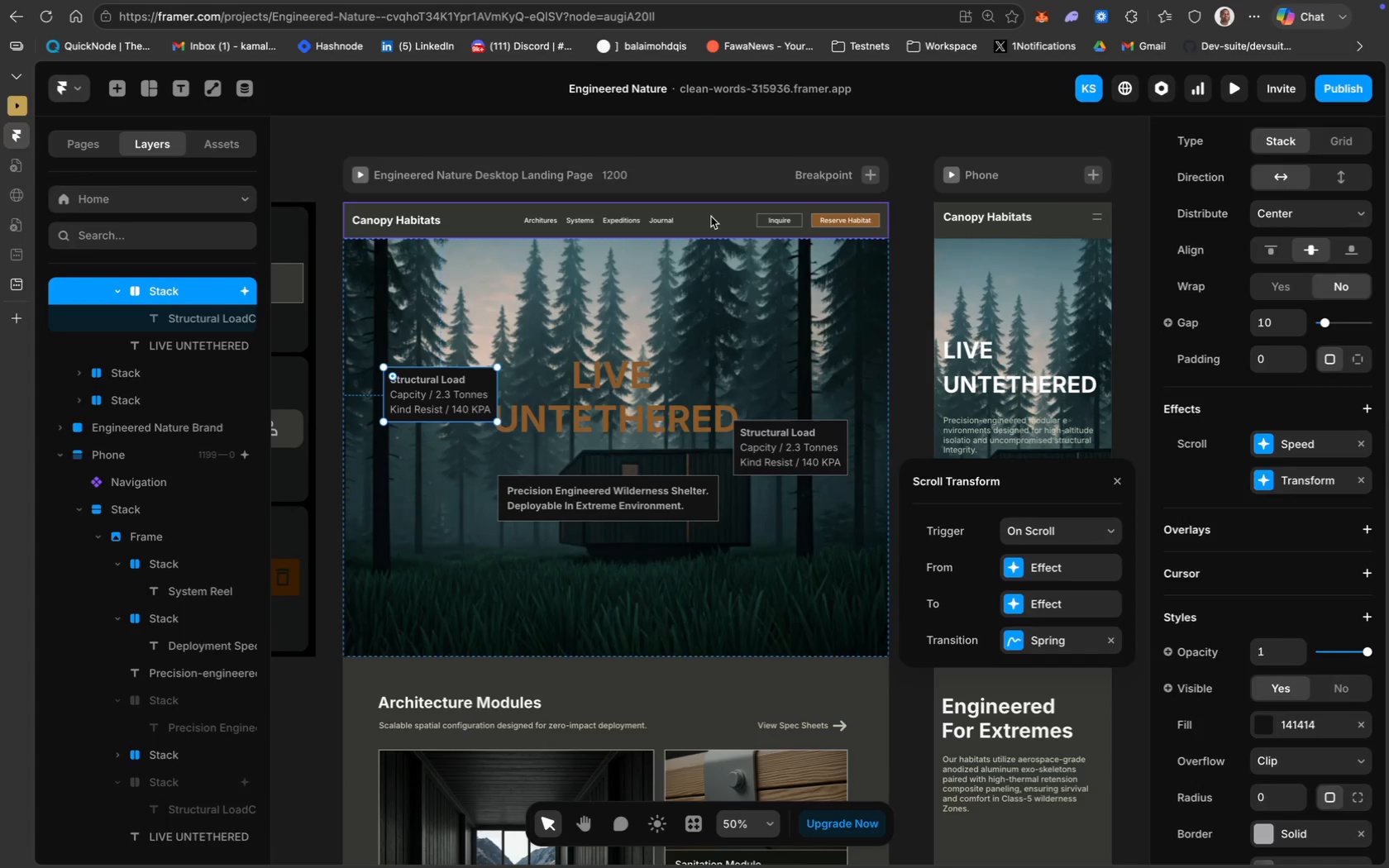 
left_click([784, 162])
 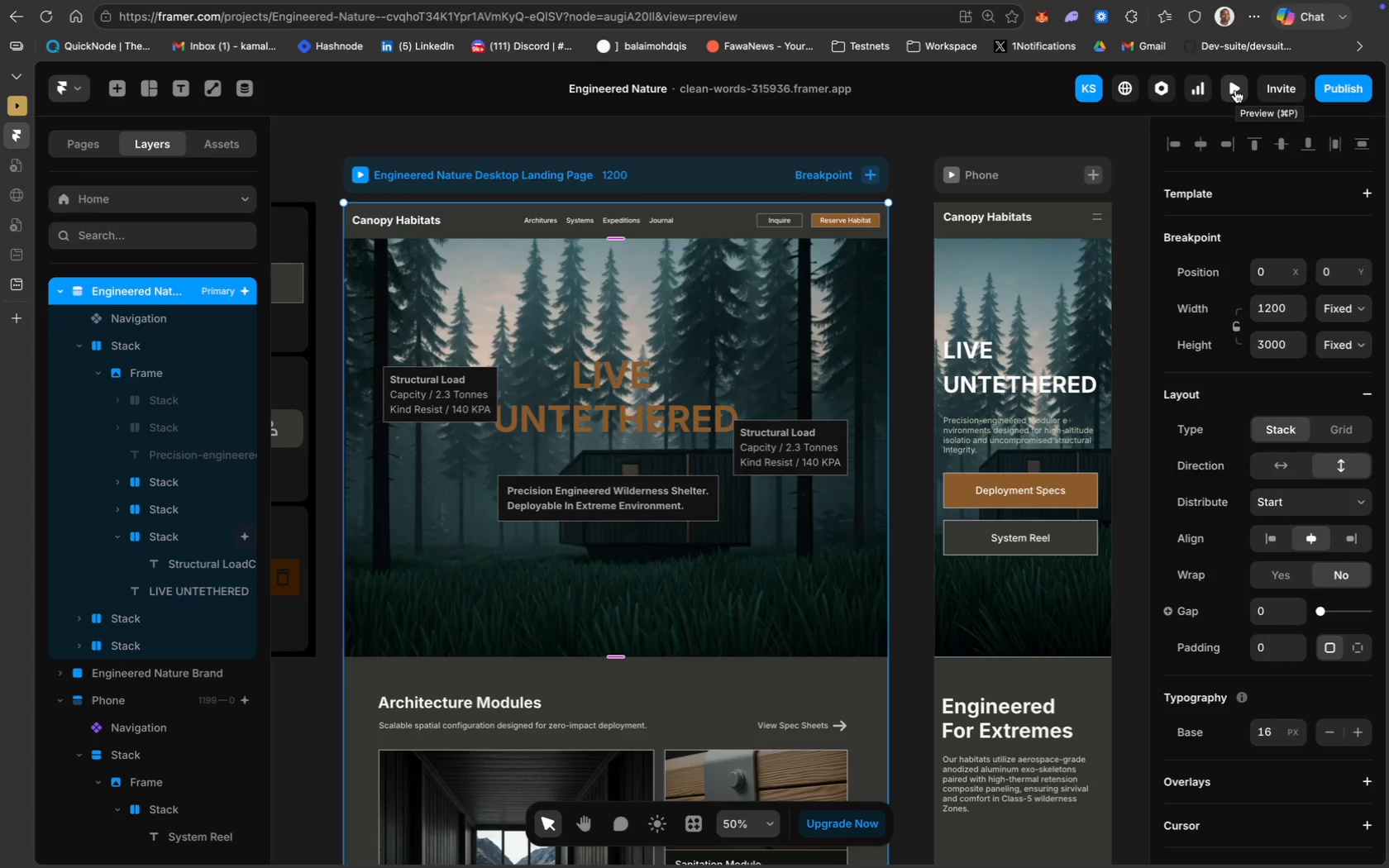 
wait(11.96)
 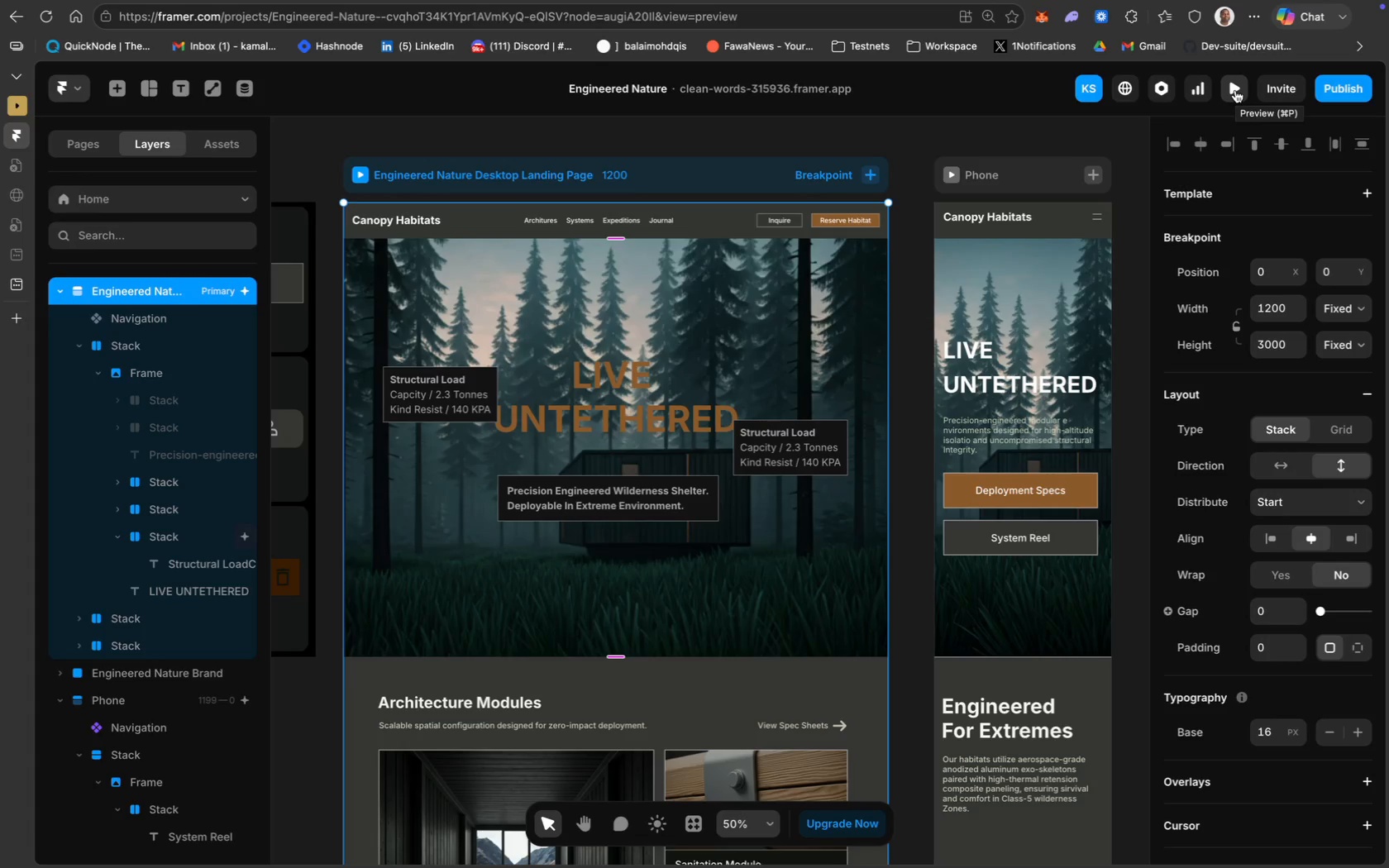 
scroll: coordinate [596, 500], scroll_direction: down, amount: 31.0
 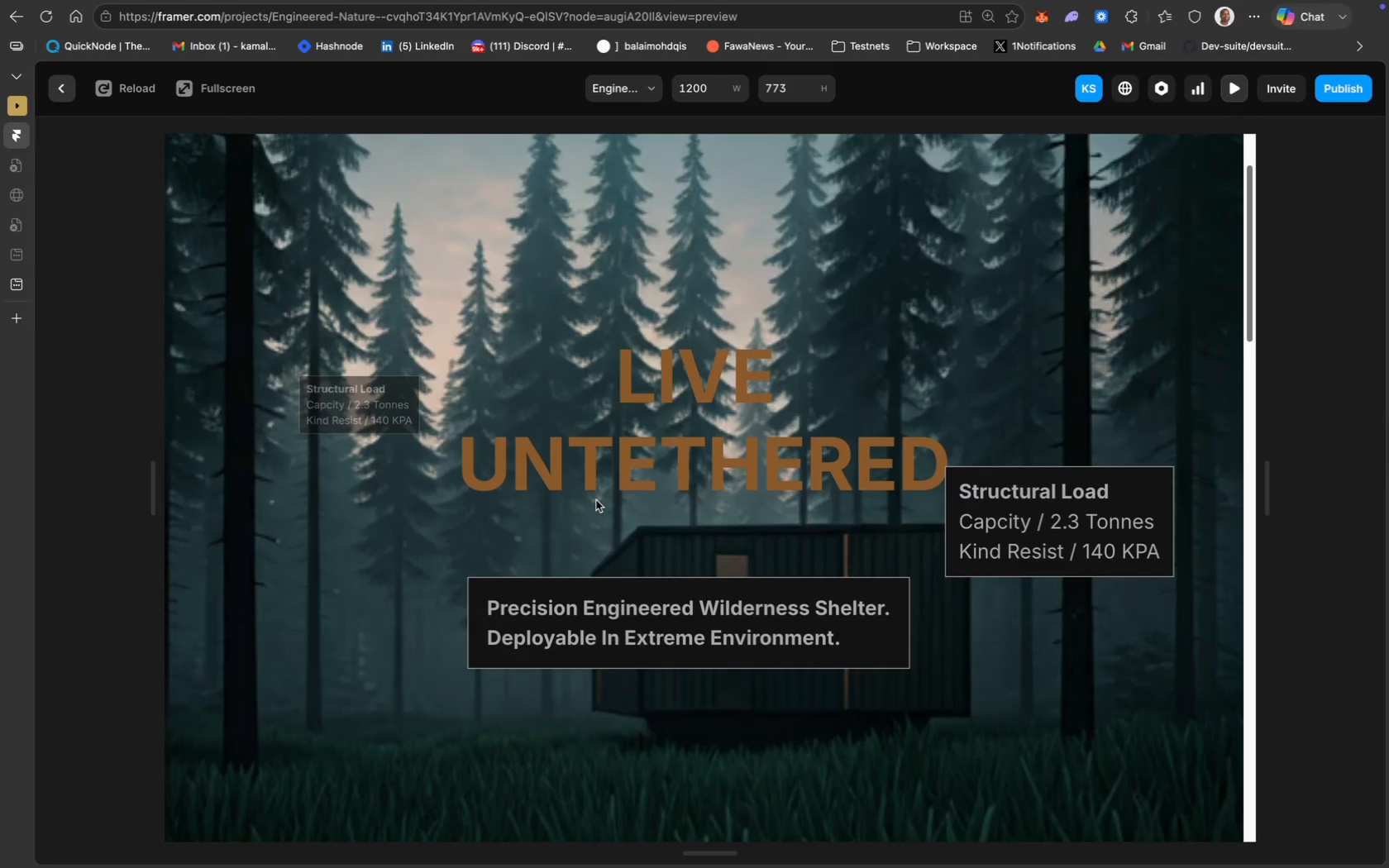 
scroll: coordinate [596, 500], scroll_direction: up, amount: 5.0
 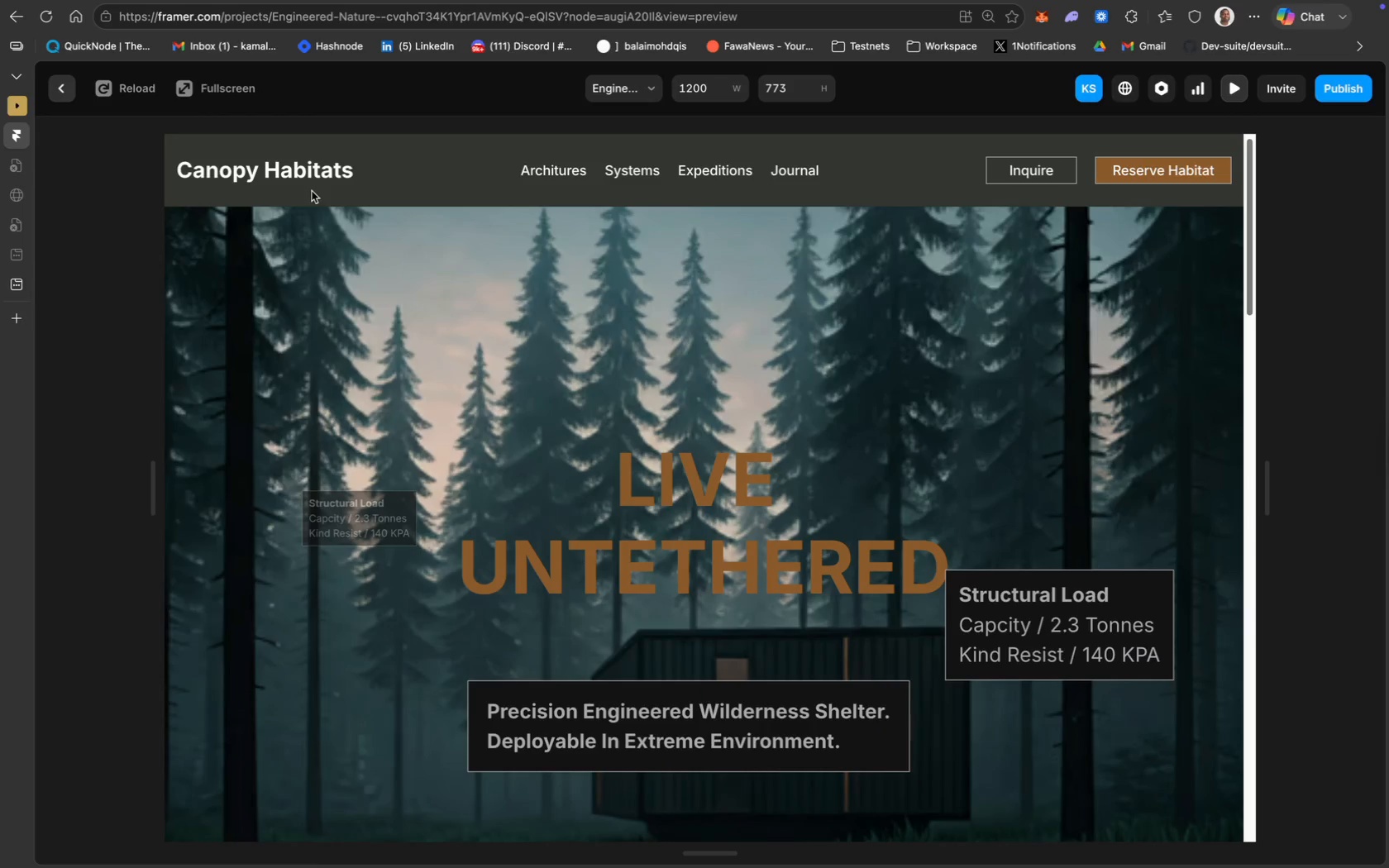 
left_click([66, 94])
 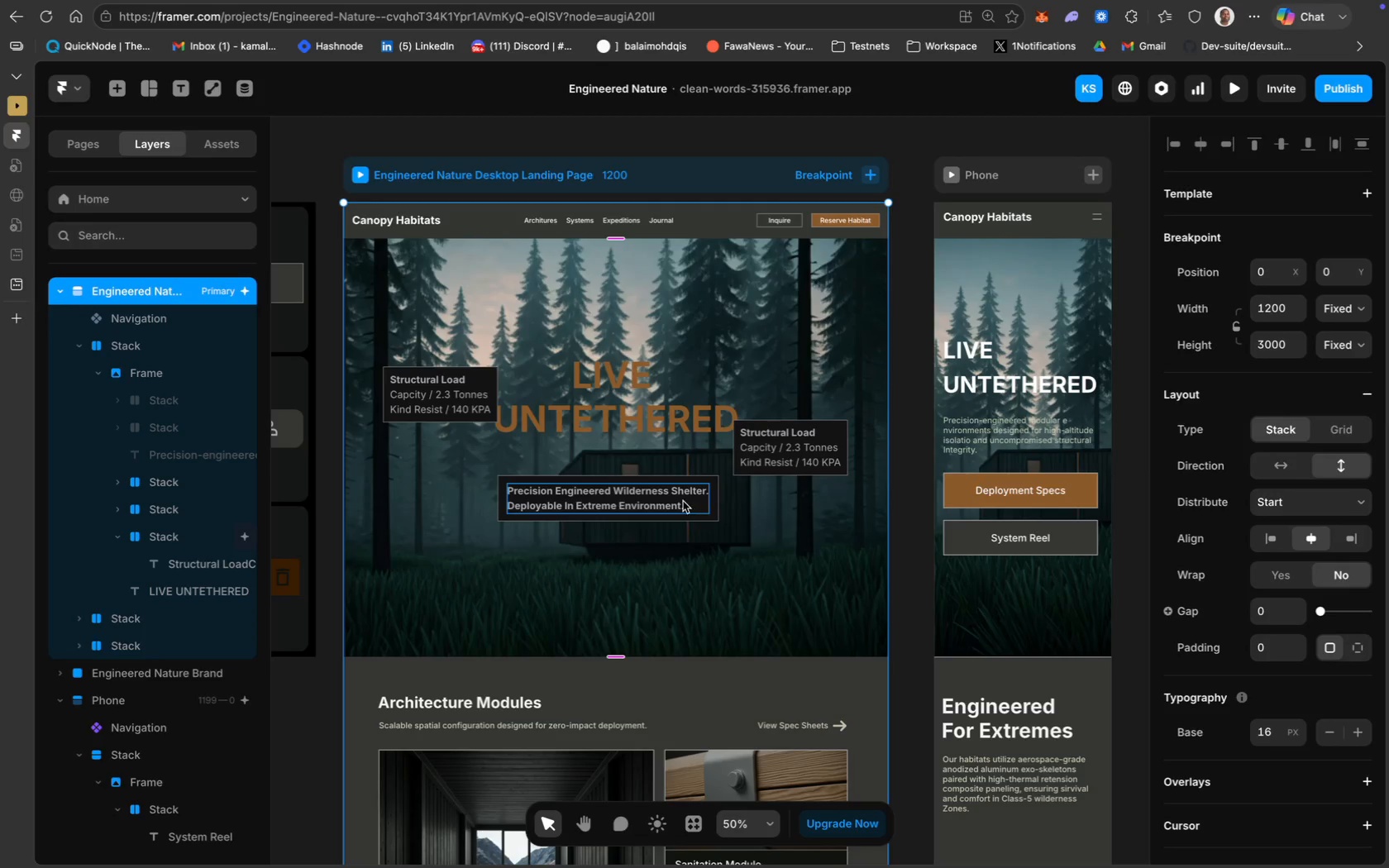 
wait(7.43)
 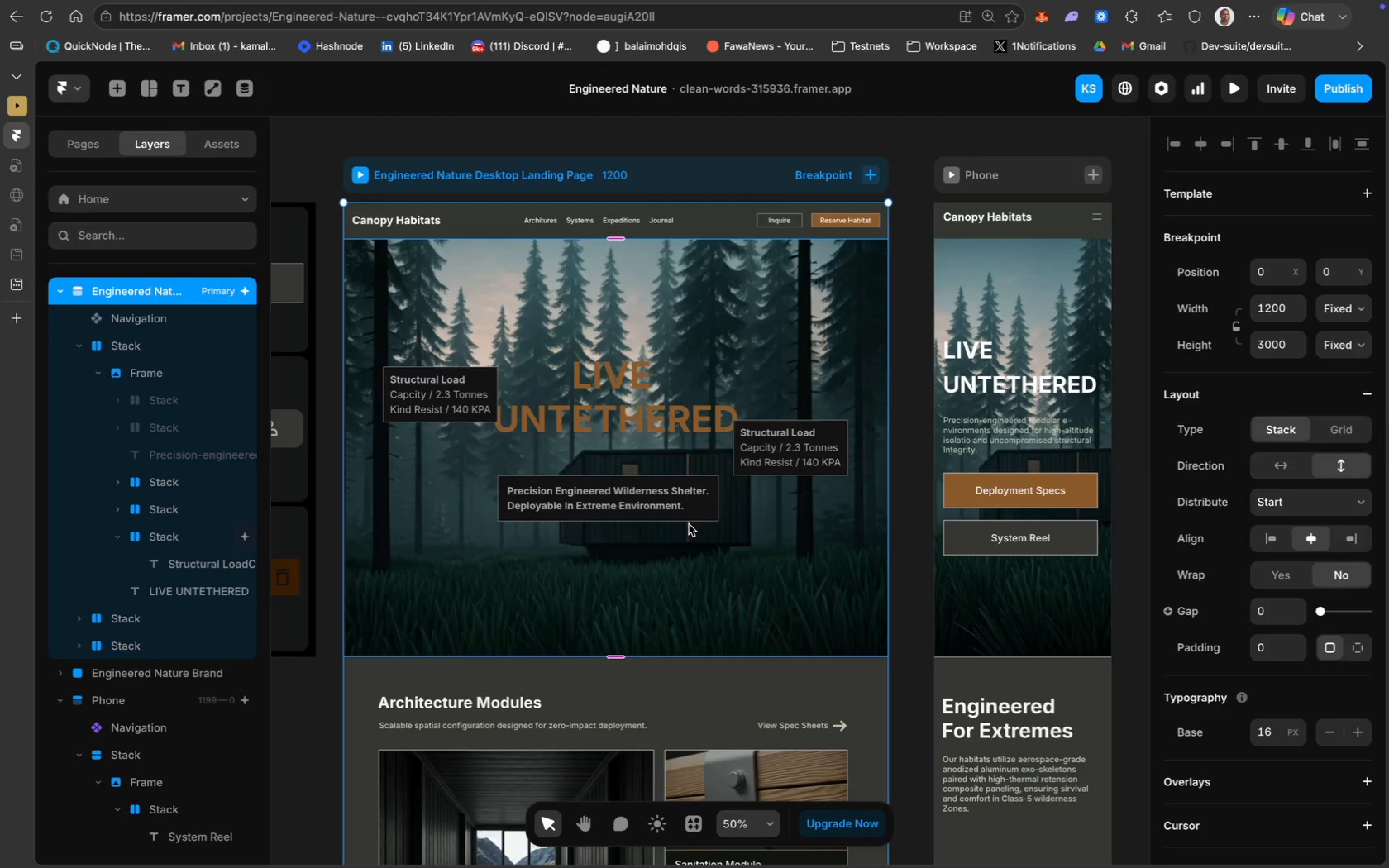 
left_click([488, 376])
 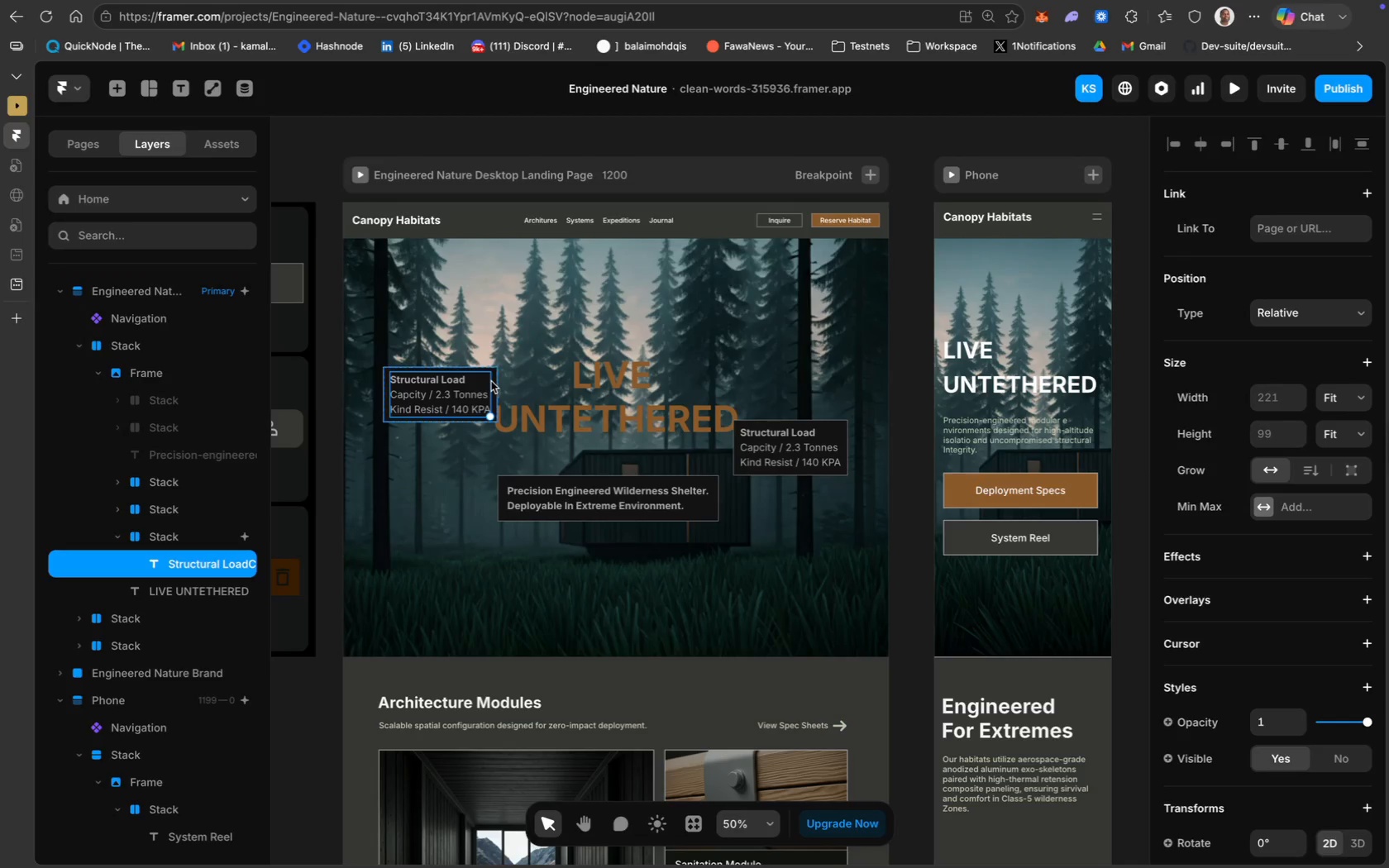 
left_click([496, 379])
 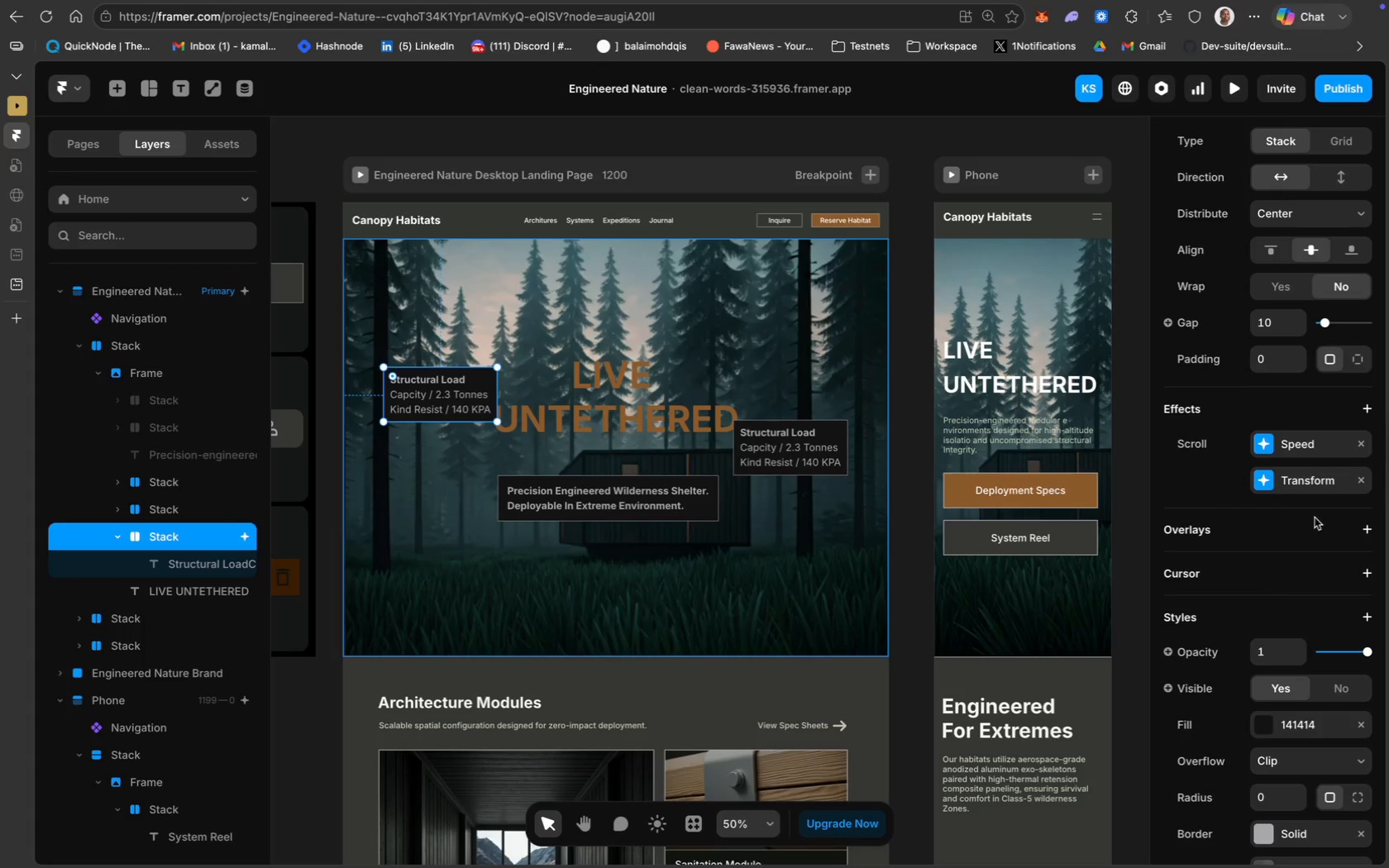 
left_click([1302, 451])
 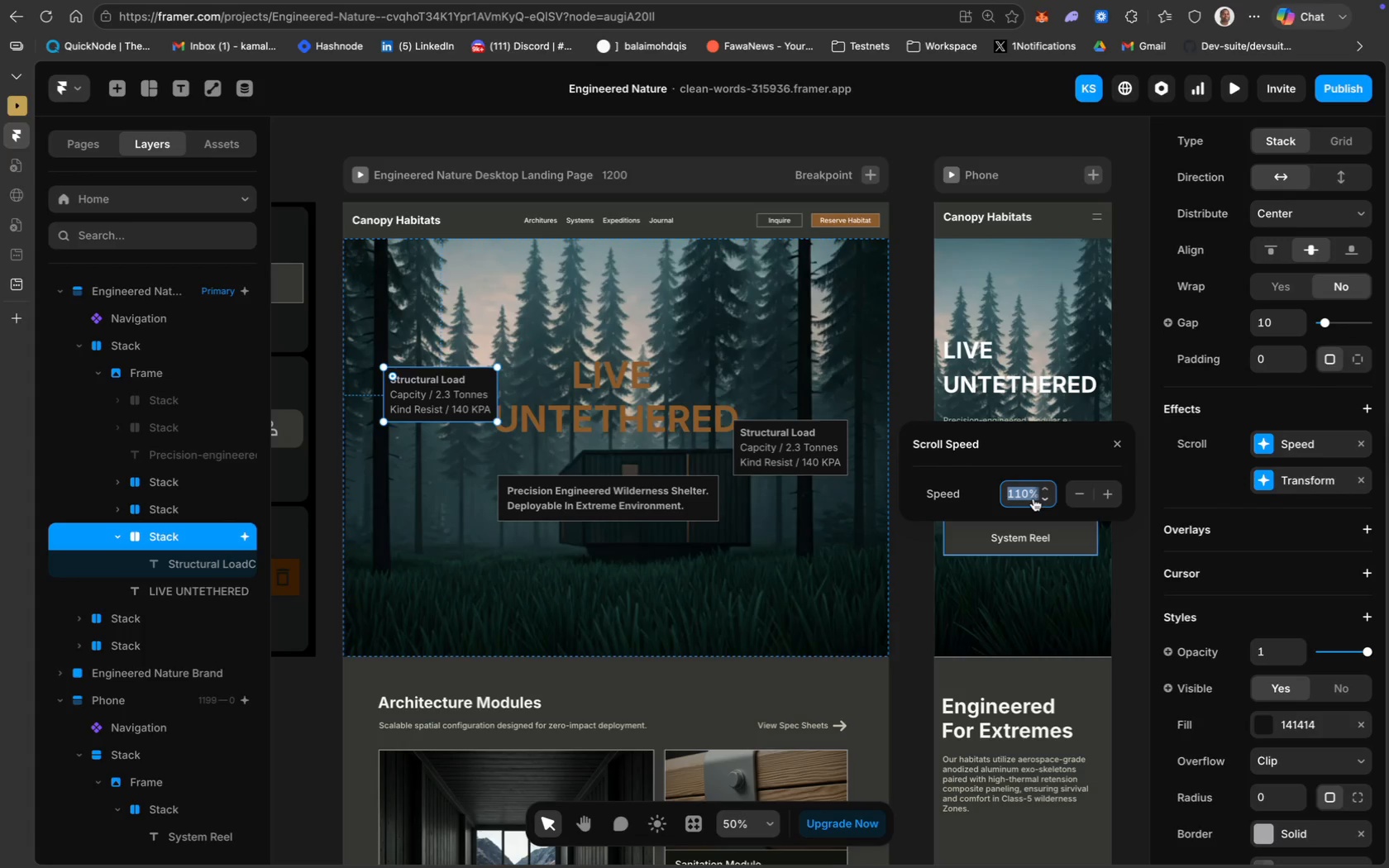 
wait(5.74)
 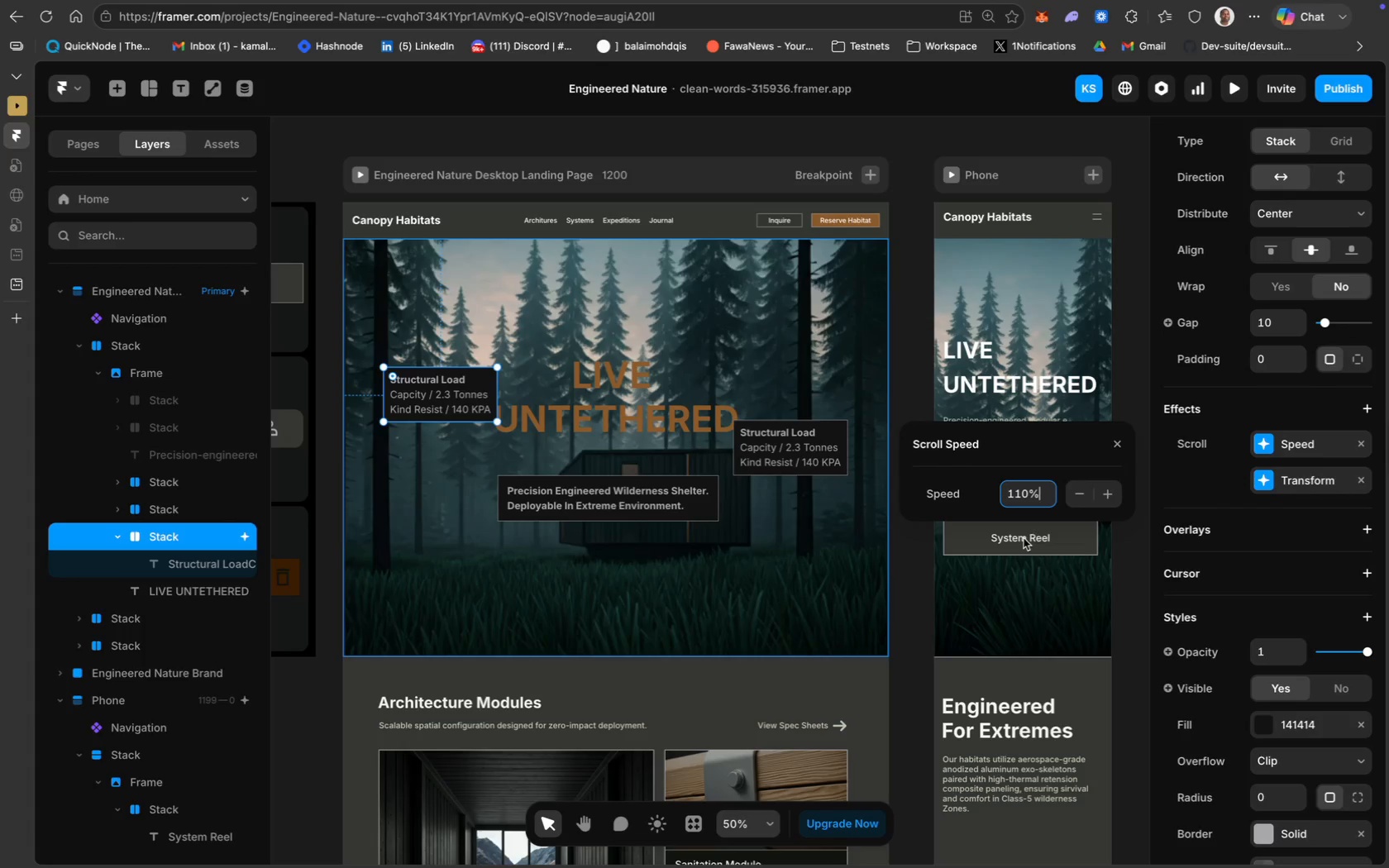 
type(50%)
 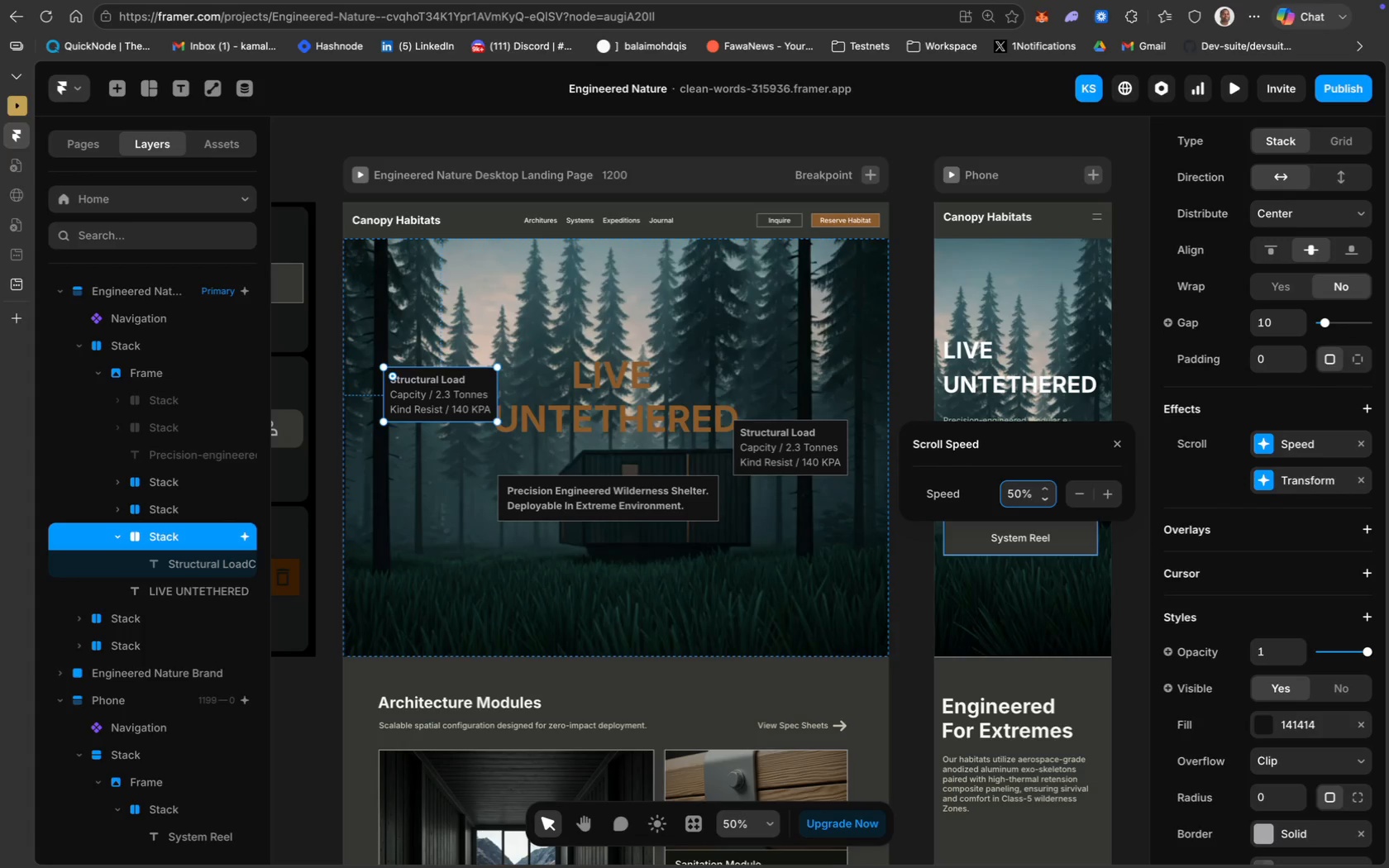 
left_click([751, 162])
 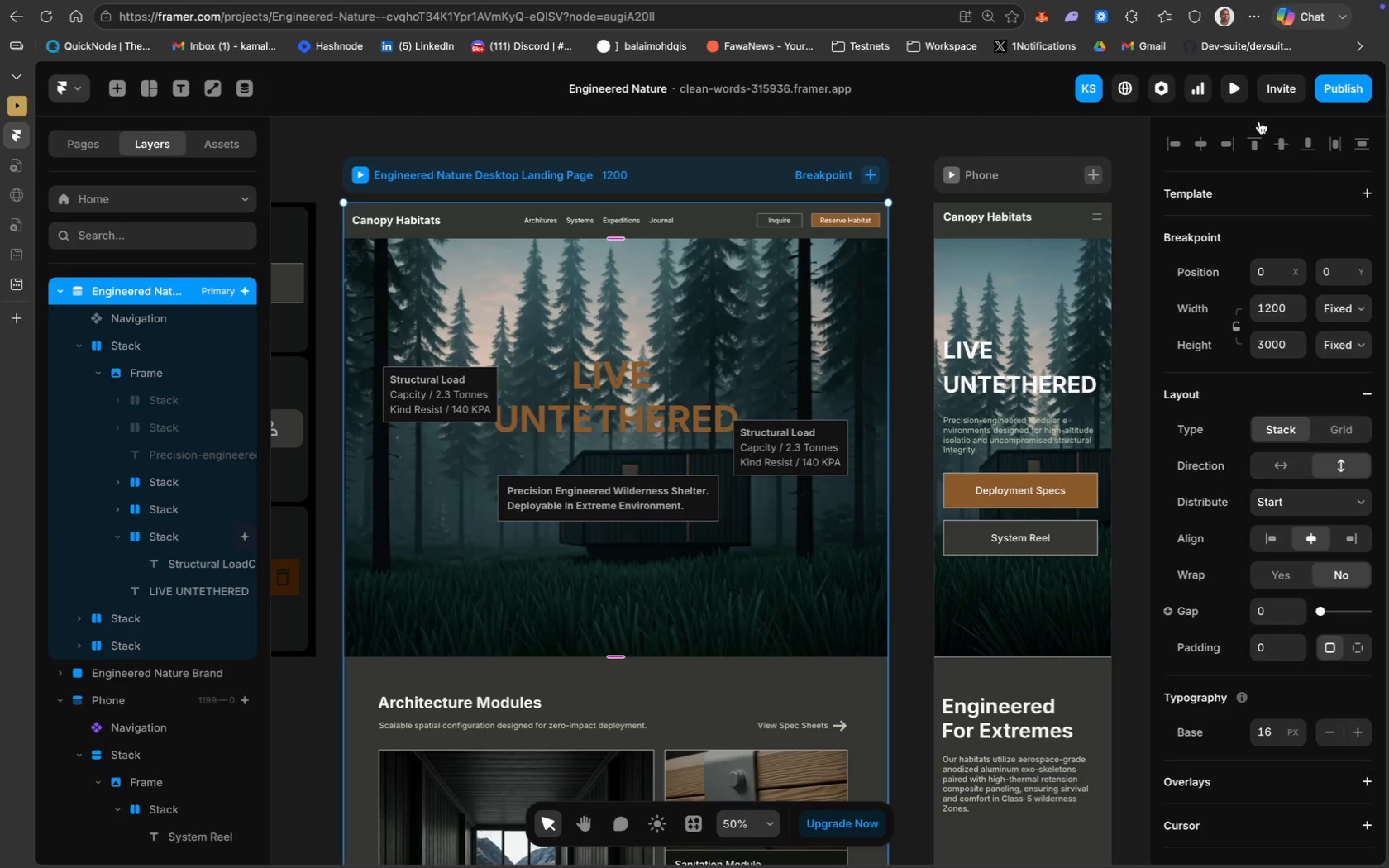 
left_click([1232, 90])
 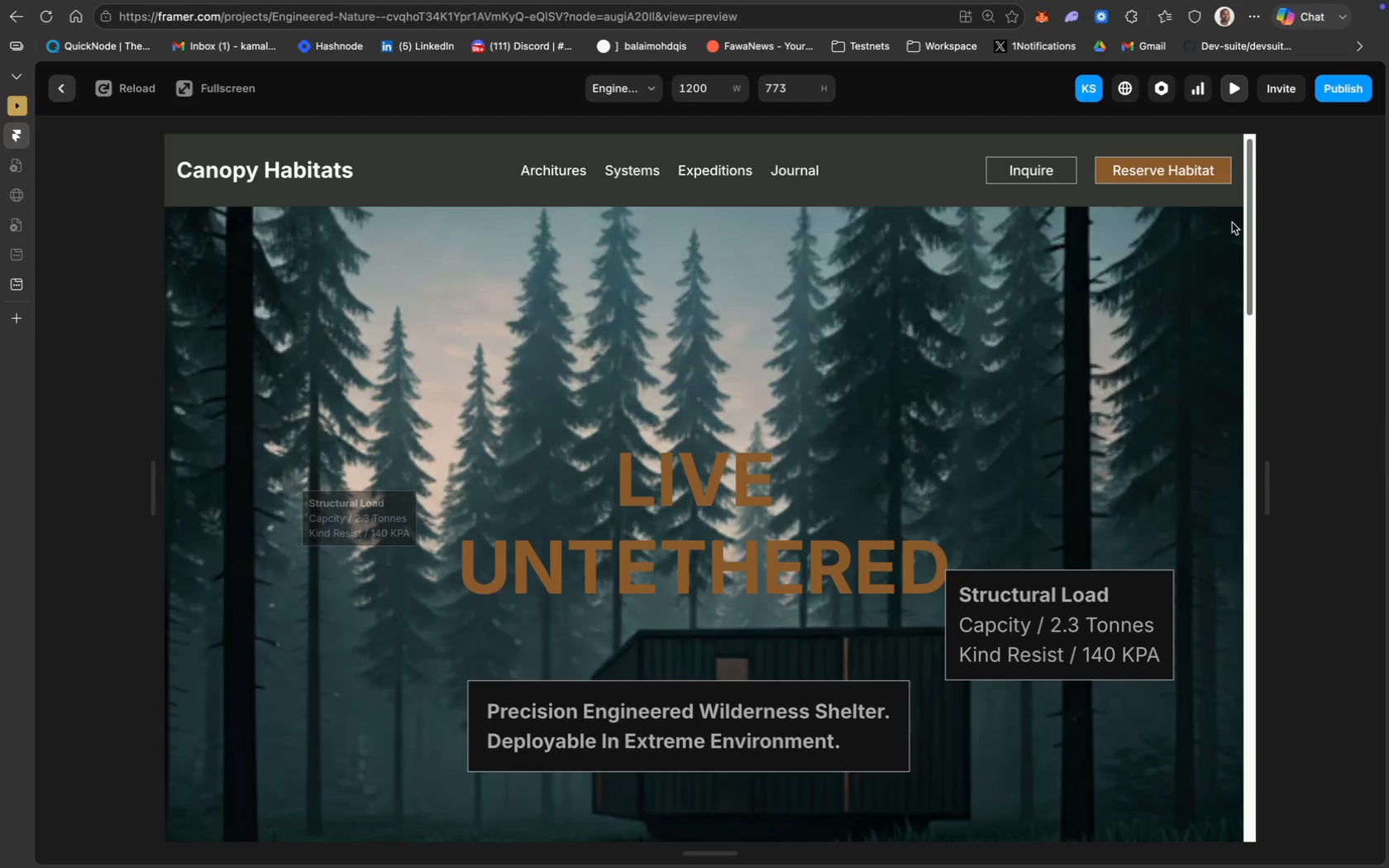 
scroll: coordinate [937, 464], scroll_direction: down, amount: 2.0
 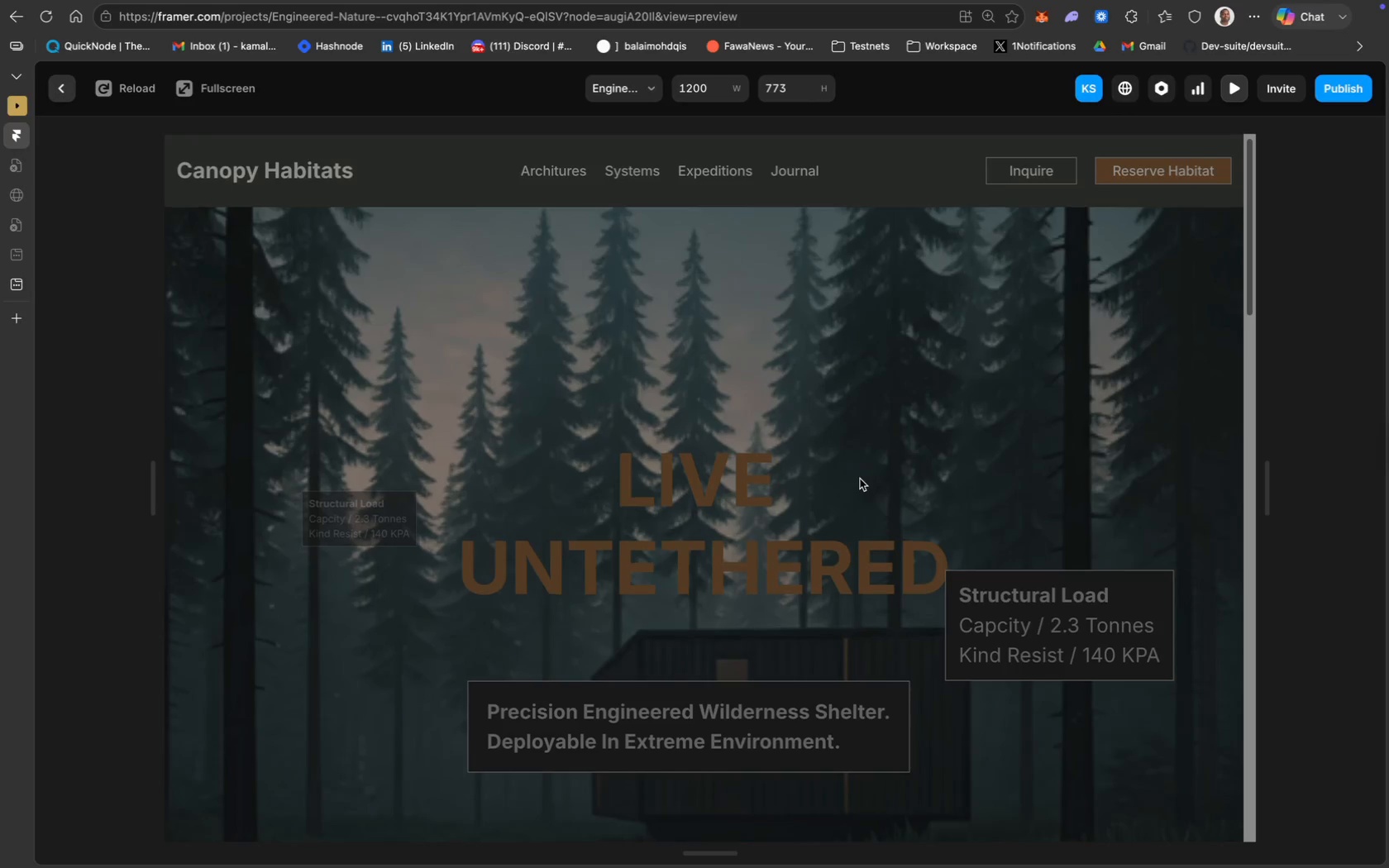 
scroll: coordinate [860, 479], scroll_direction: up, amount: 13.0
 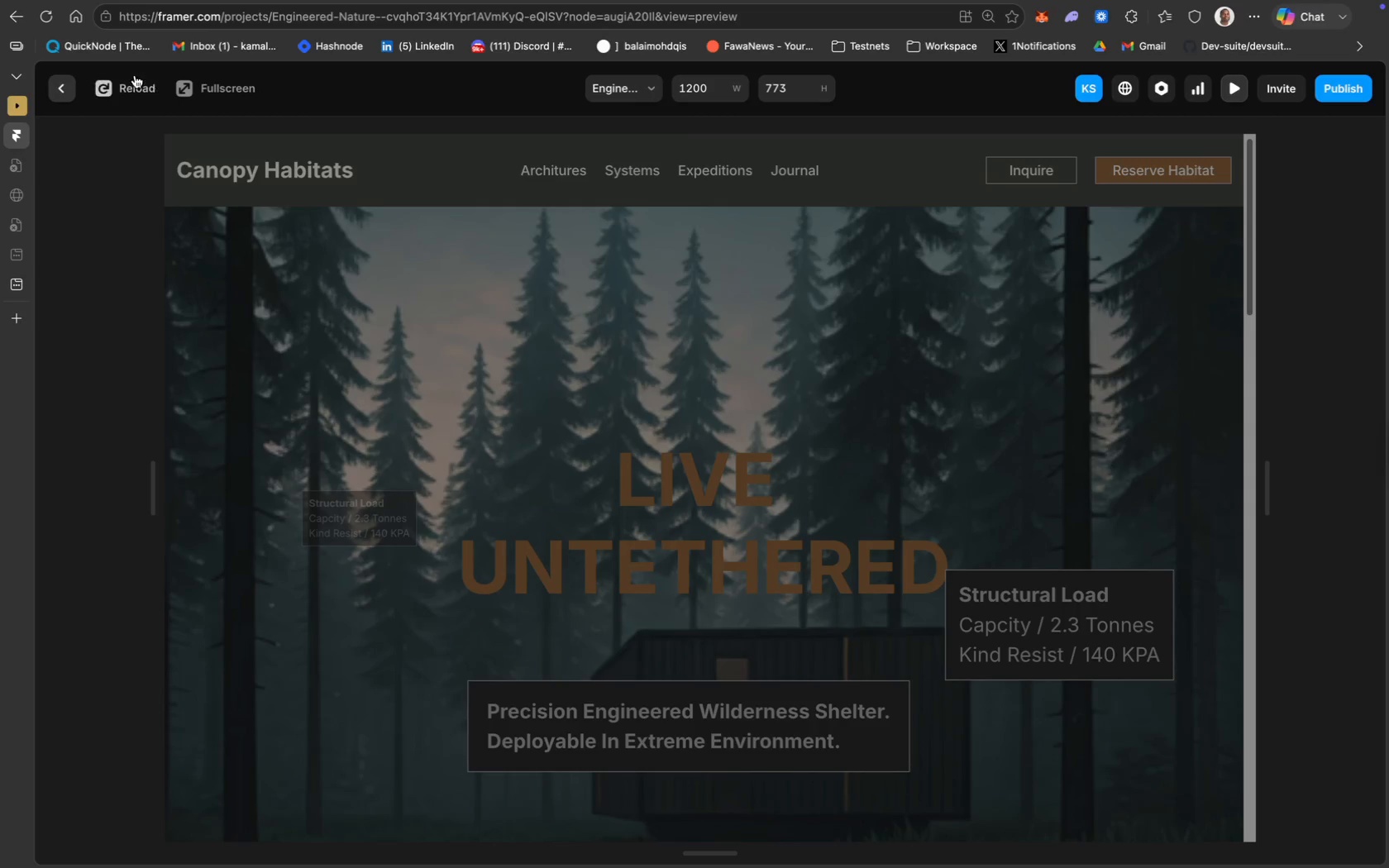 
left_click([61, 90])
 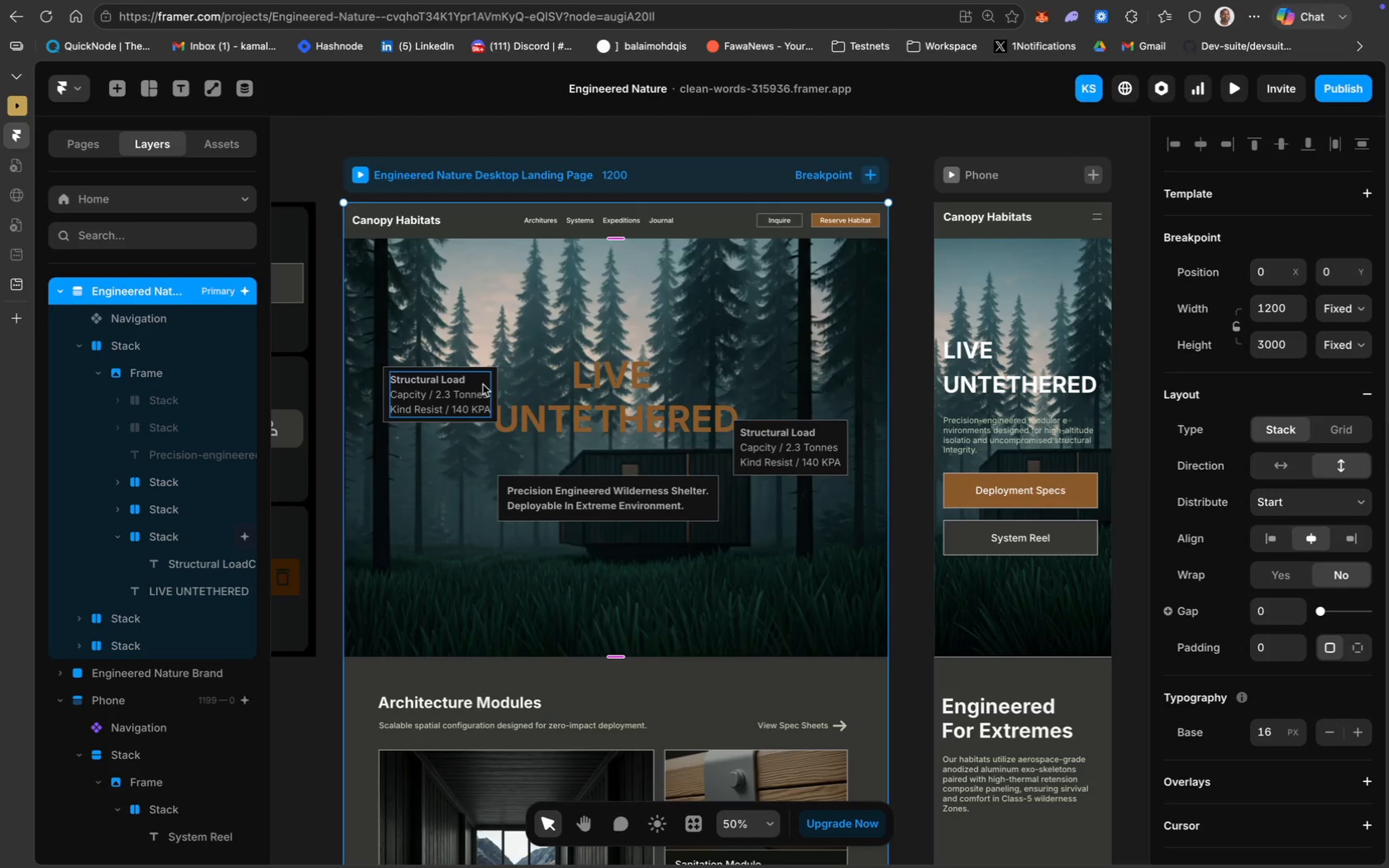 
wait(7.69)
 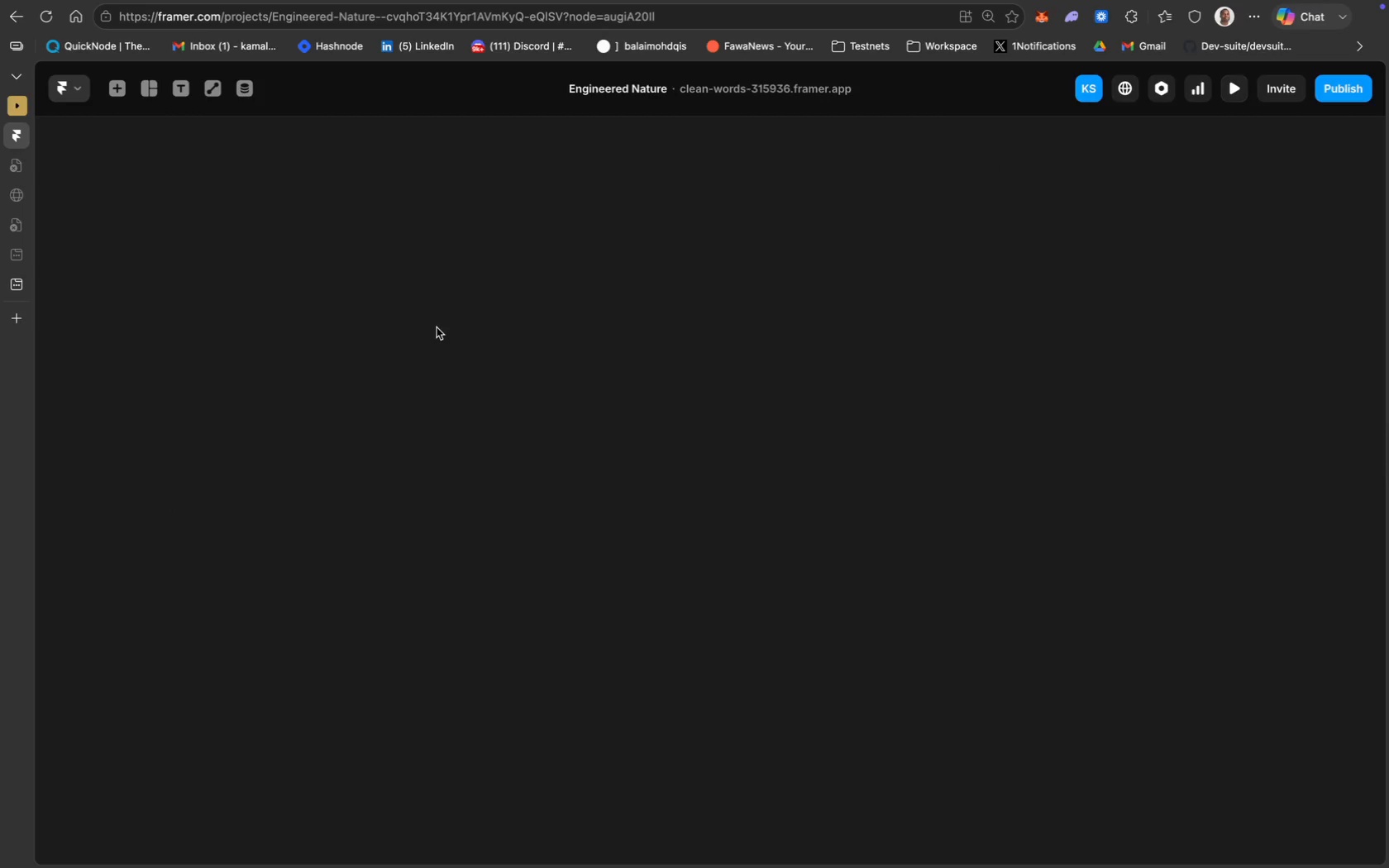 
left_click([487, 369])
 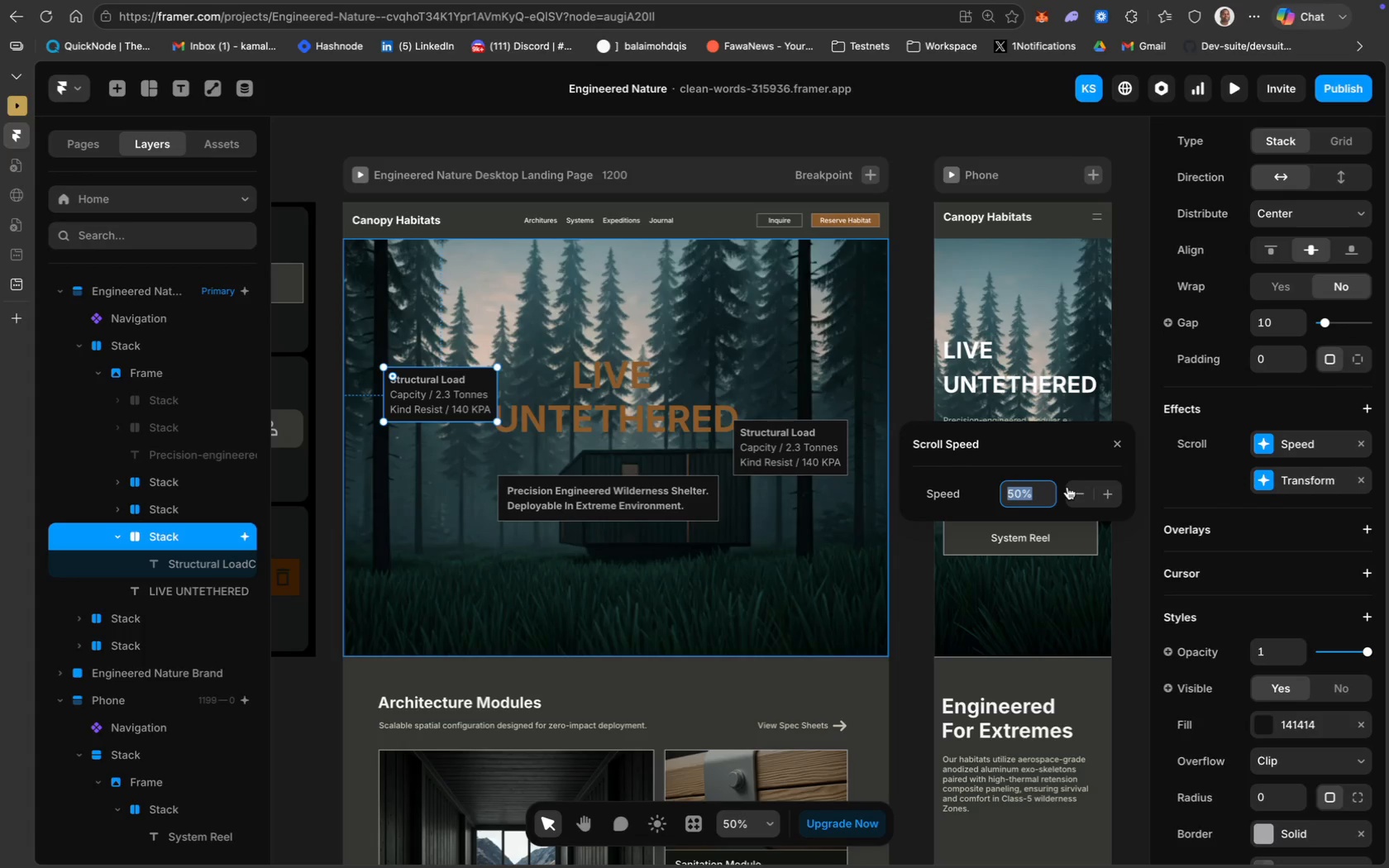 
wait(5.74)
 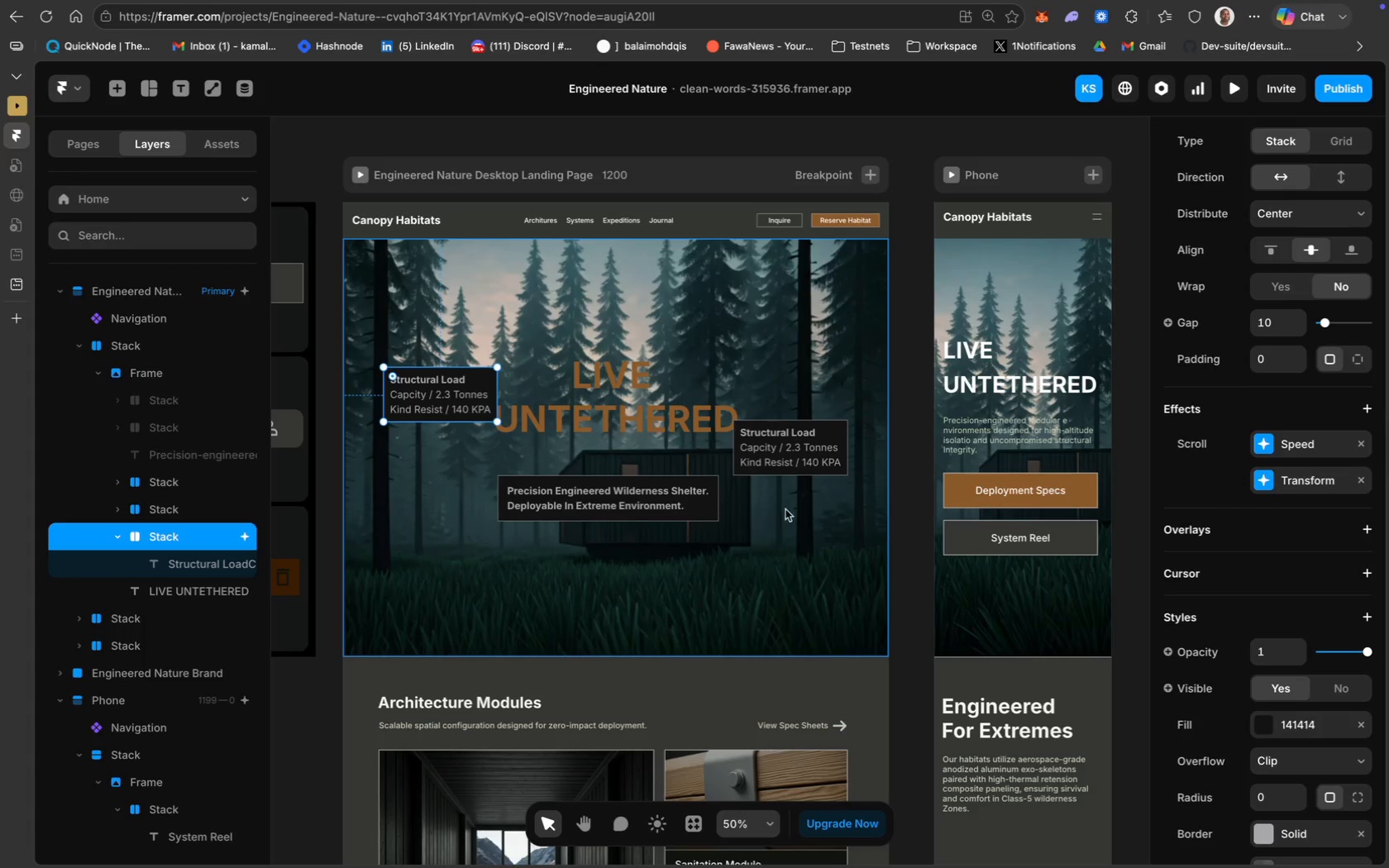 
type(130%)
 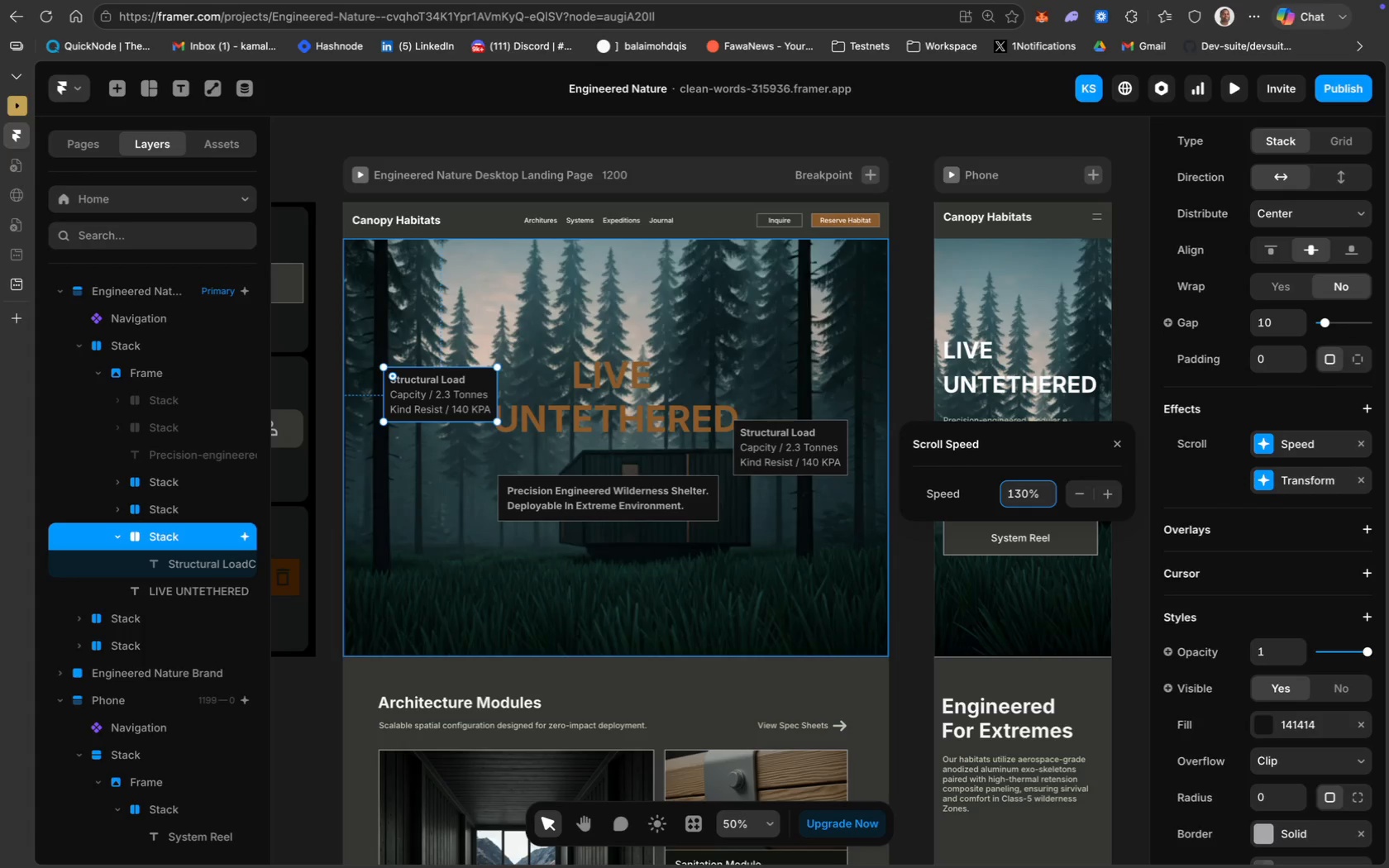 
left_click([711, 178])
 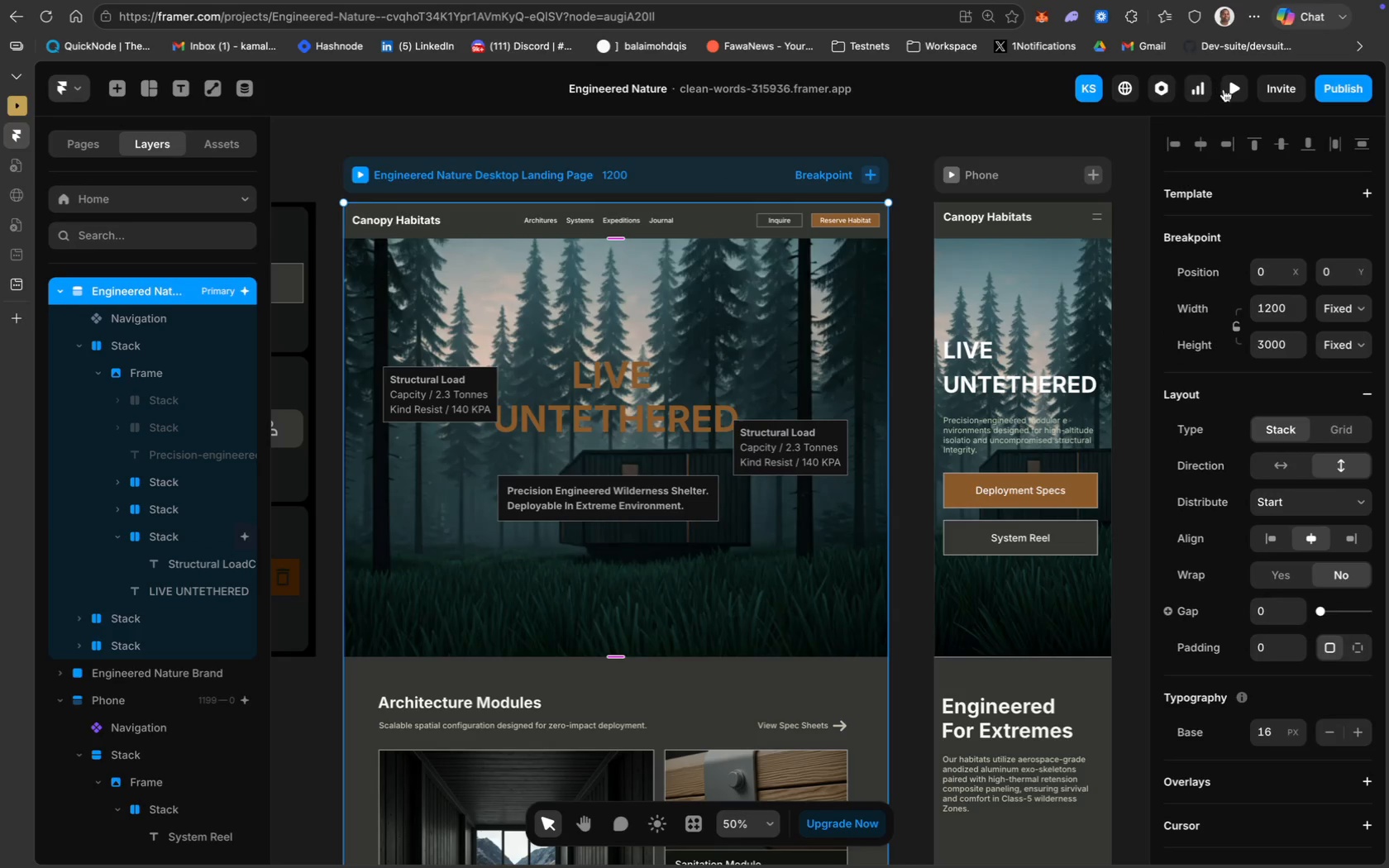 
left_click([1233, 90])
 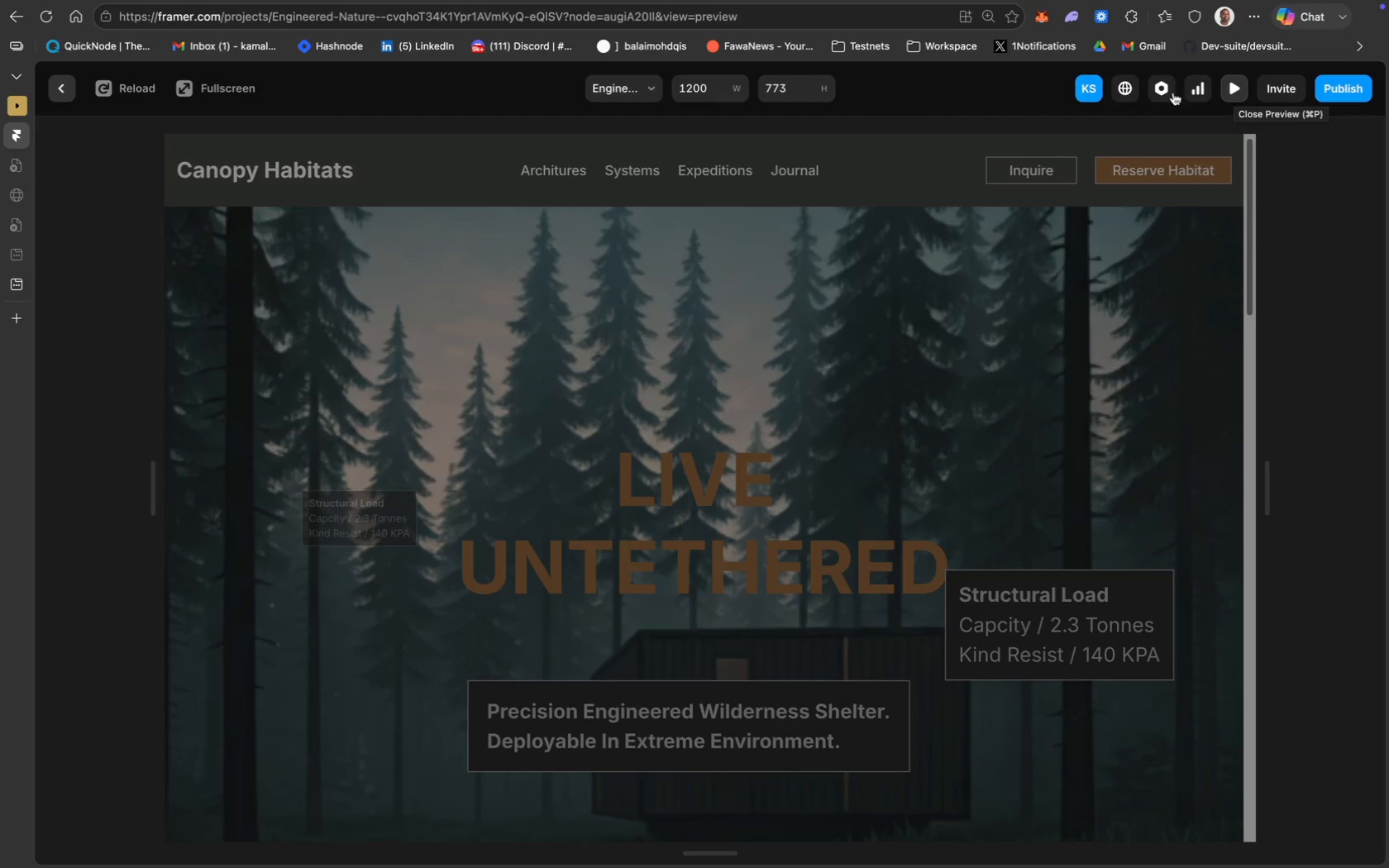 
wait(5.73)
 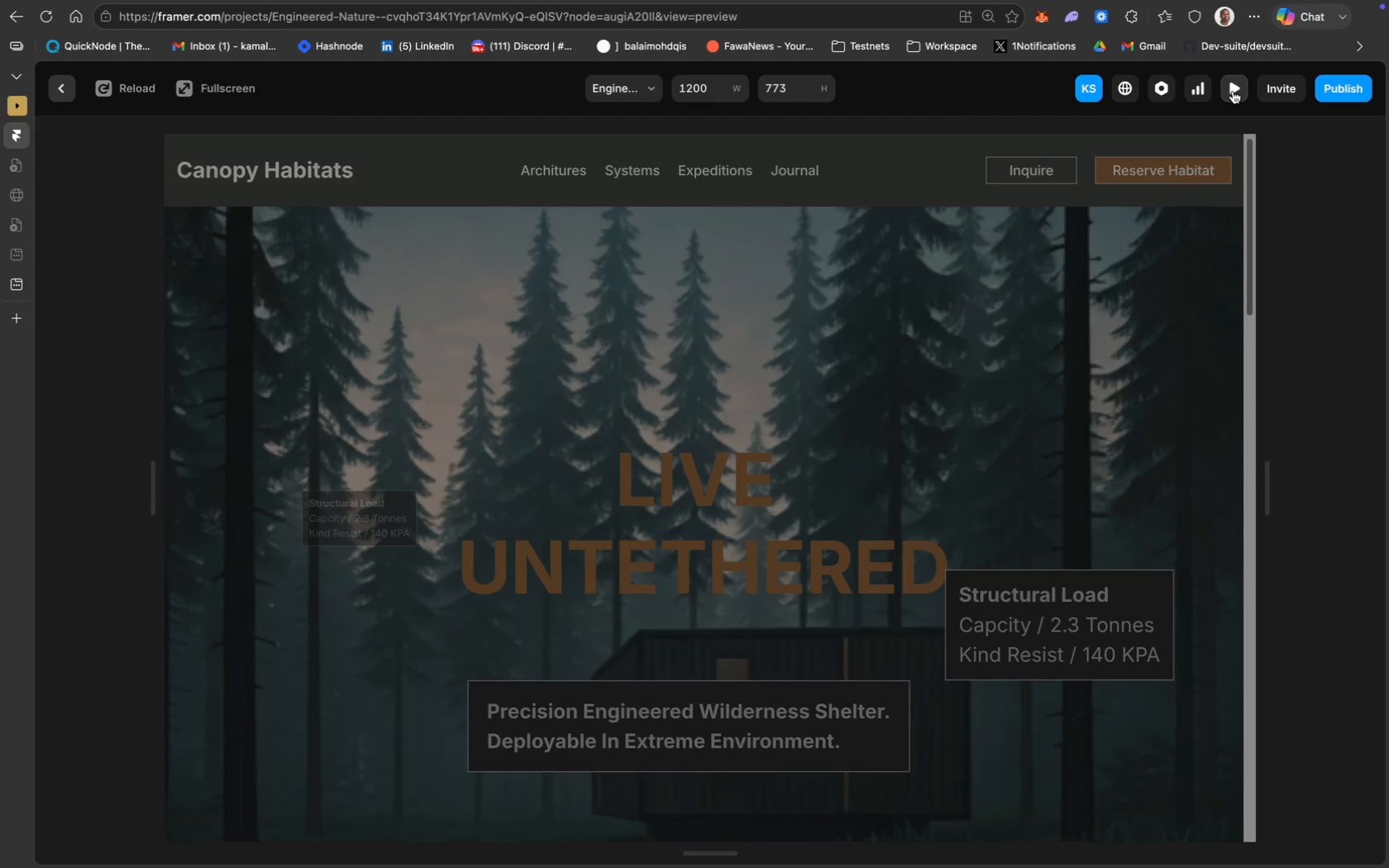 
left_click([134, 85])
 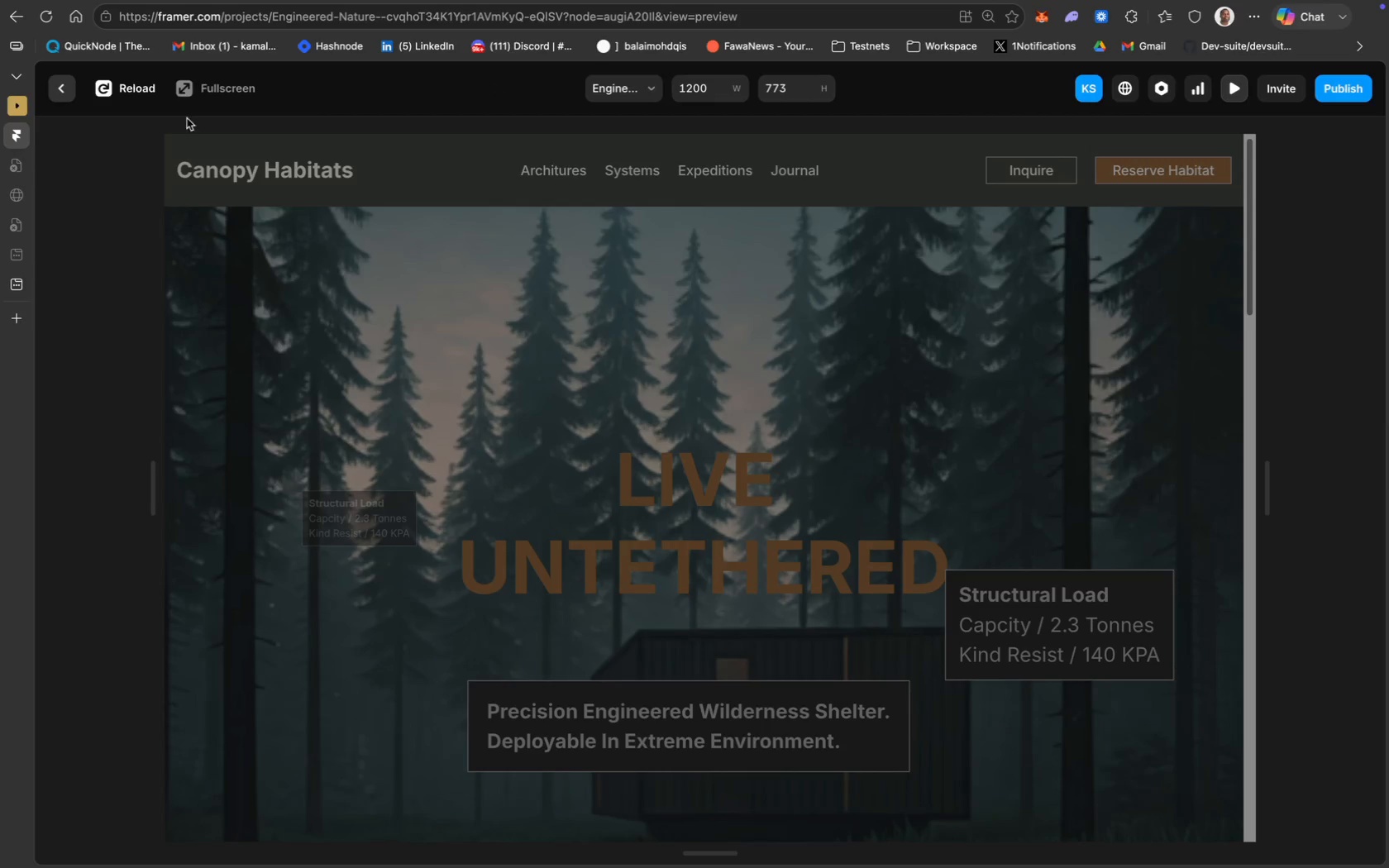 
scroll: coordinate [456, 354], scroll_direction: up, amount: 70.0
 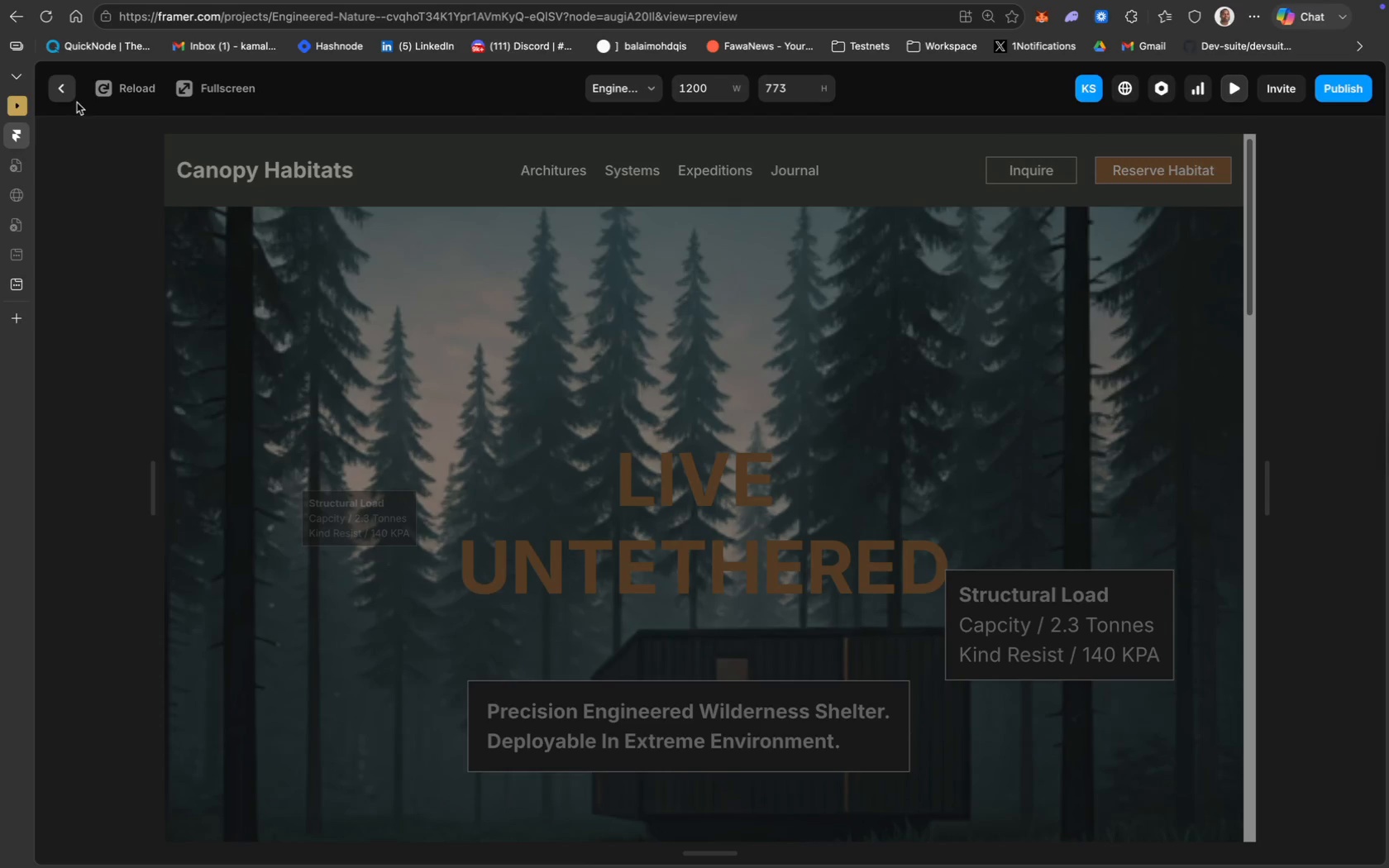 
left_click([67, 94])
 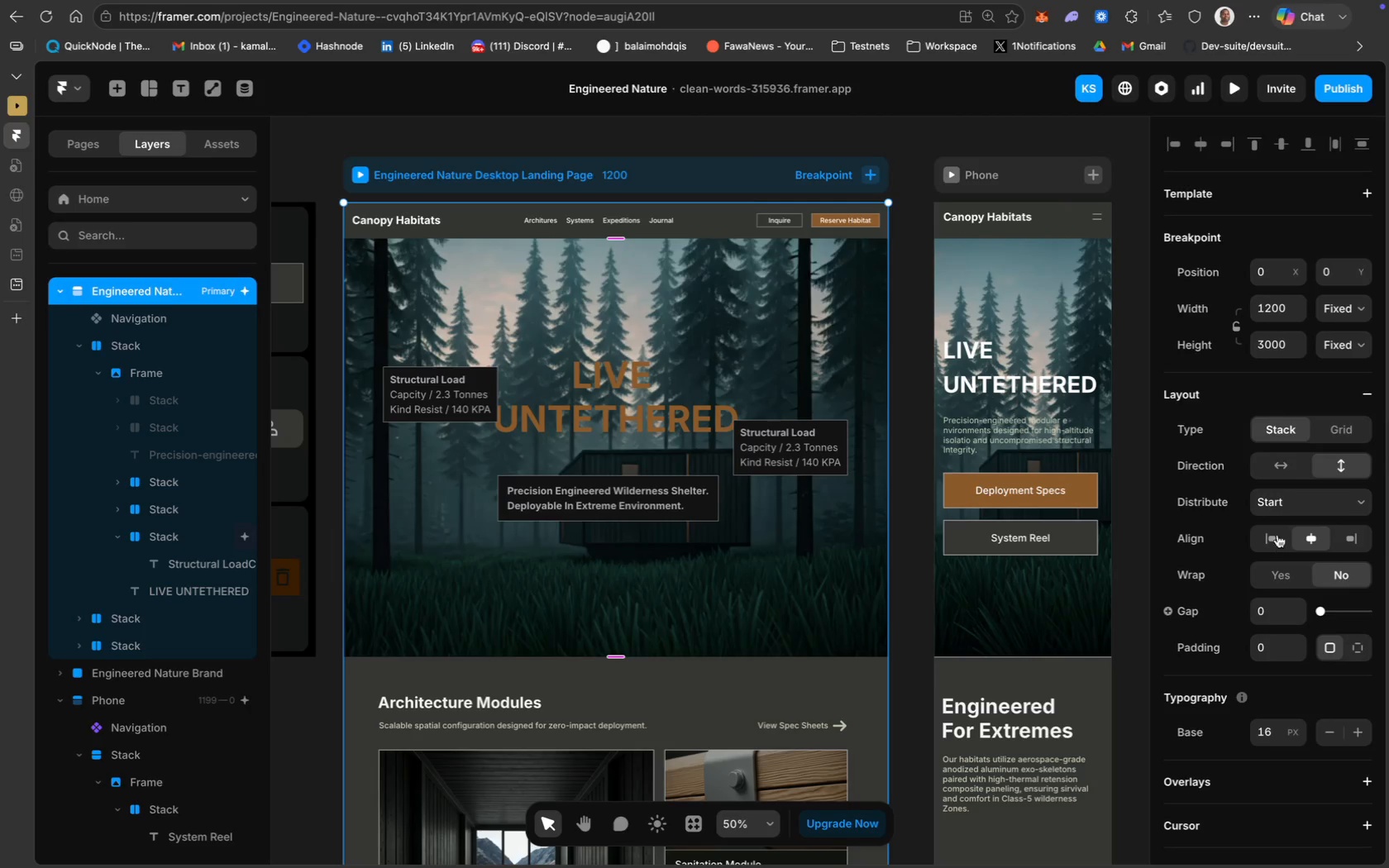 
wait(6.79)
 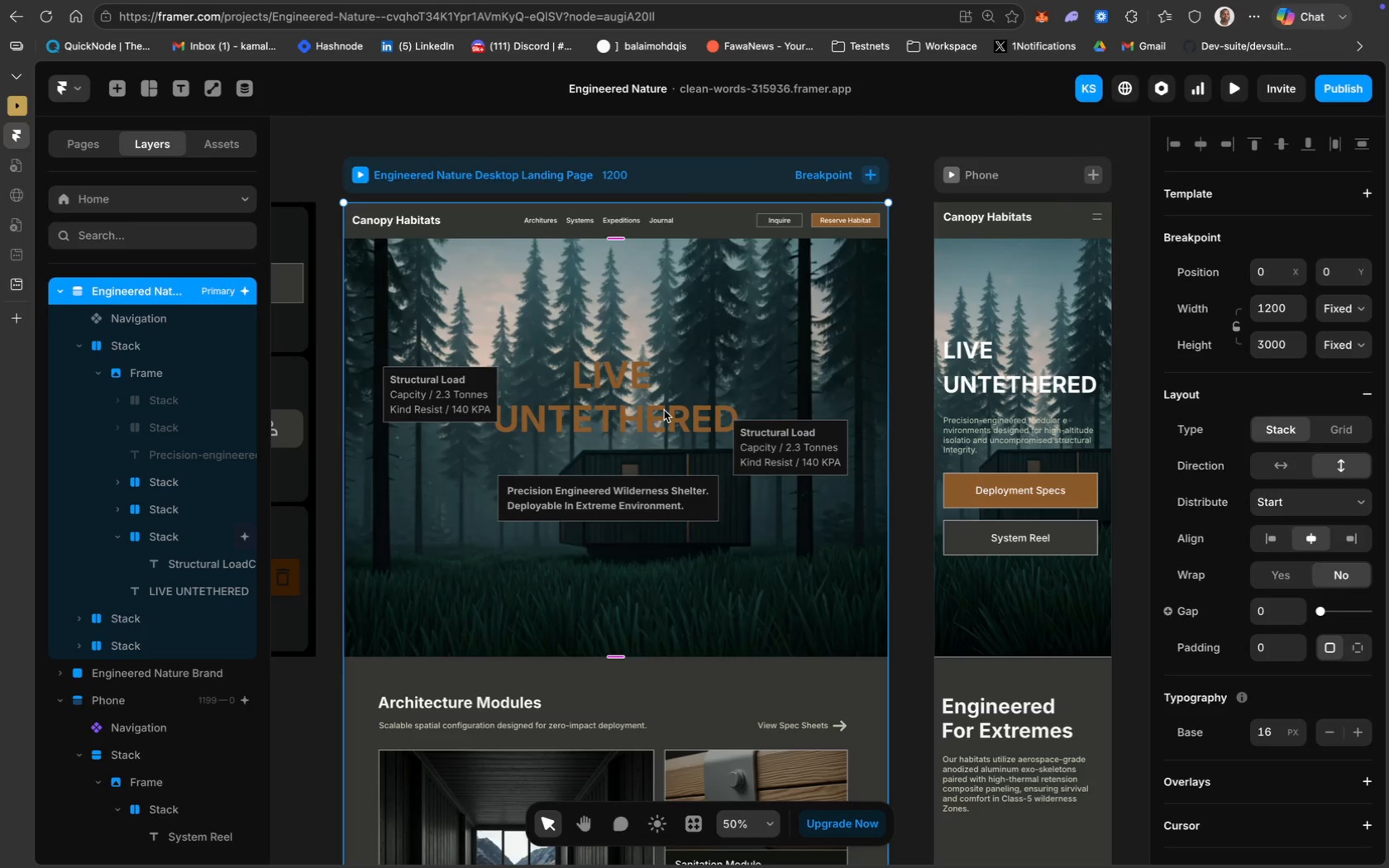 
left_click([485, 371])
 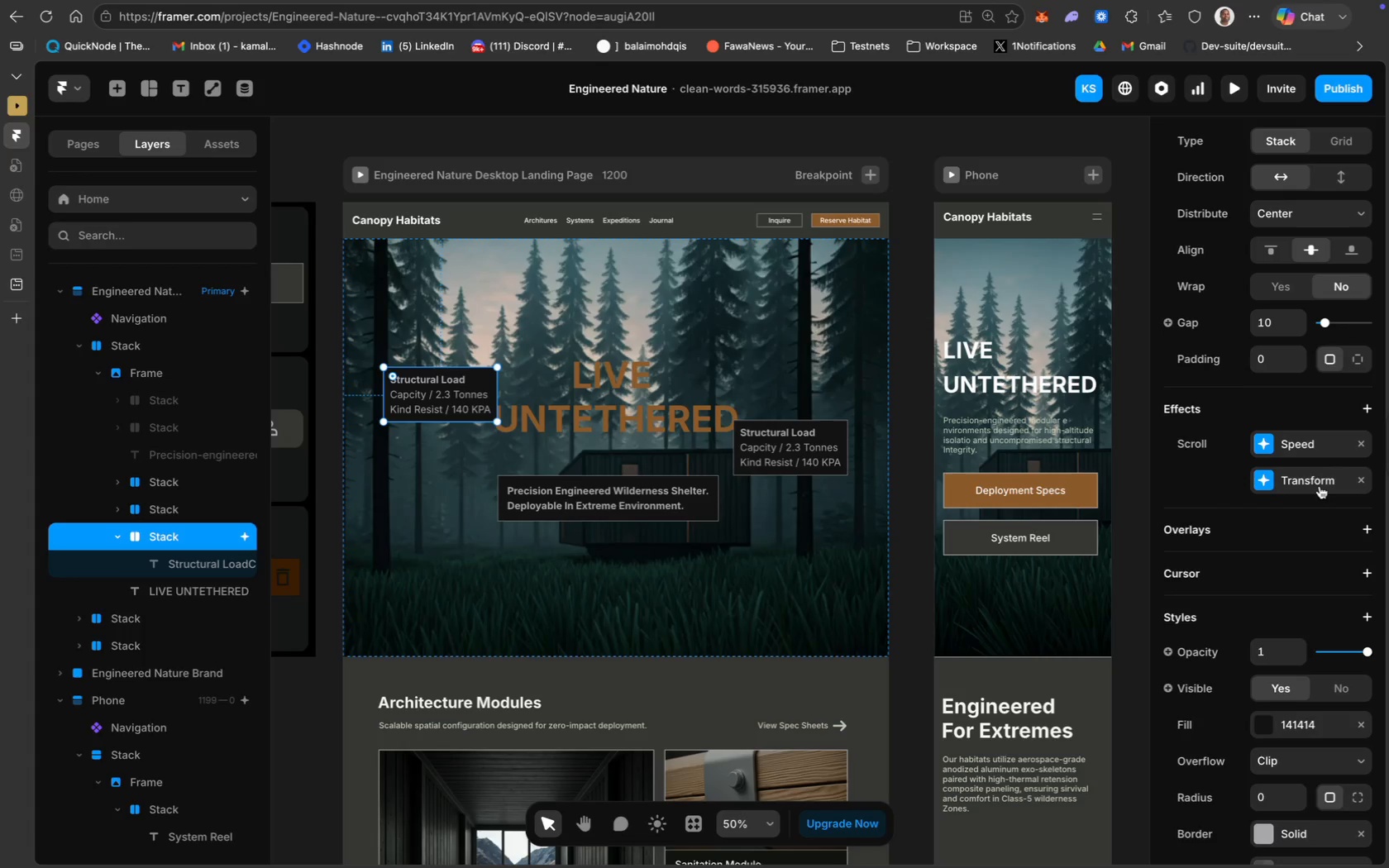 
key(CapsLock)
 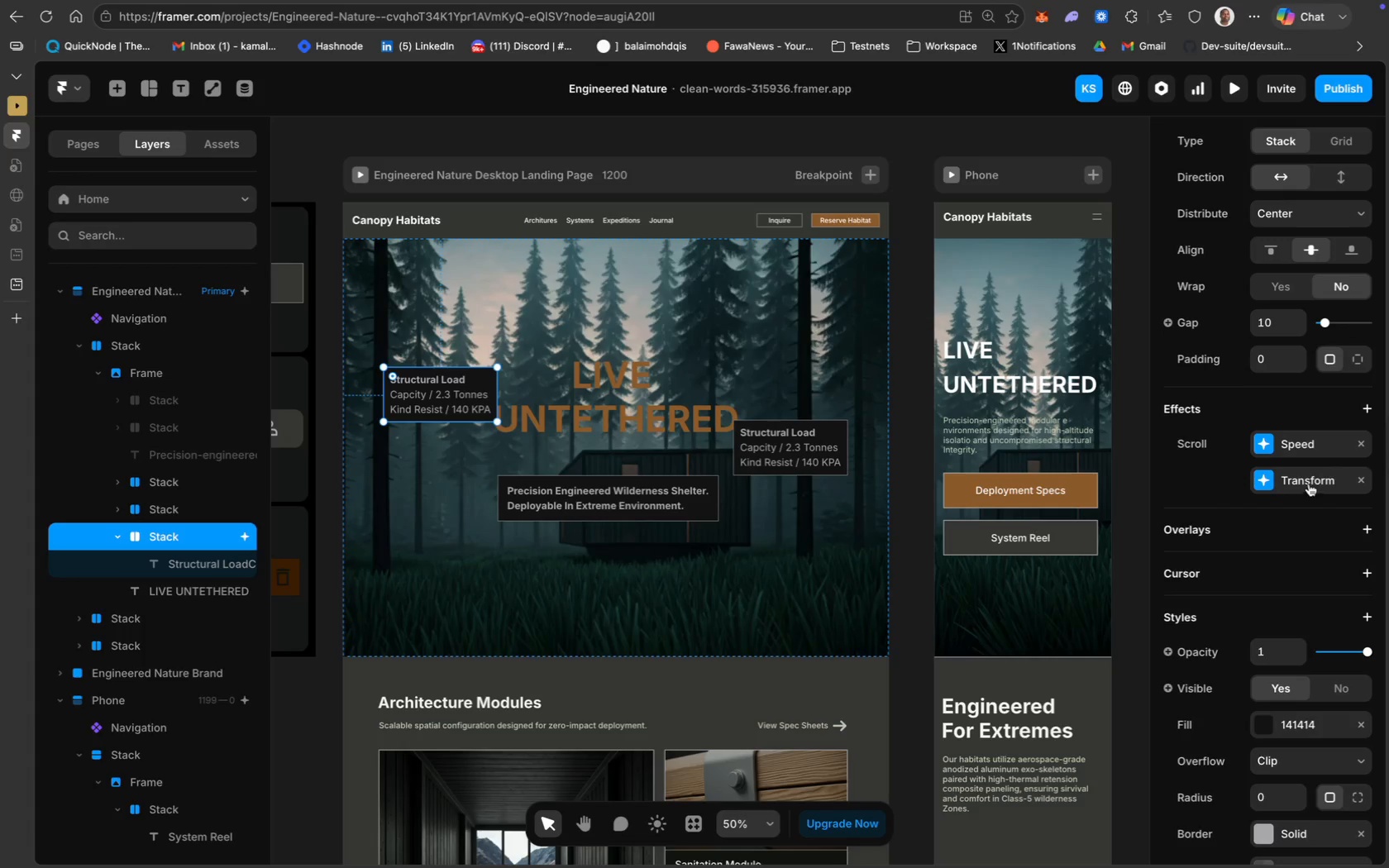 
left_click([1306, 438])
 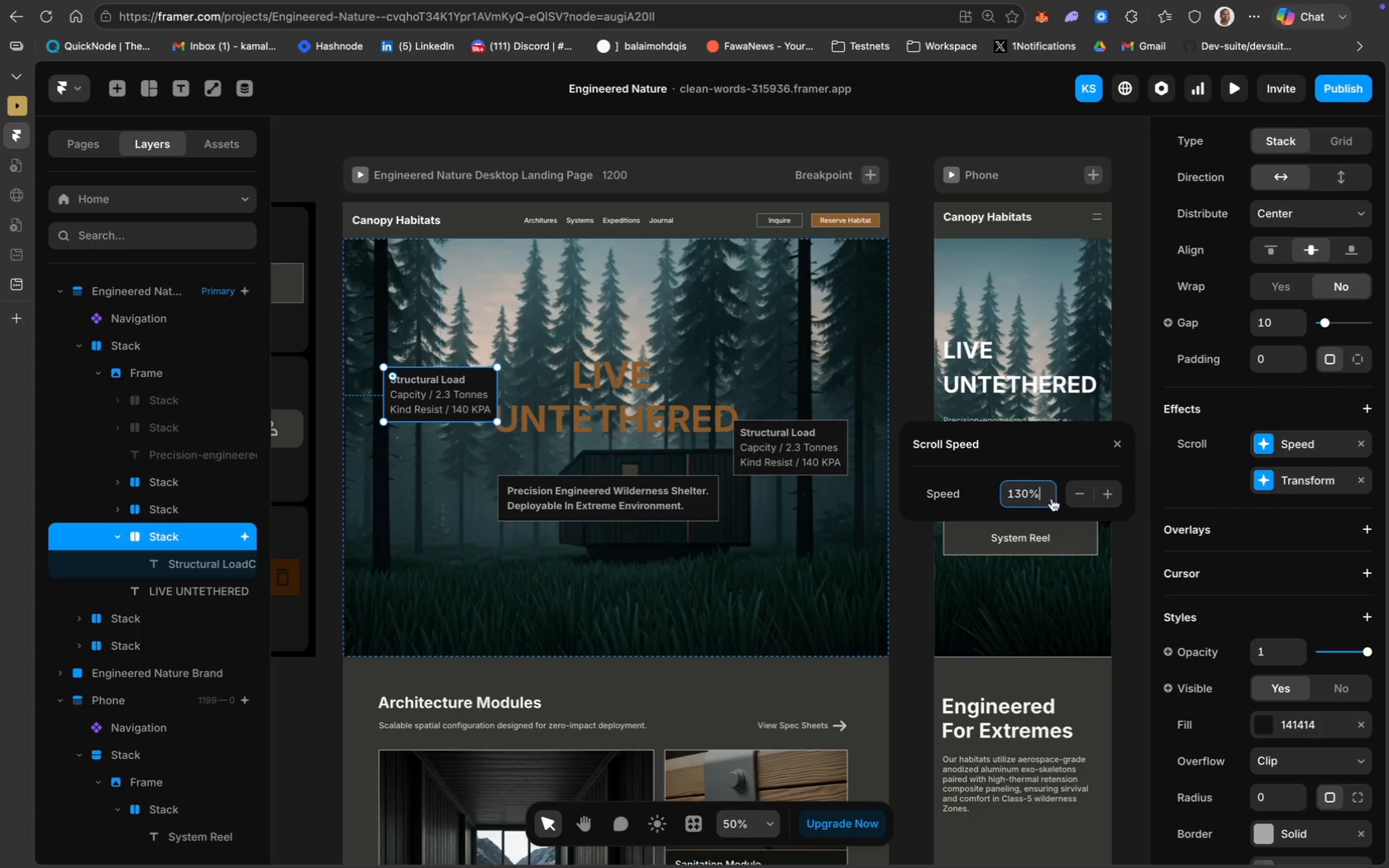 
key(Meta+A)
 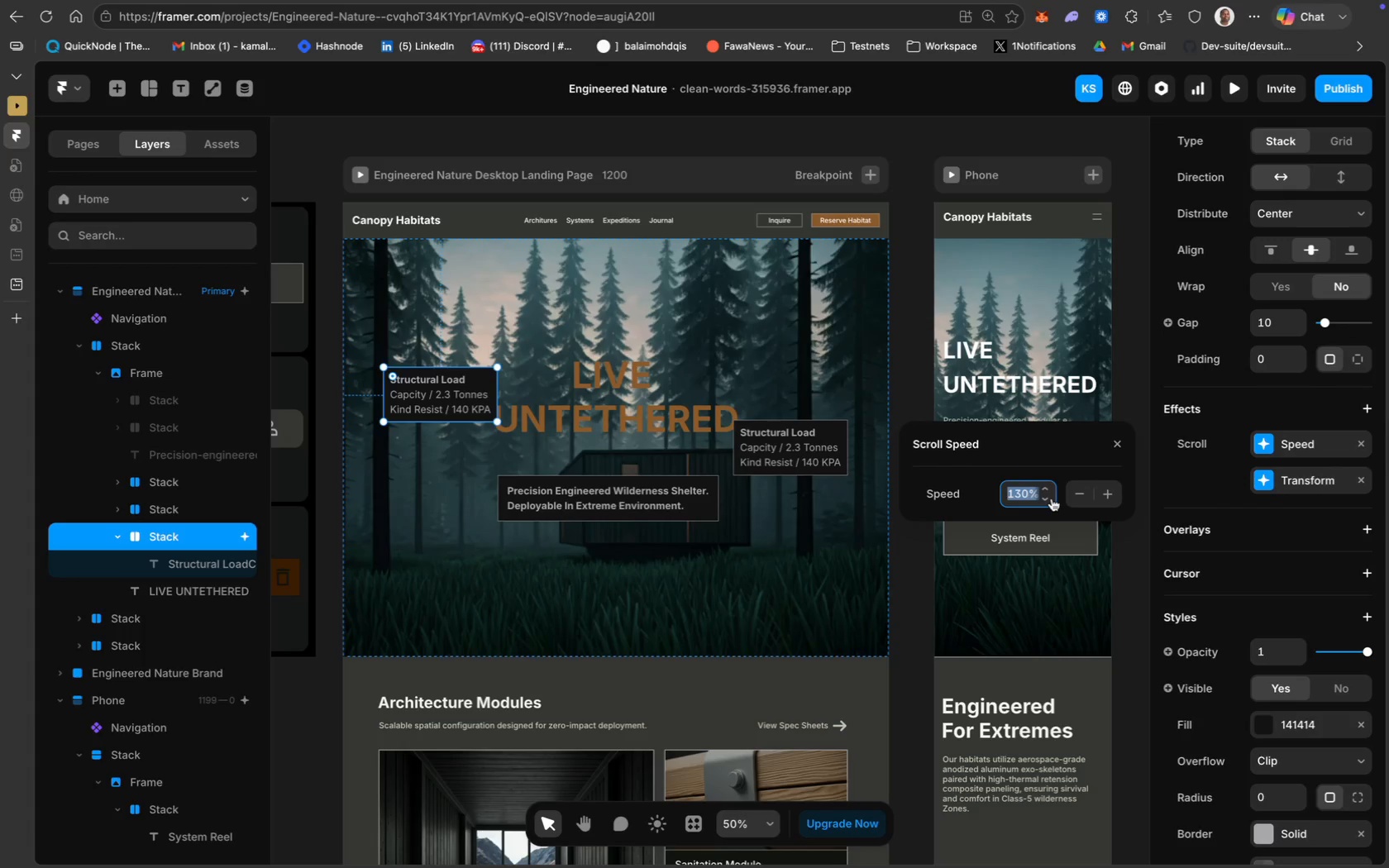 
type(110)
 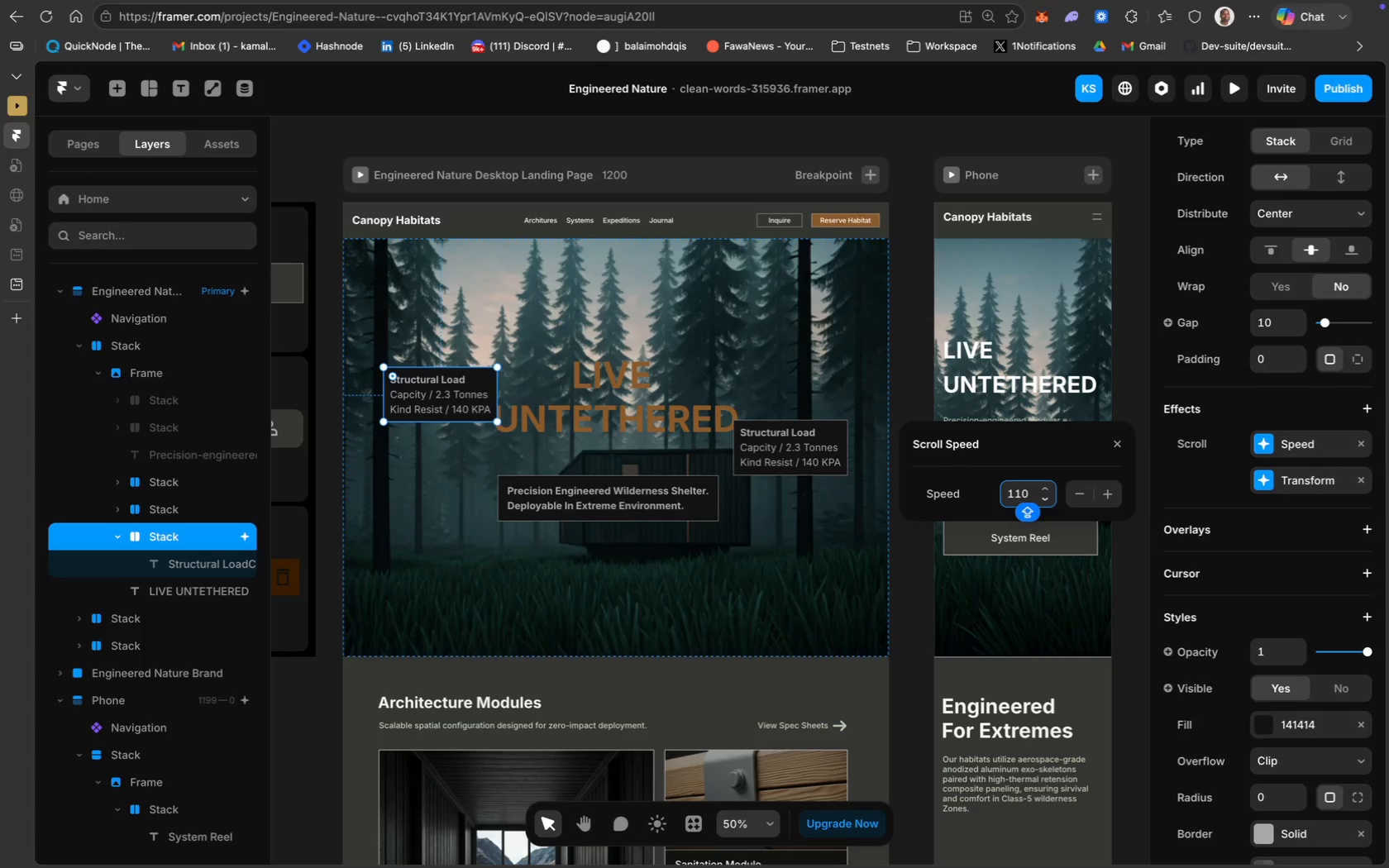 
key(Enter)
 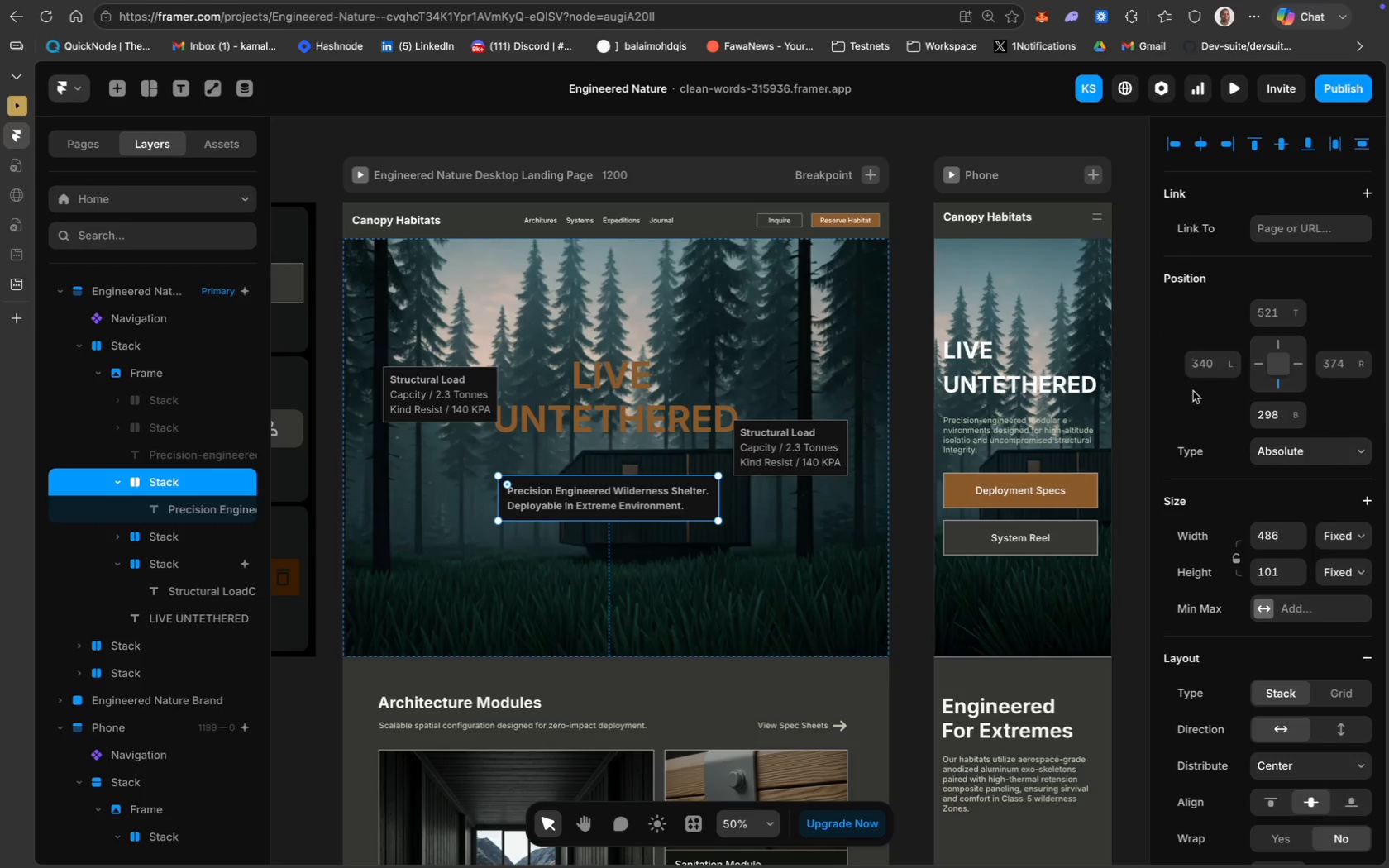 
wait(6.36)
 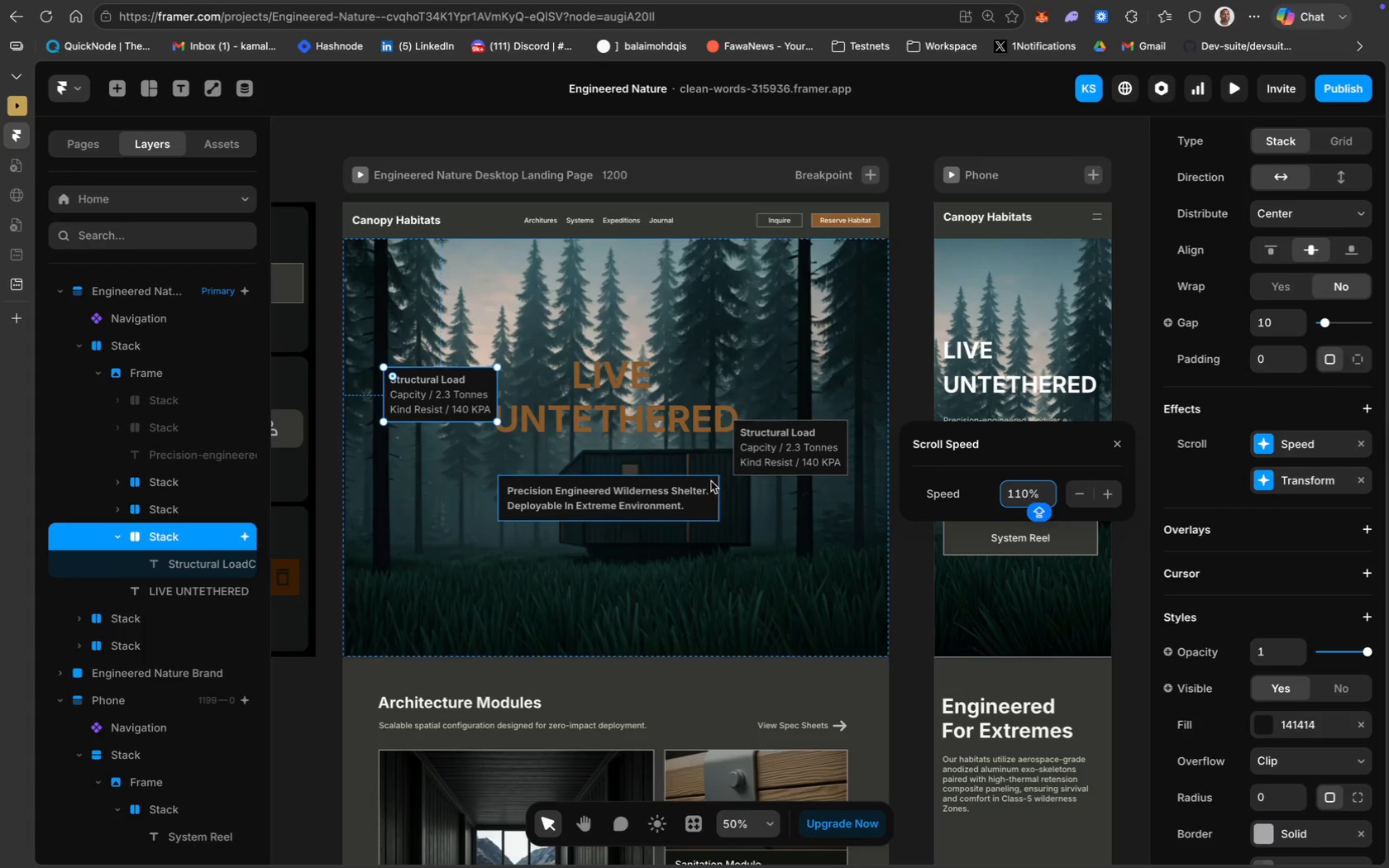 
scroll: coordinate [1303, 688], scroll_direction: down, amount: 44.0
 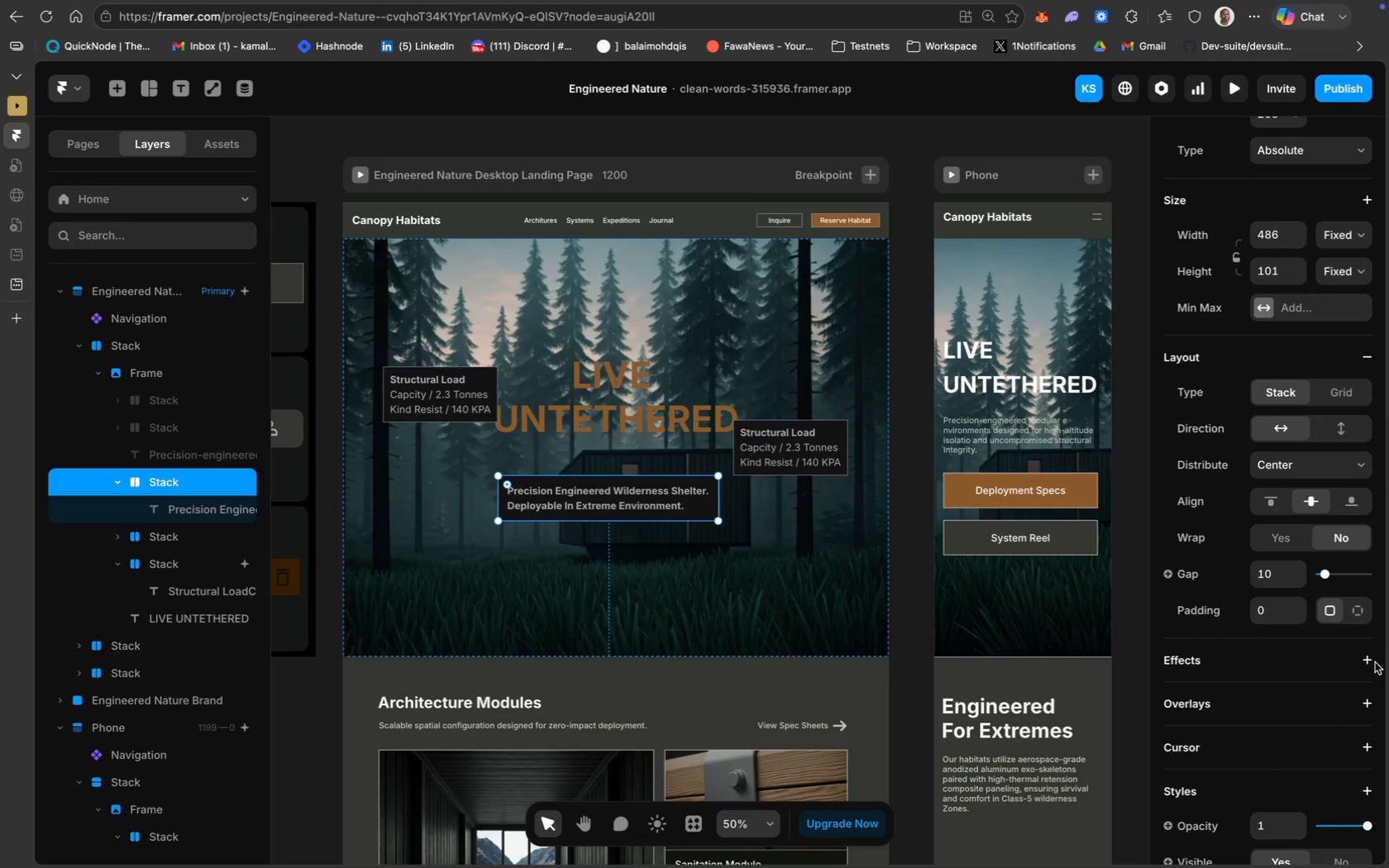 
left_click([1372, 661])
 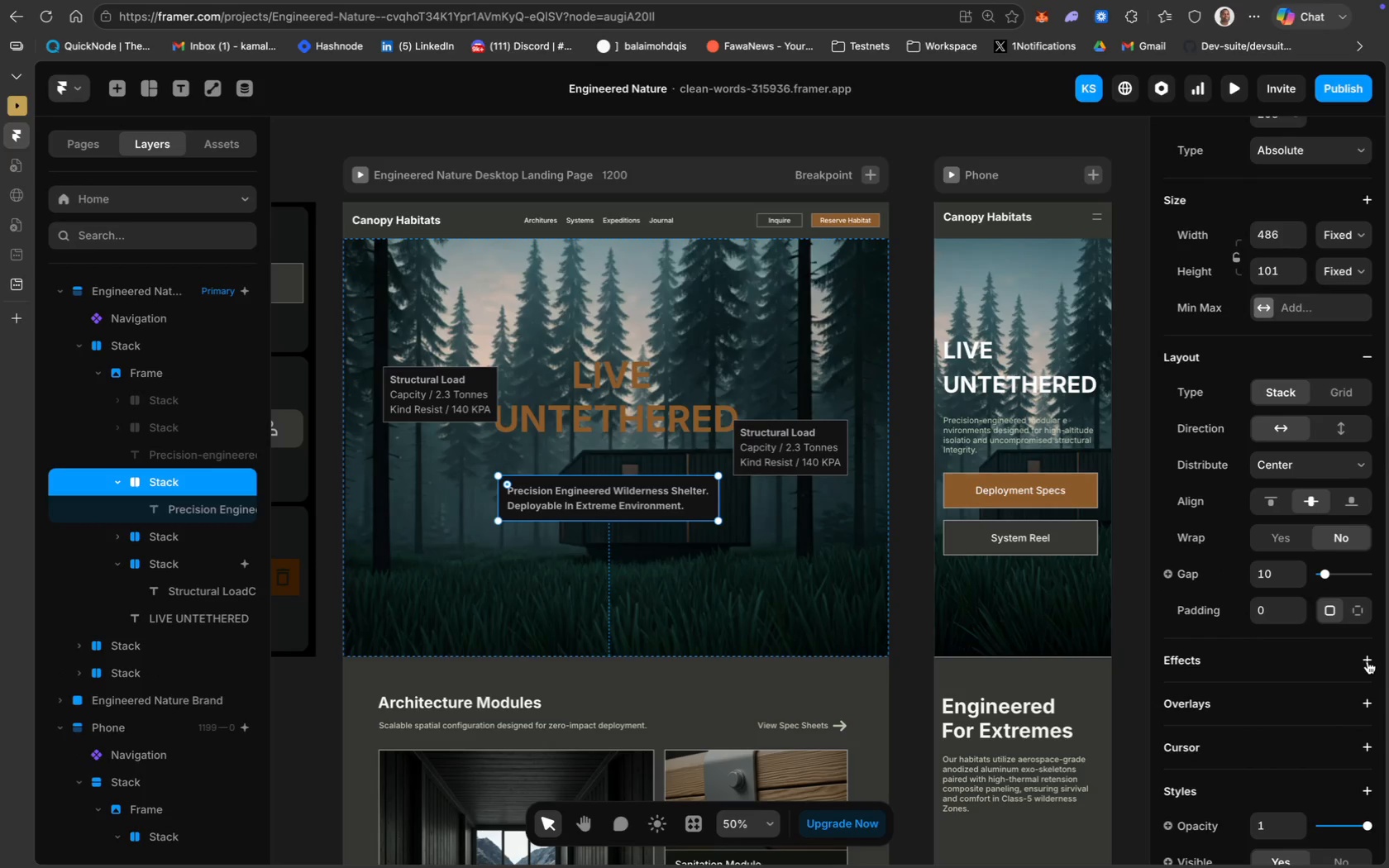 
left_click([1368, 661])
 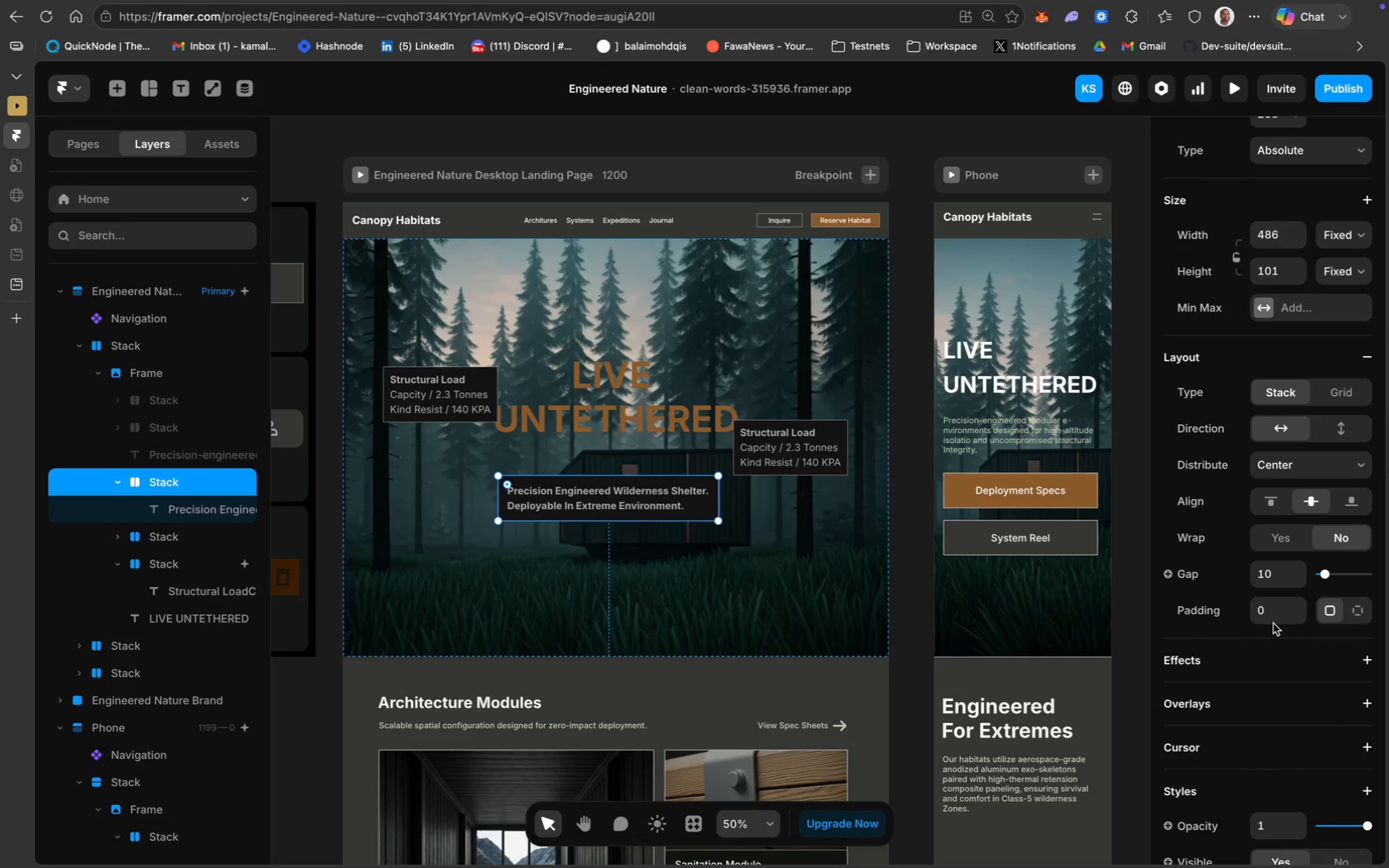 
mouse_move([1163, 584])
 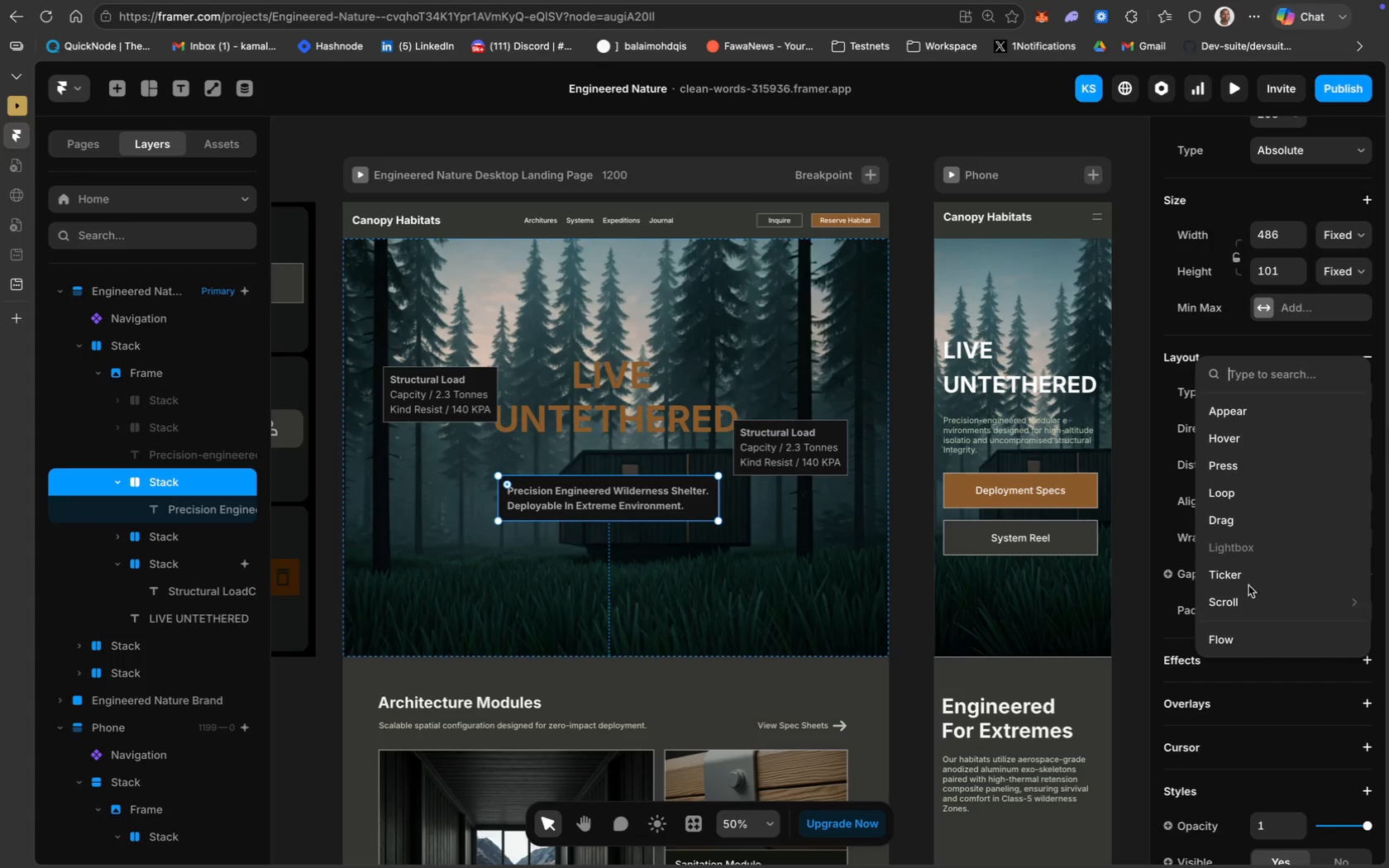 
mouse_move([1239, 607])
 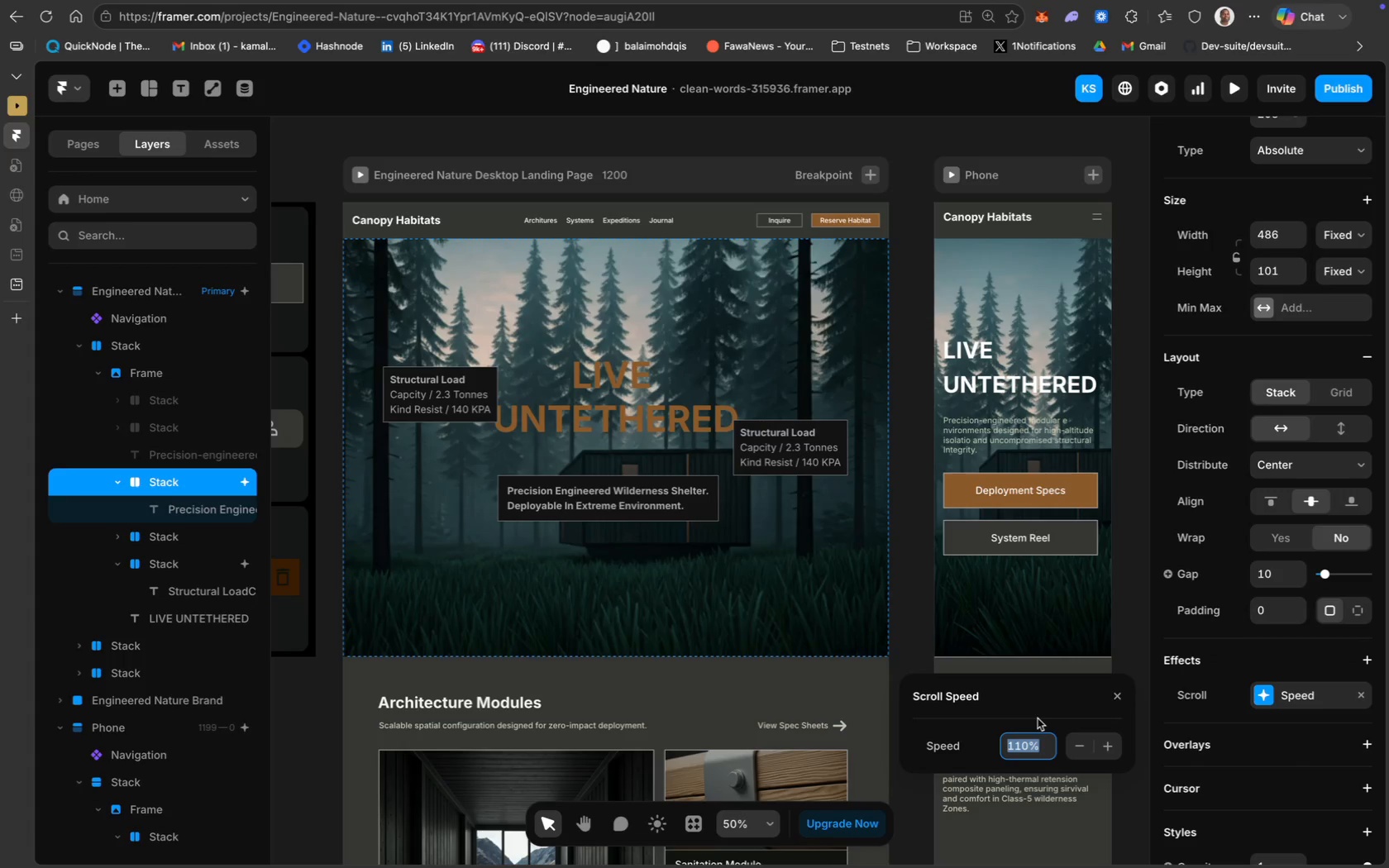 
type(120%)
 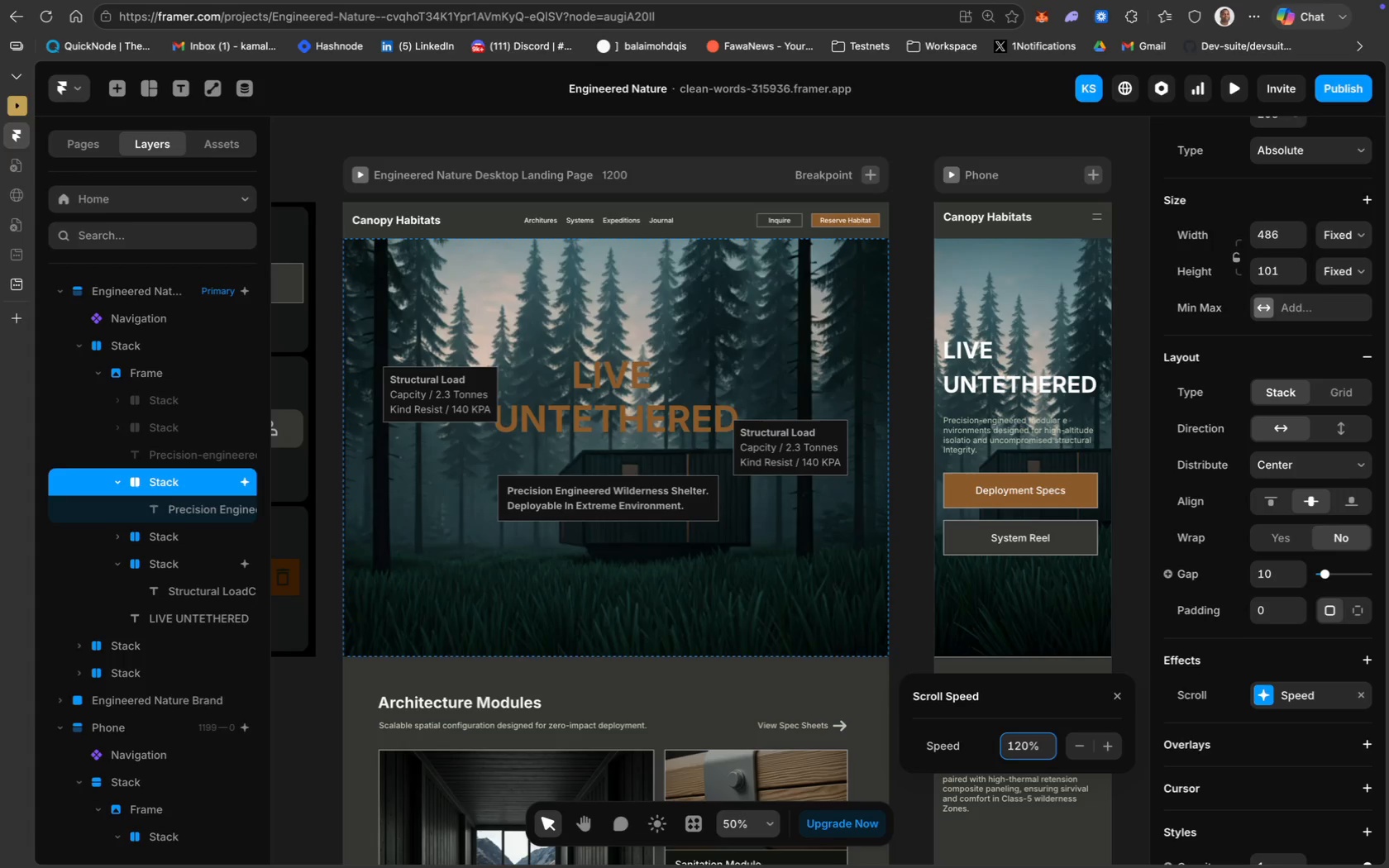 
 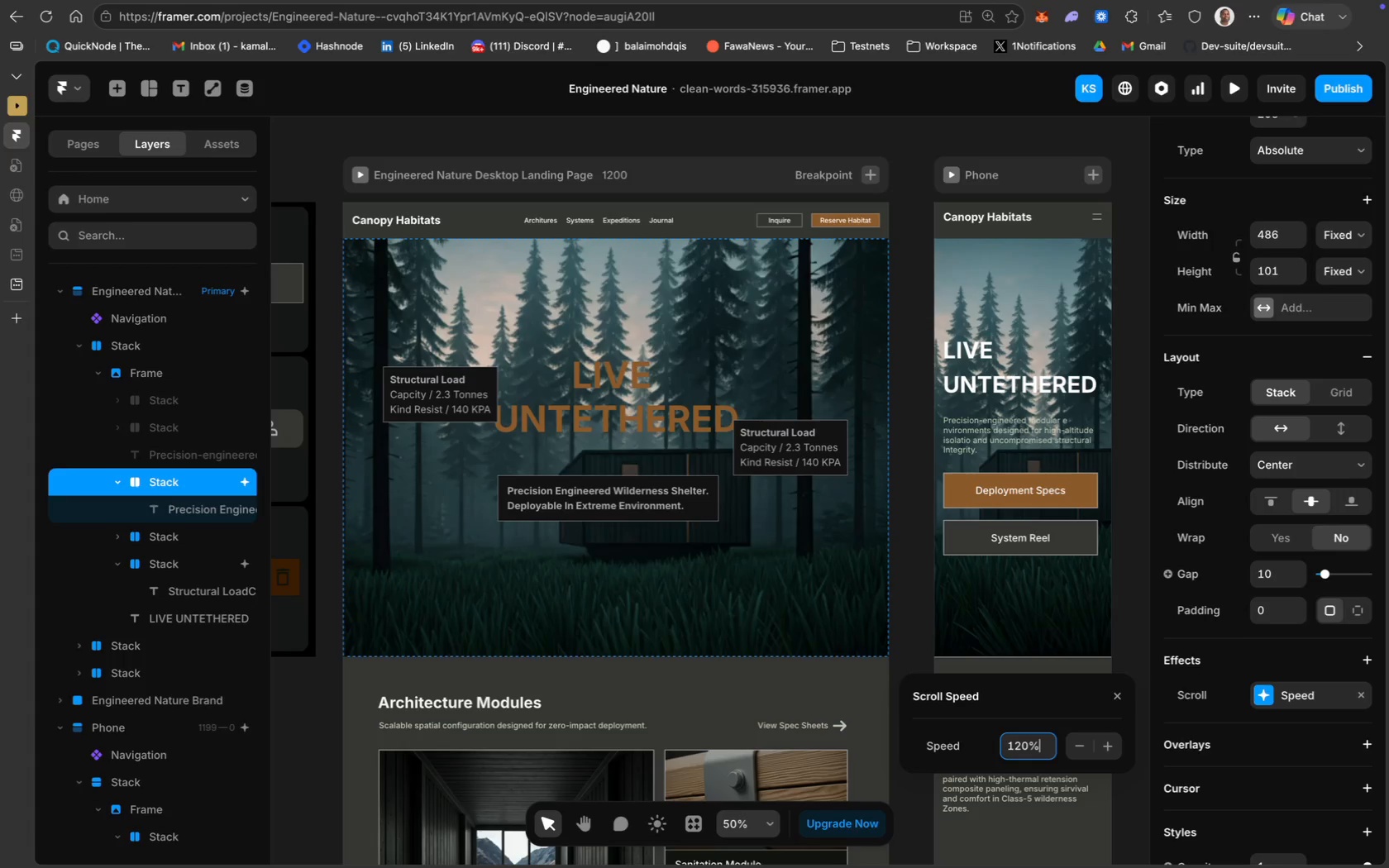 
key(Enter)
 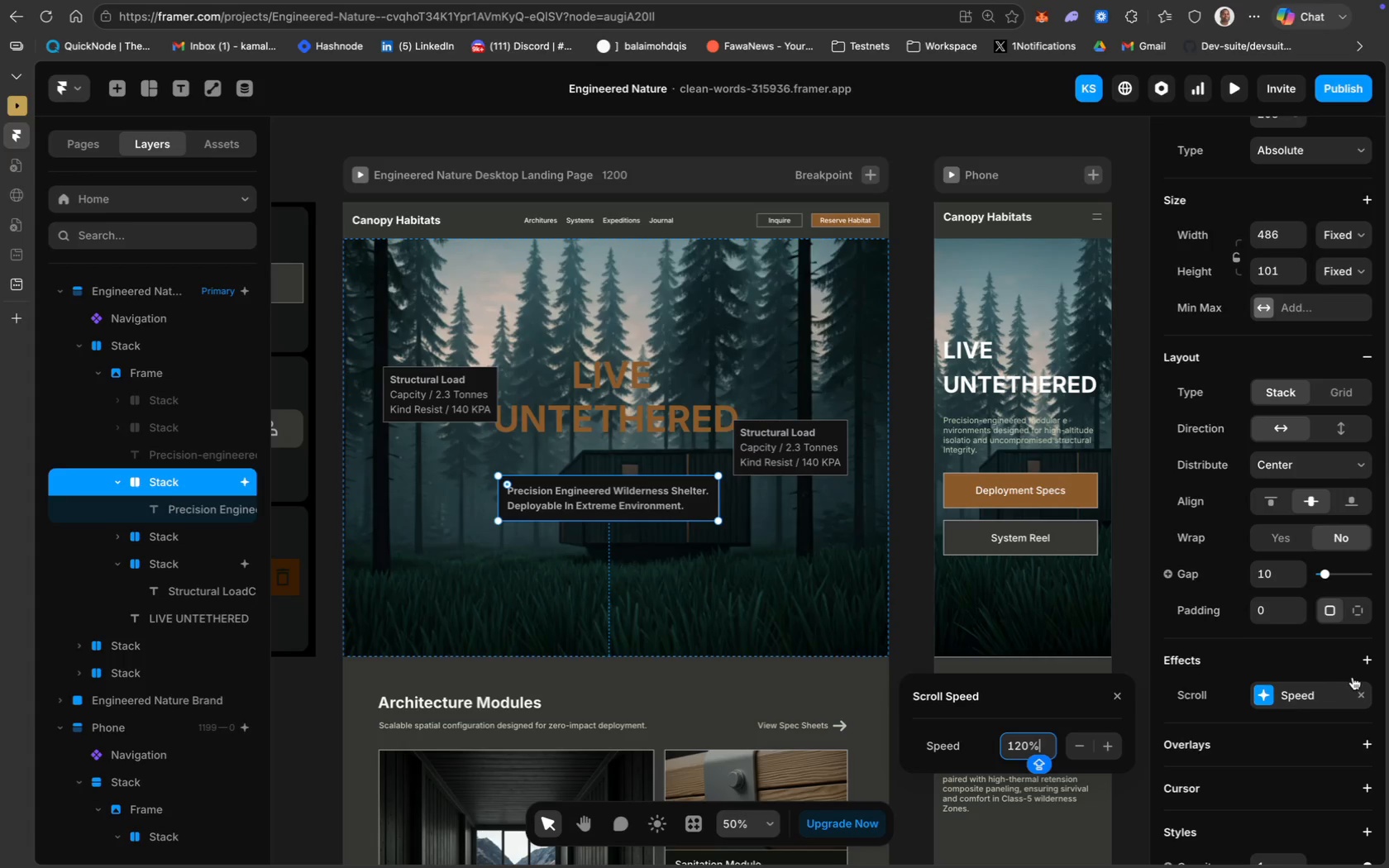 
left_click([1363, 664])
 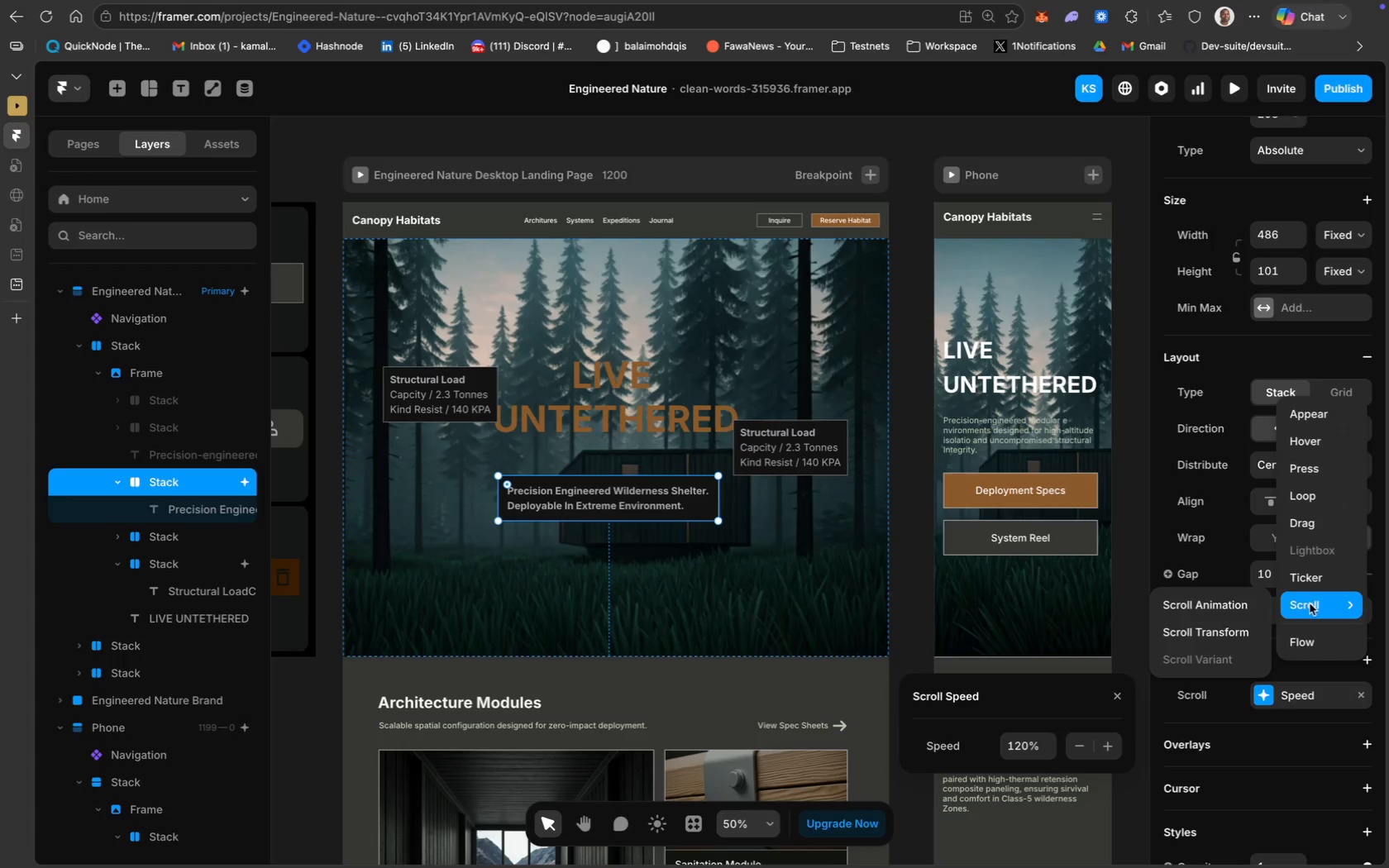 
left_click([1209, 628])
 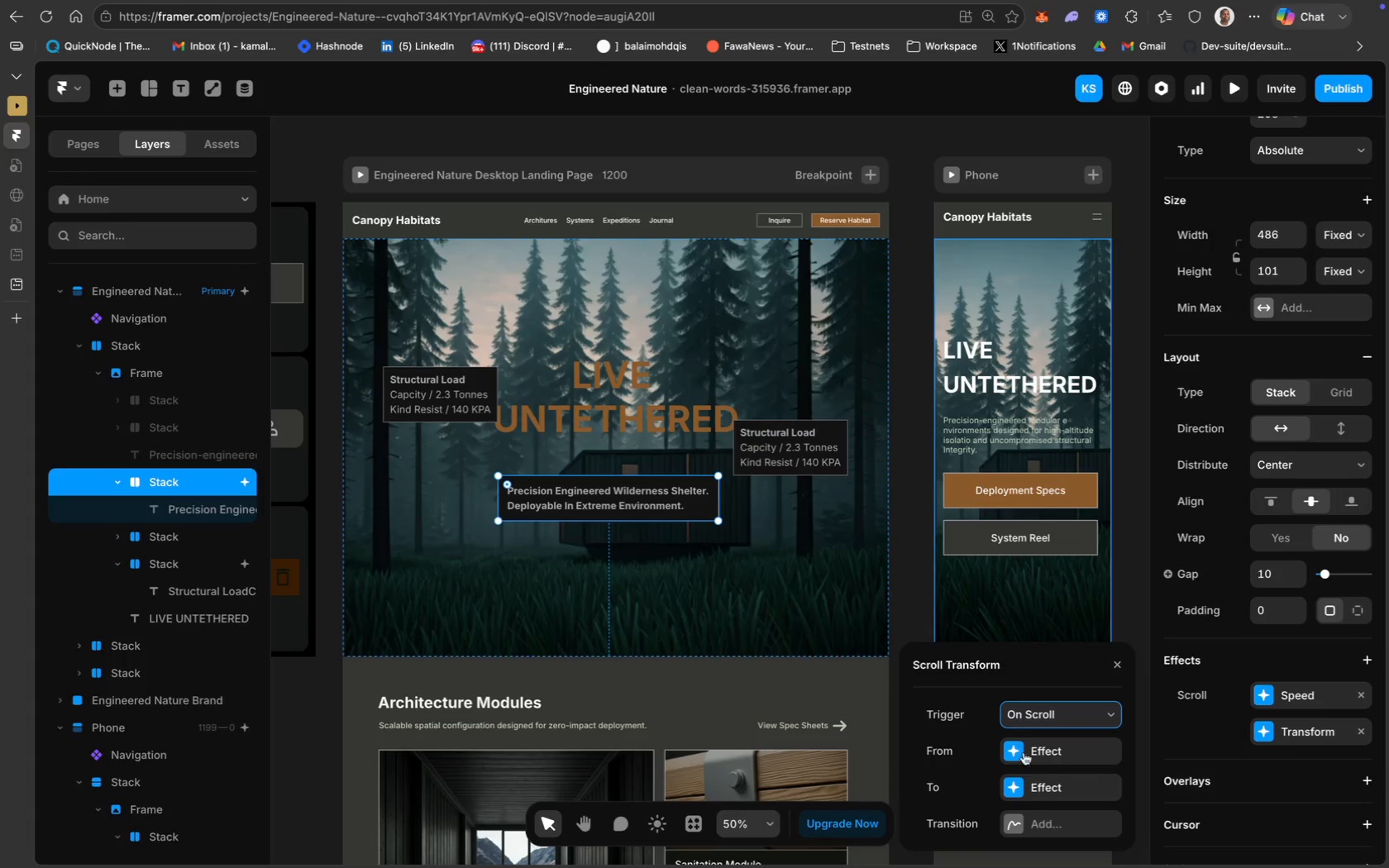 
left_click([1056, 822])
 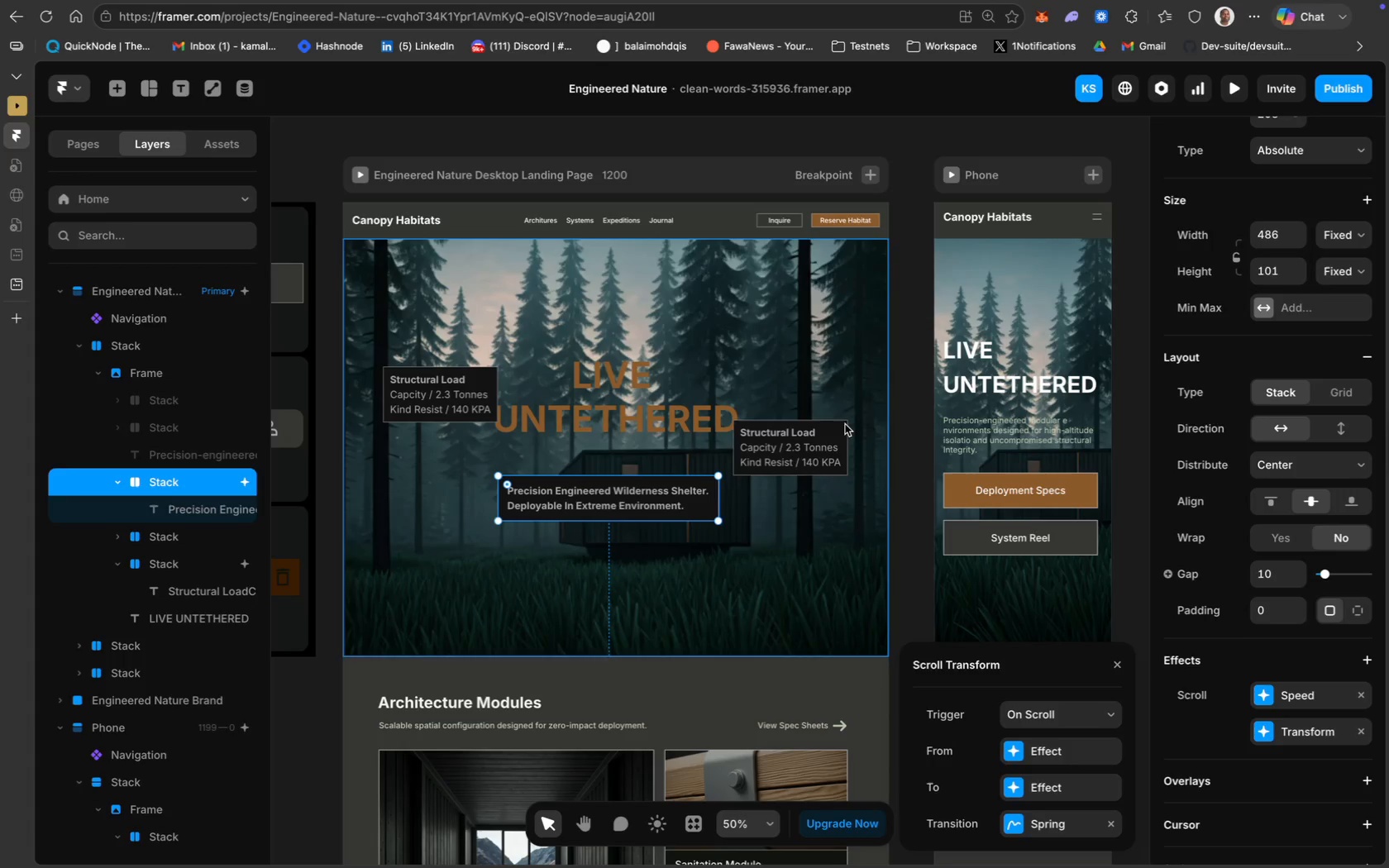 
scroll: coordinate [1029, 823], scroll_direction: down, amount: 13.0
 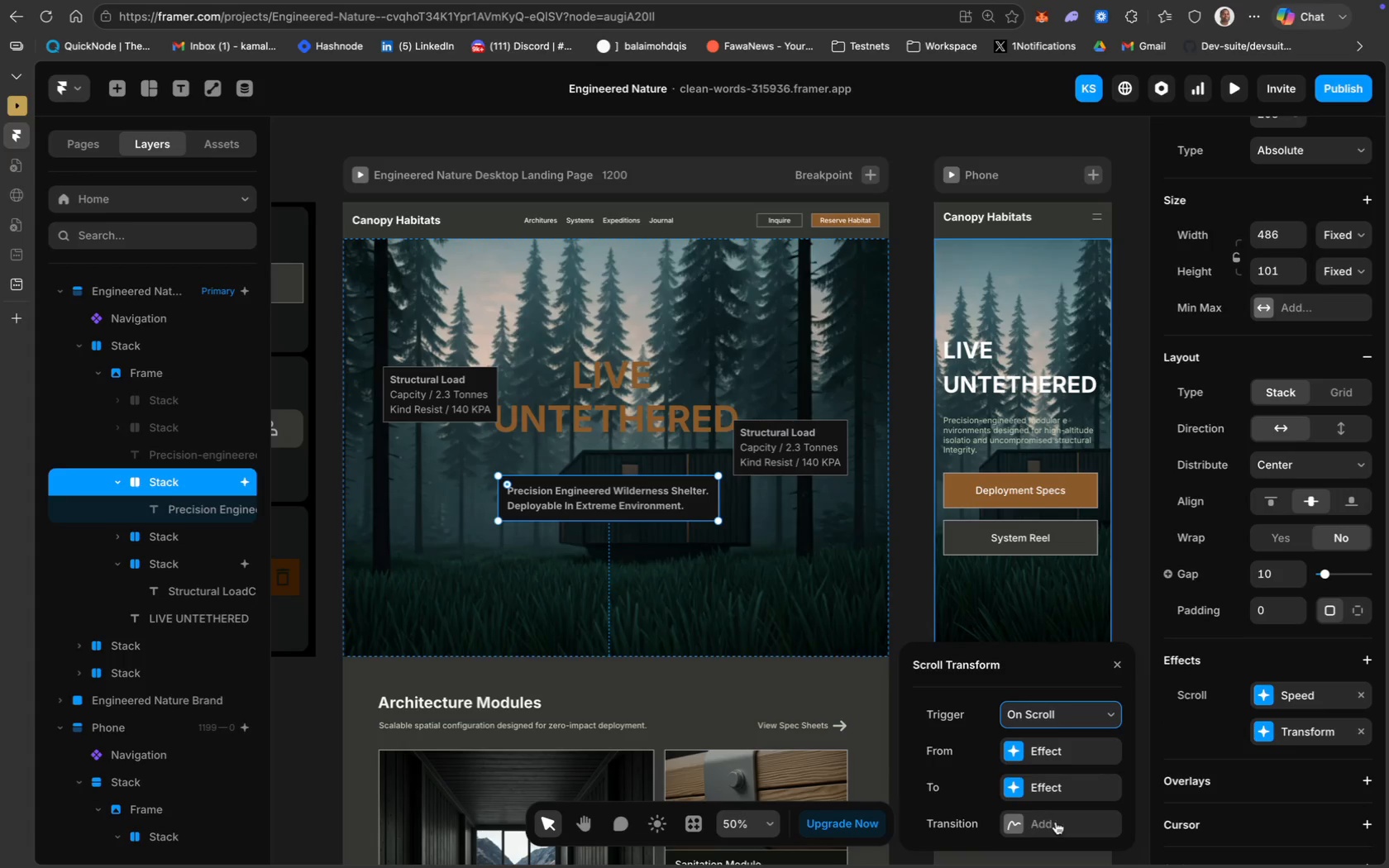 
left_click([843, 430])
 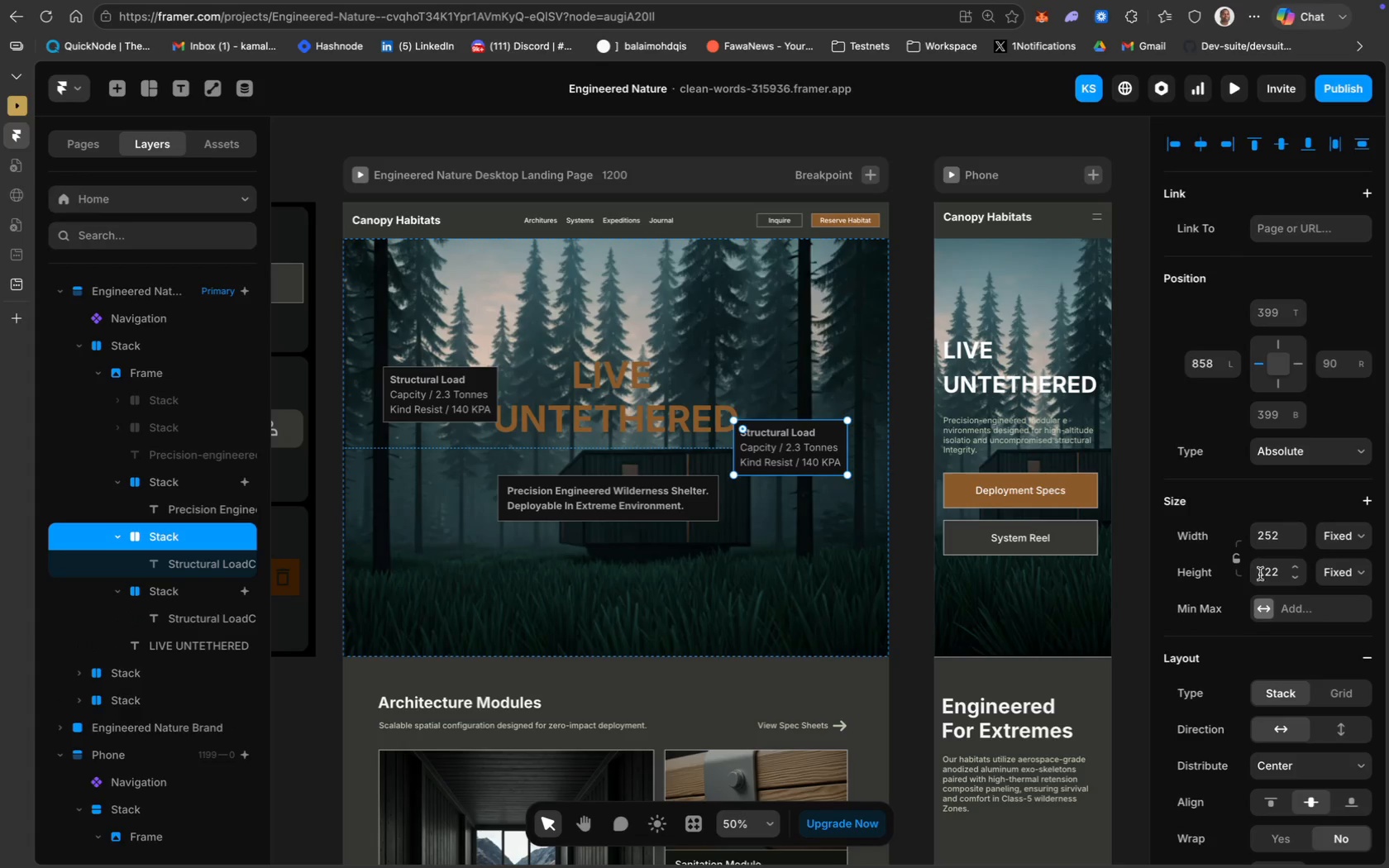 
scroll: coordinate [1261, 611], scroll_direction: down, amount: 26.0
 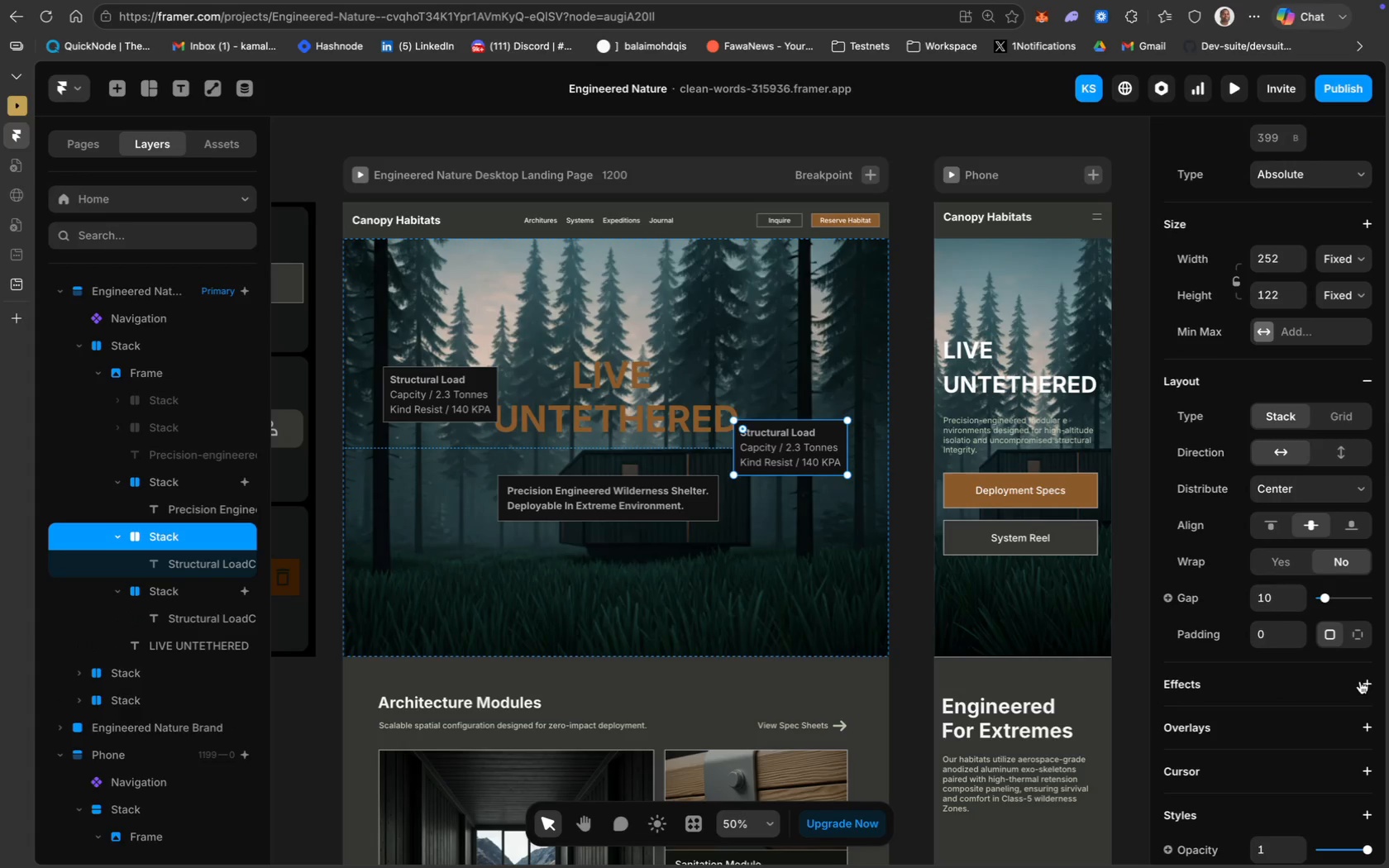 
left_click([1367, 684])
 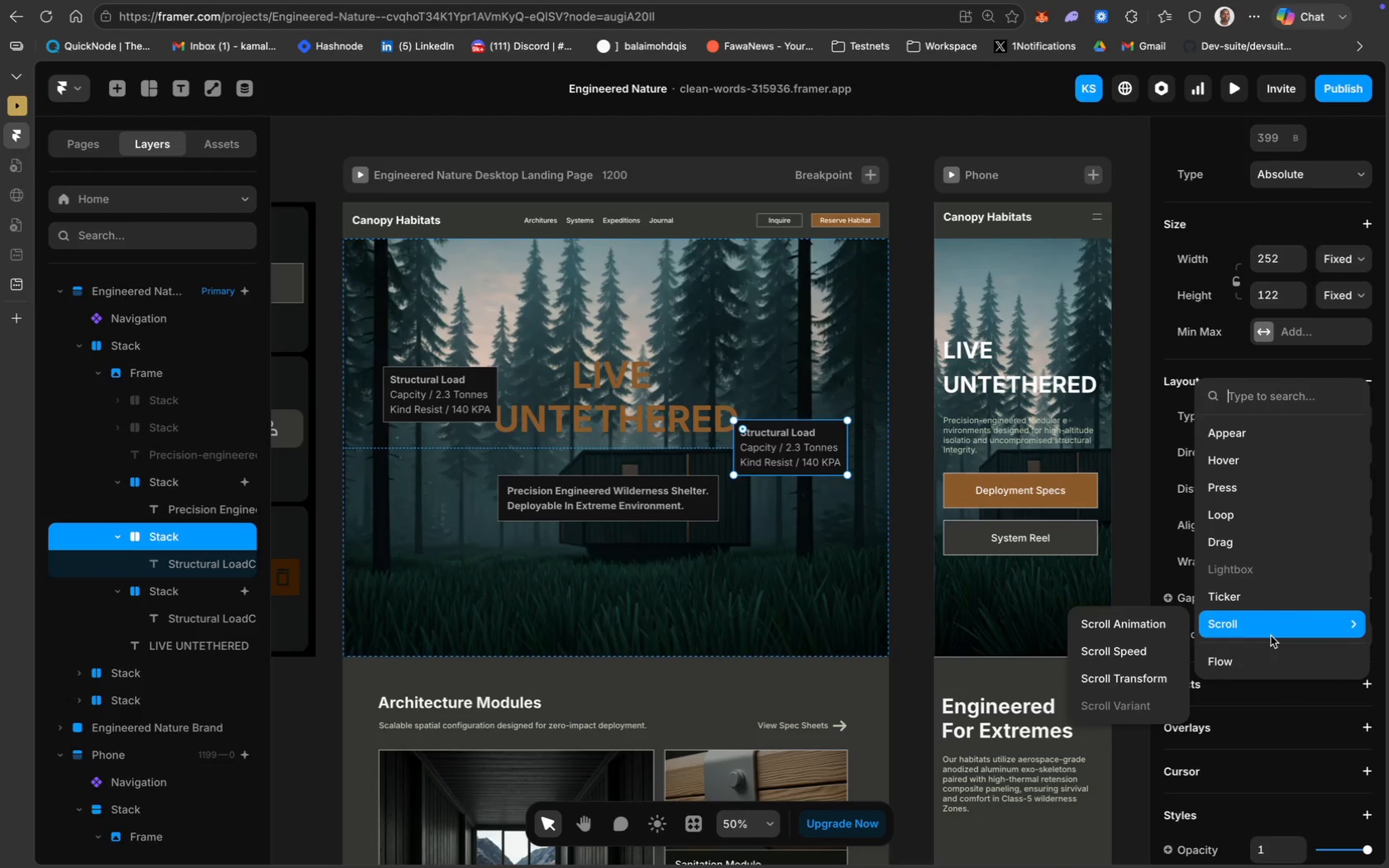 
left_click([1146, 651])
 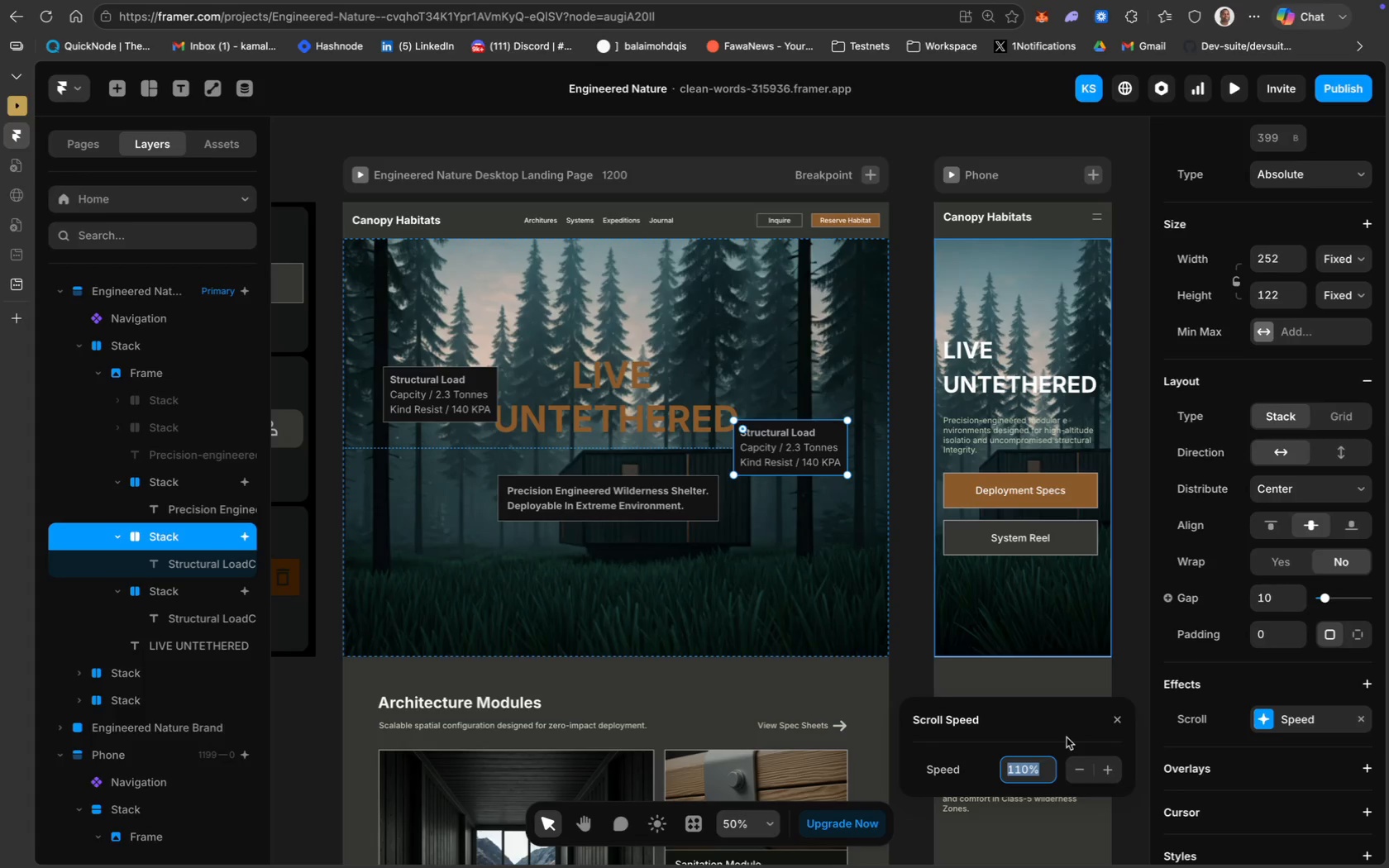 
type(130)
 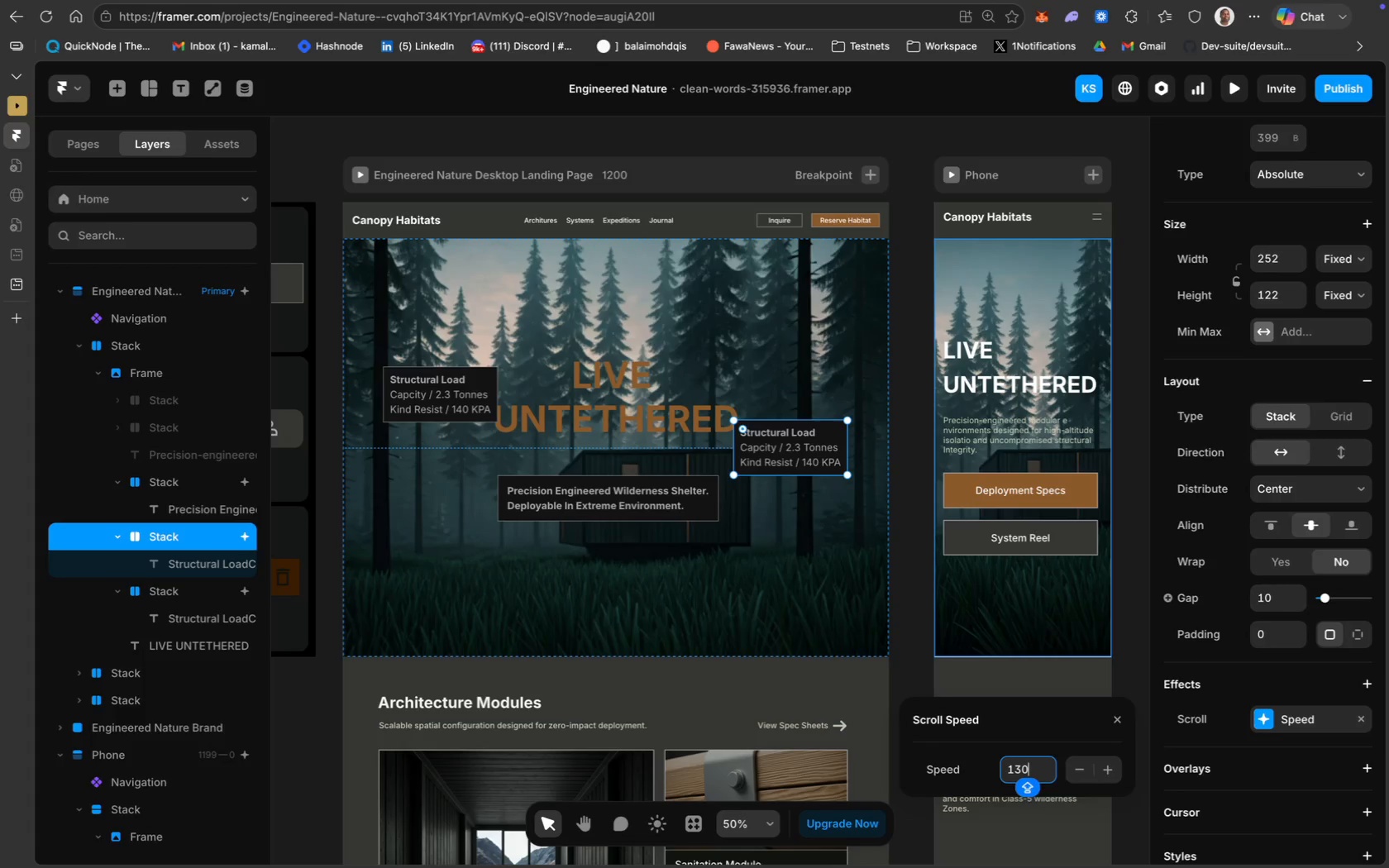 
key(Shift+5)
 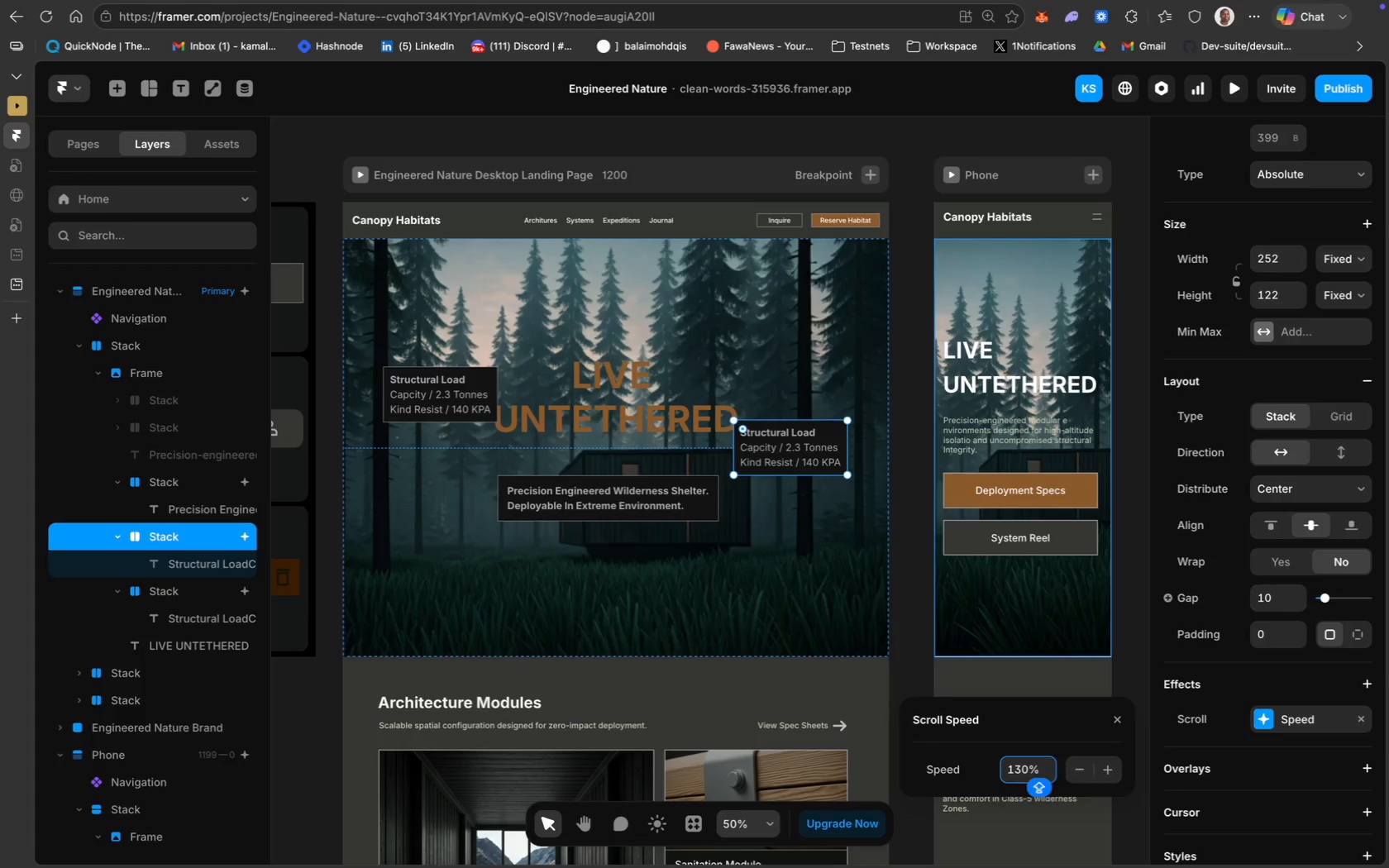 
key(Enter)
 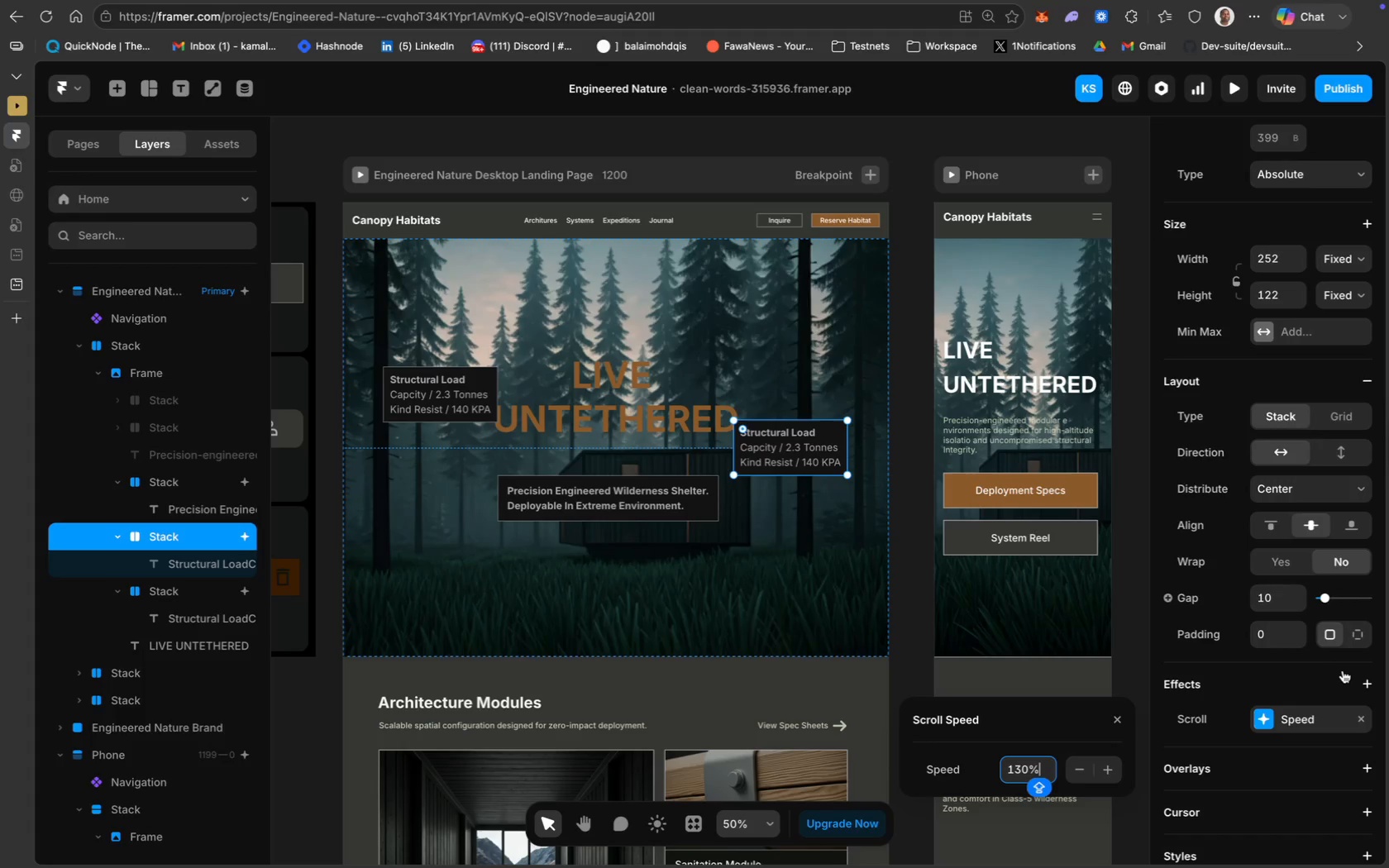 
left_click([1358, 681])
 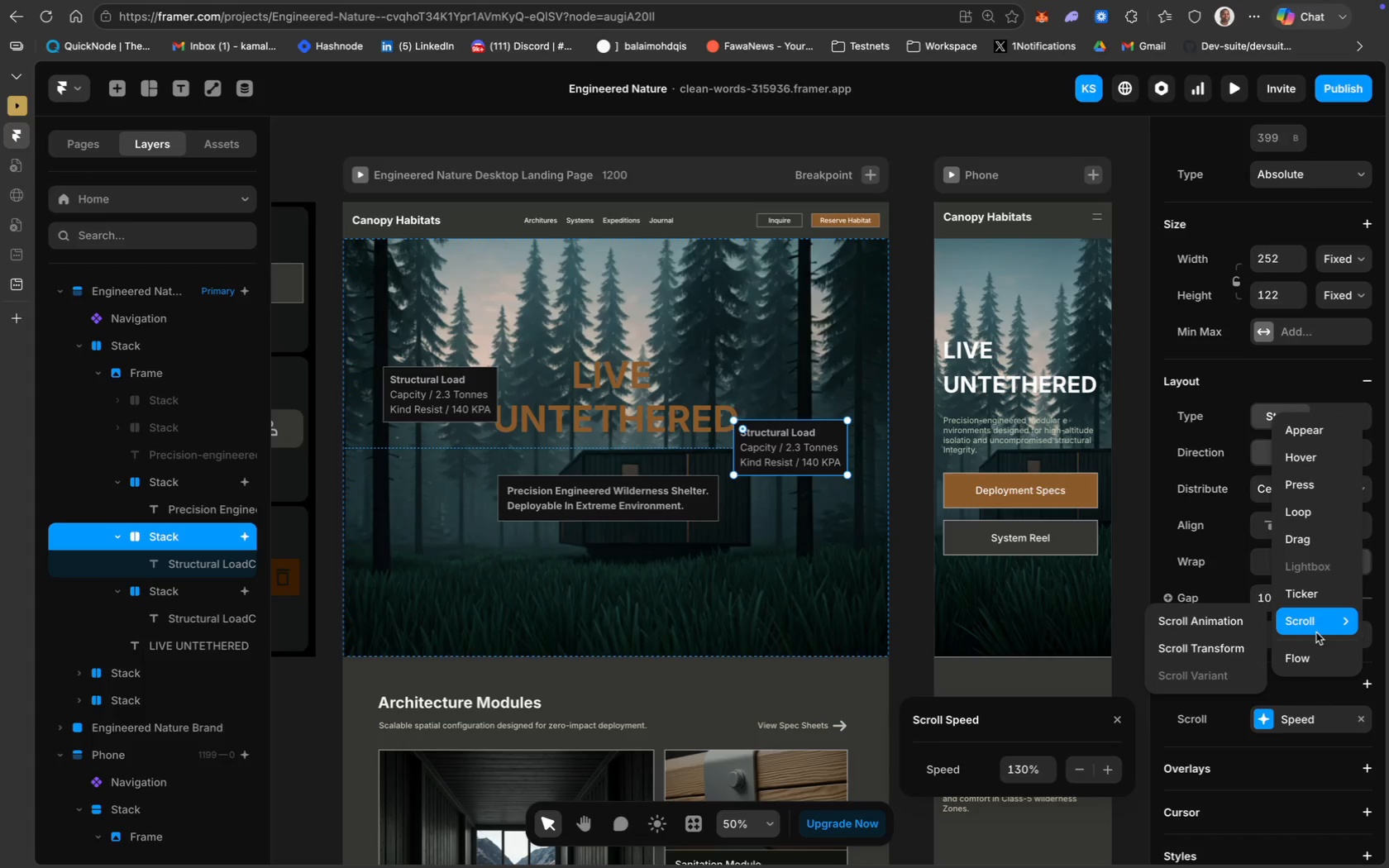 
left_click([1223, 653])
 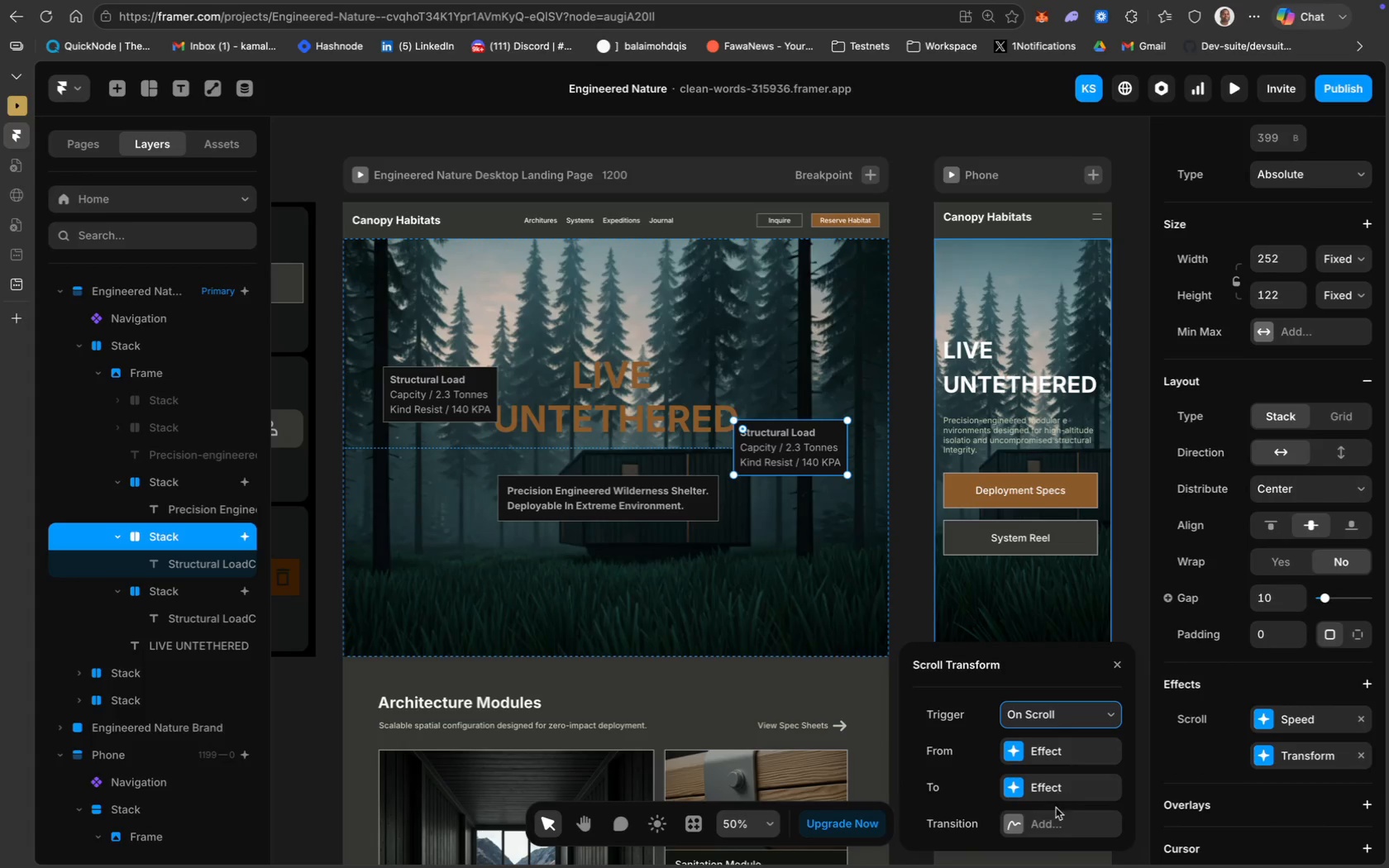 
left_click([1052, 836])
 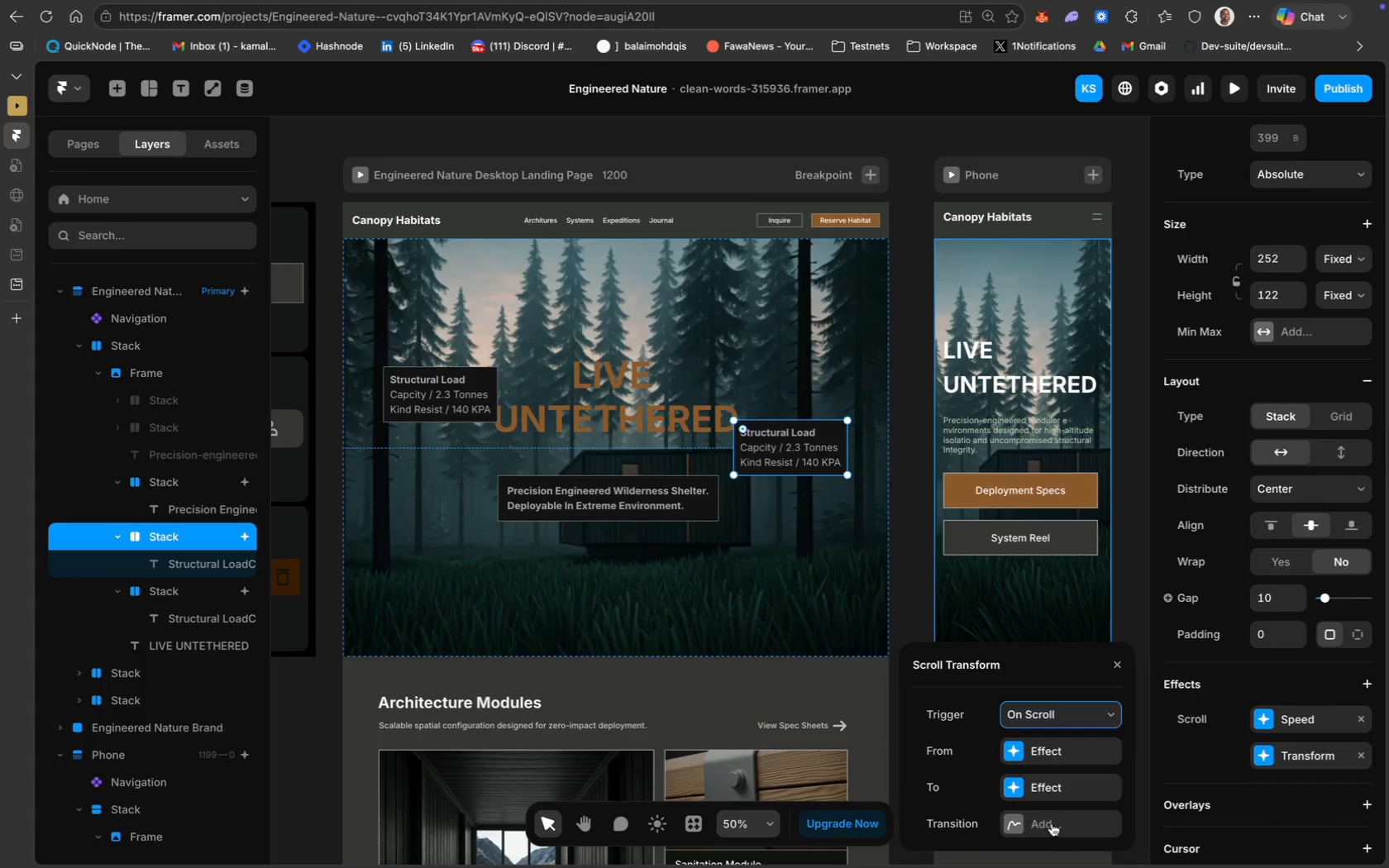 
left_click([1052, 822])
 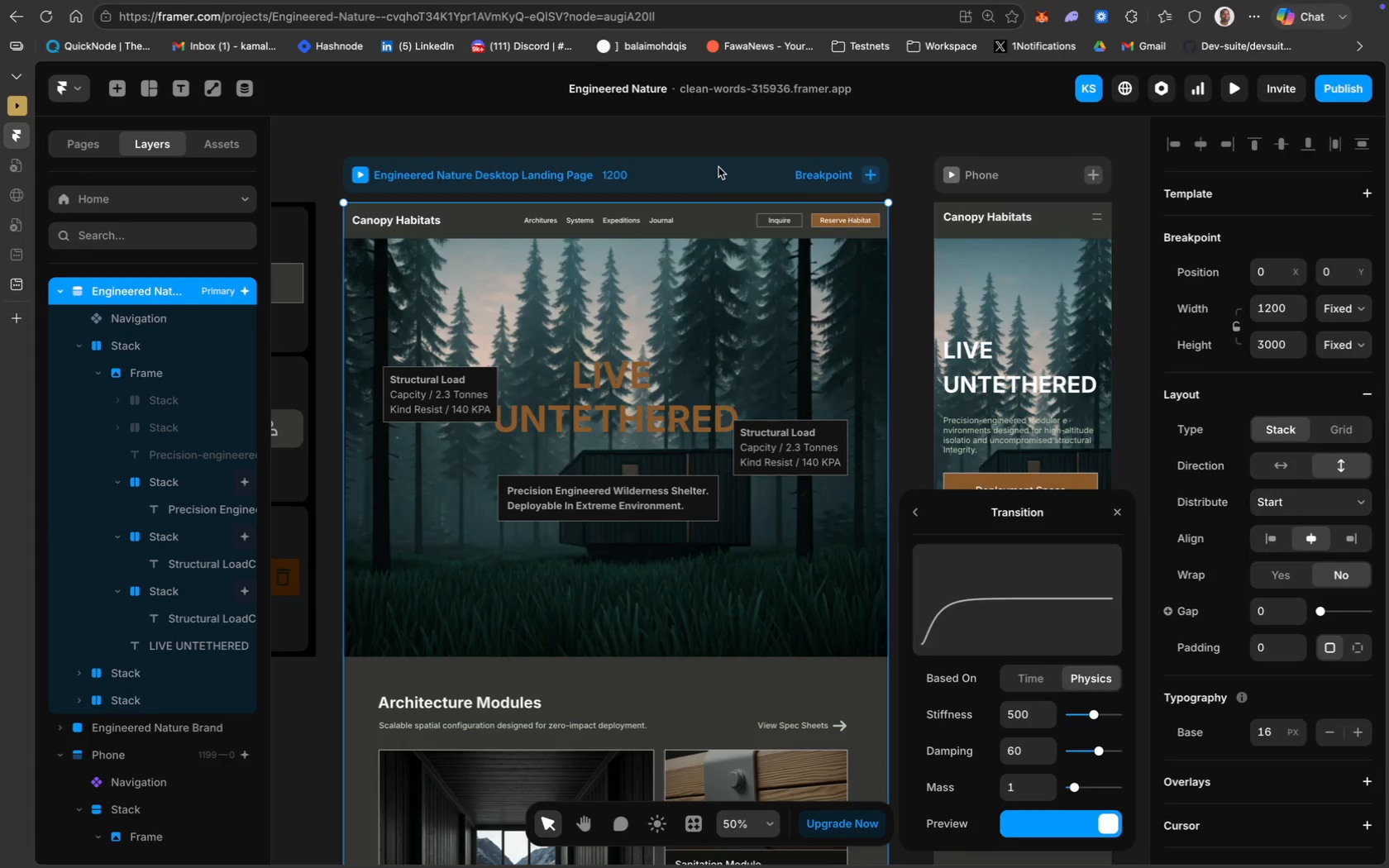 
left_click([1232, 88])
 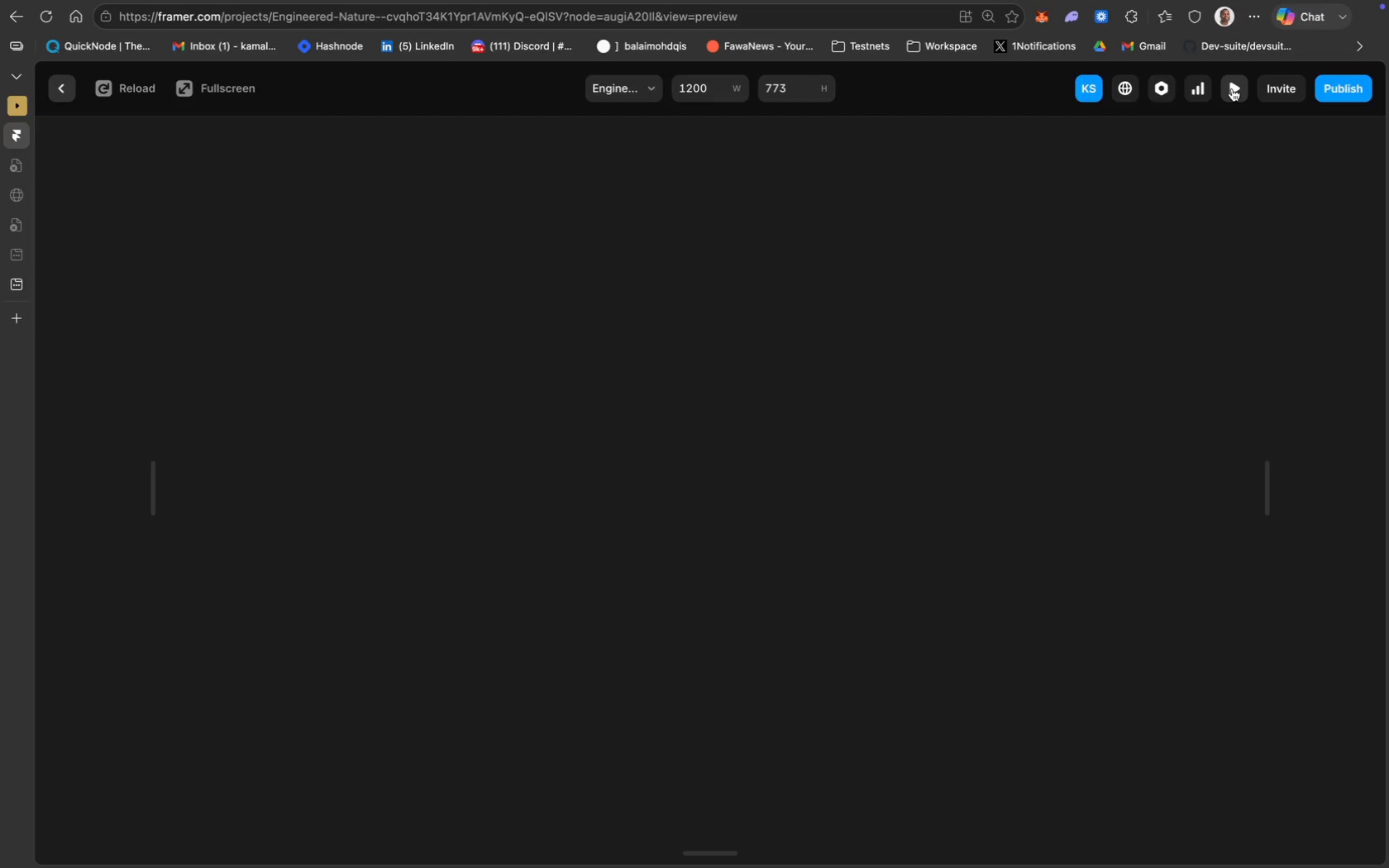 
mouse_move([1010, 75])
 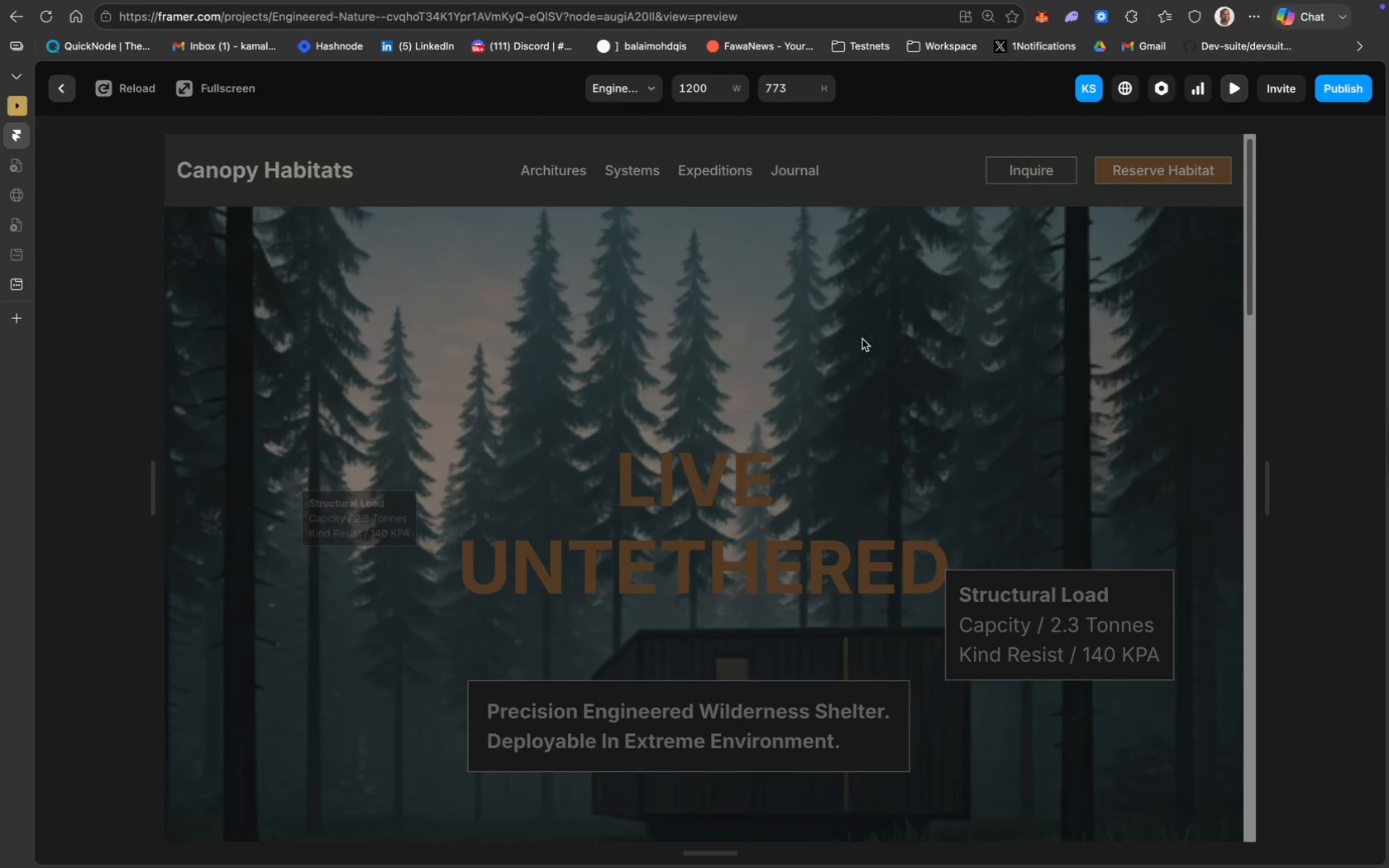 
scroll: coordinate [862, 339], scroll_direction: down, amount: 37.0
 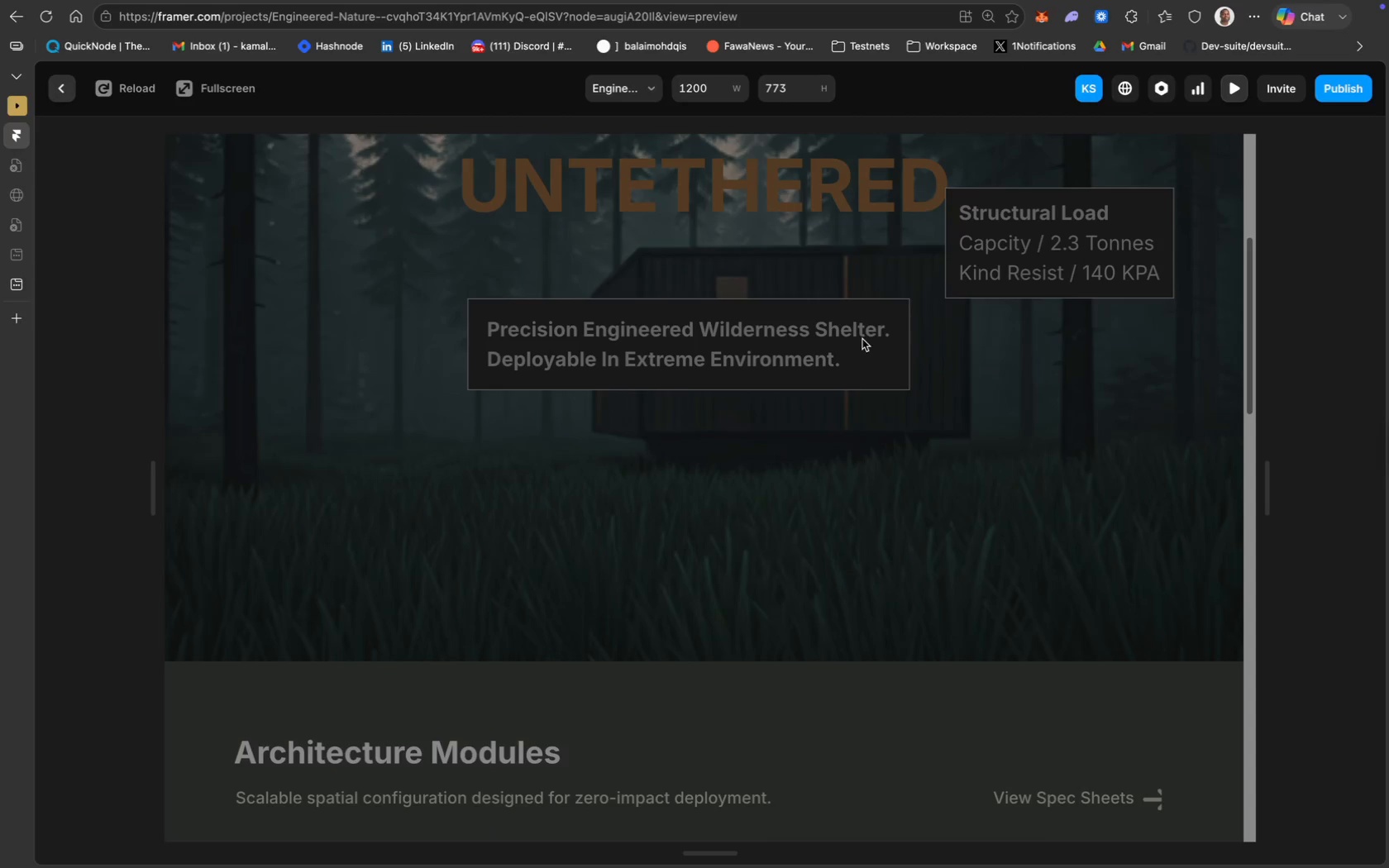 
scroll: coordinate [862, 339], scroll_direction: up, amount: 117.0
 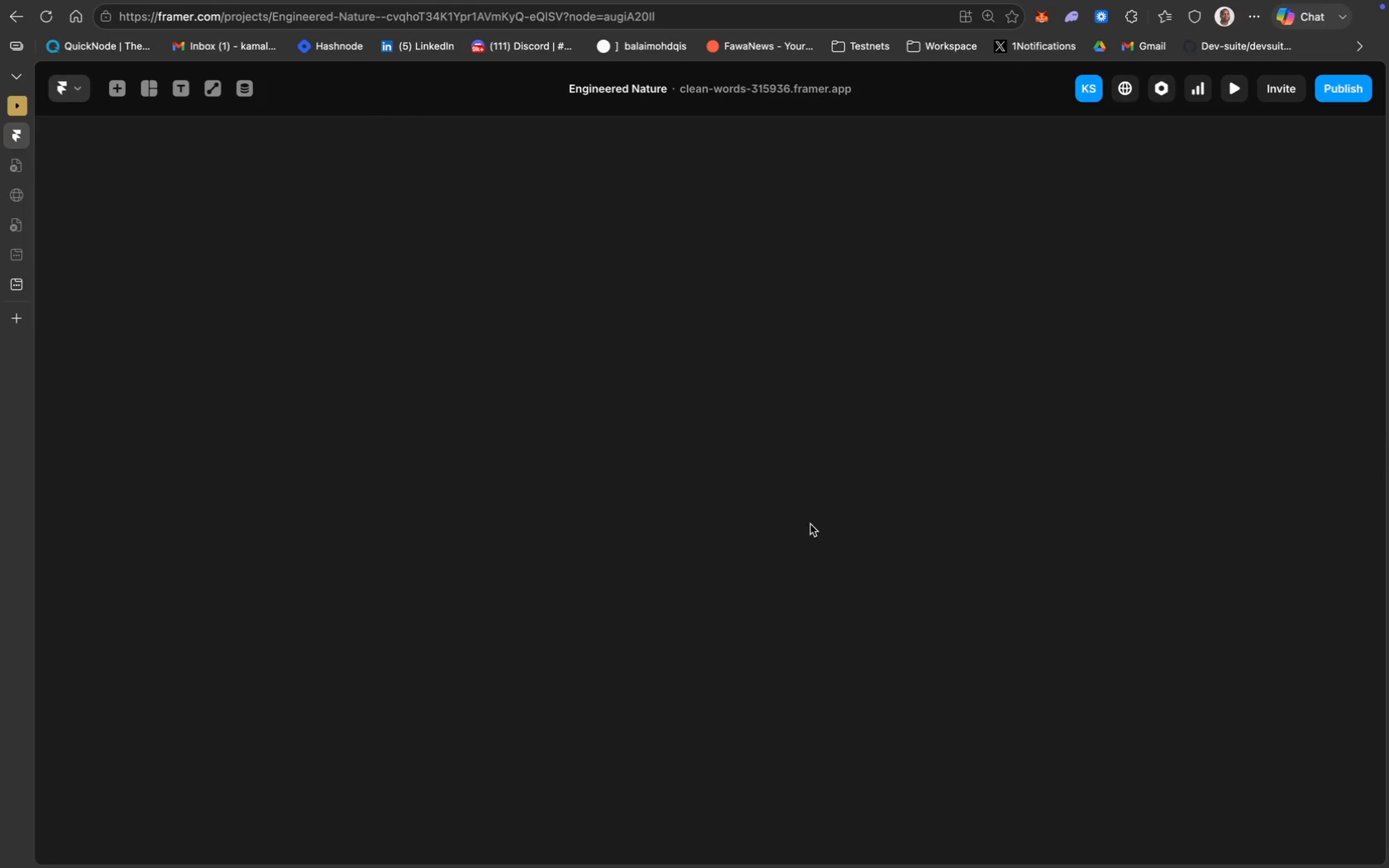 
mouse_move([518, 418])
 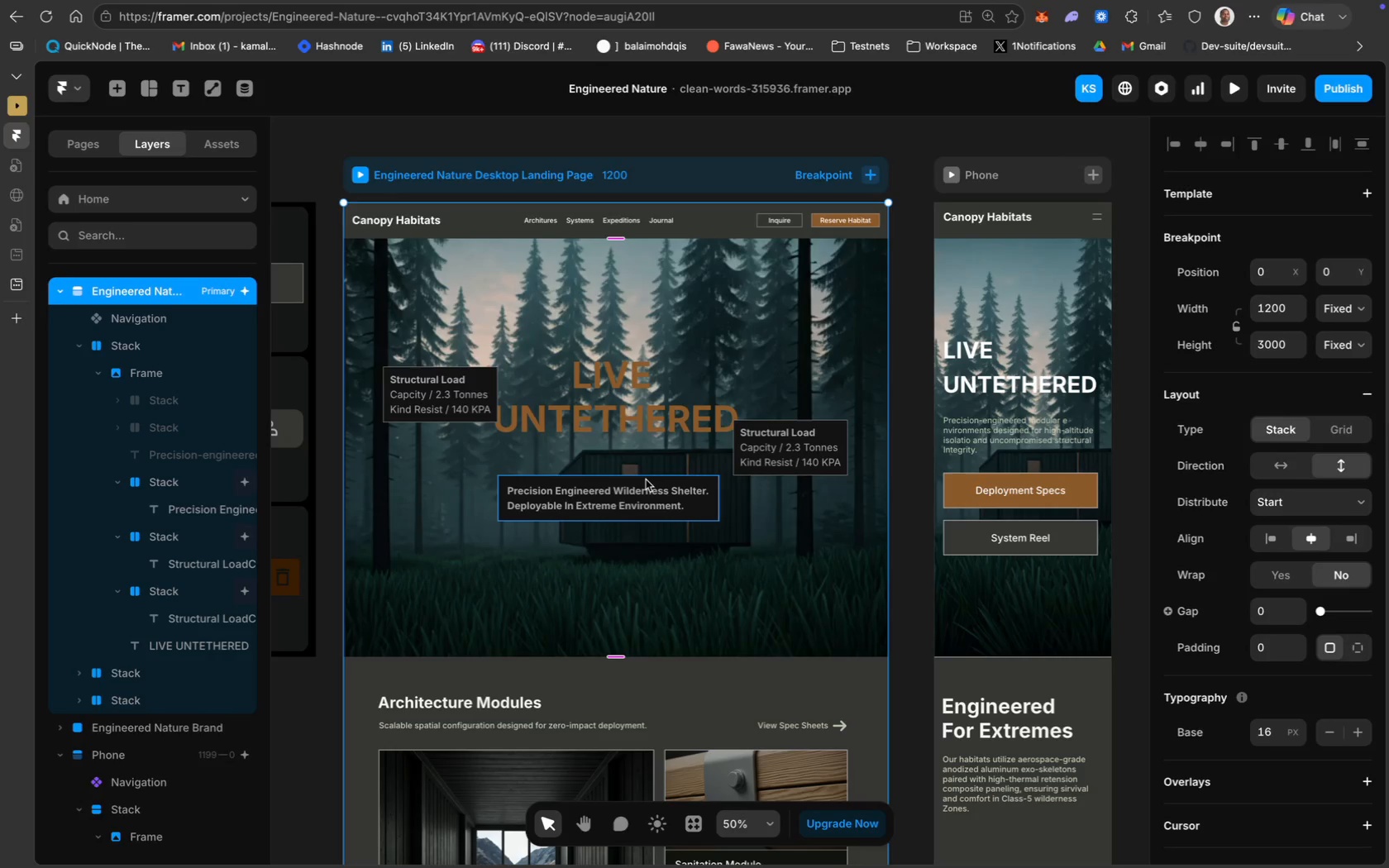 
left_click([647, 479])
 